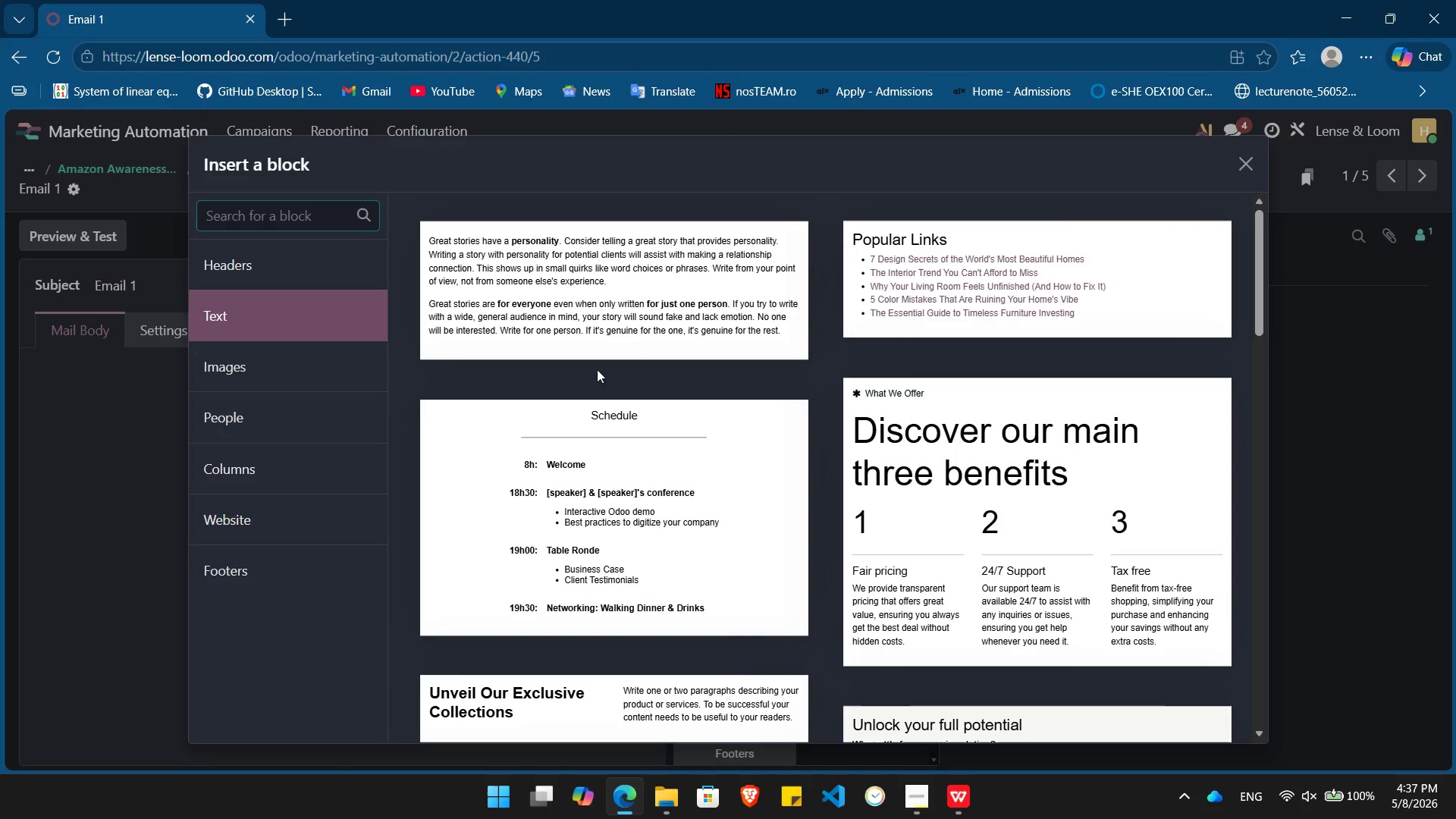 
left_click([624, 322])
 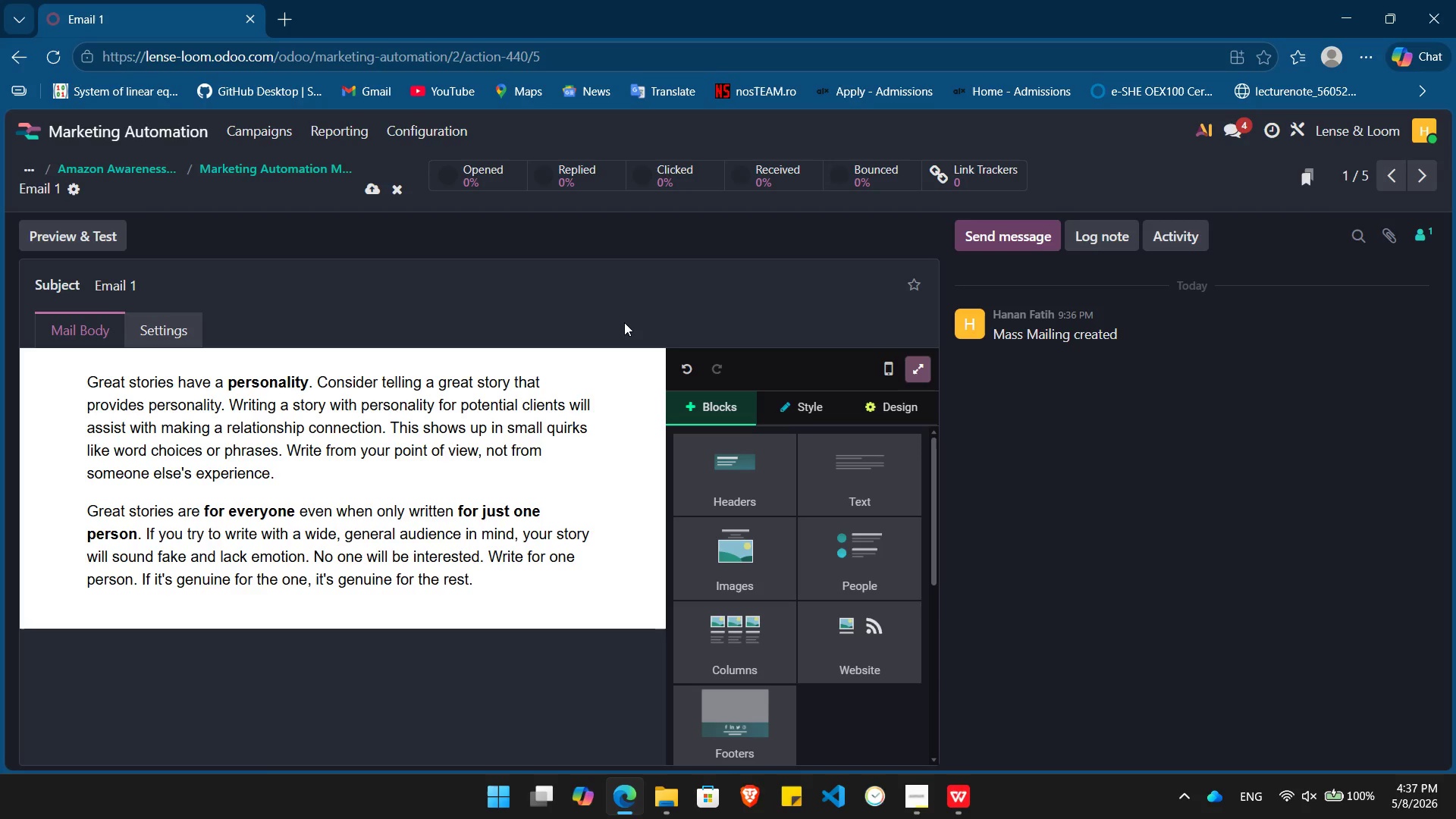 
wait(5.3)
 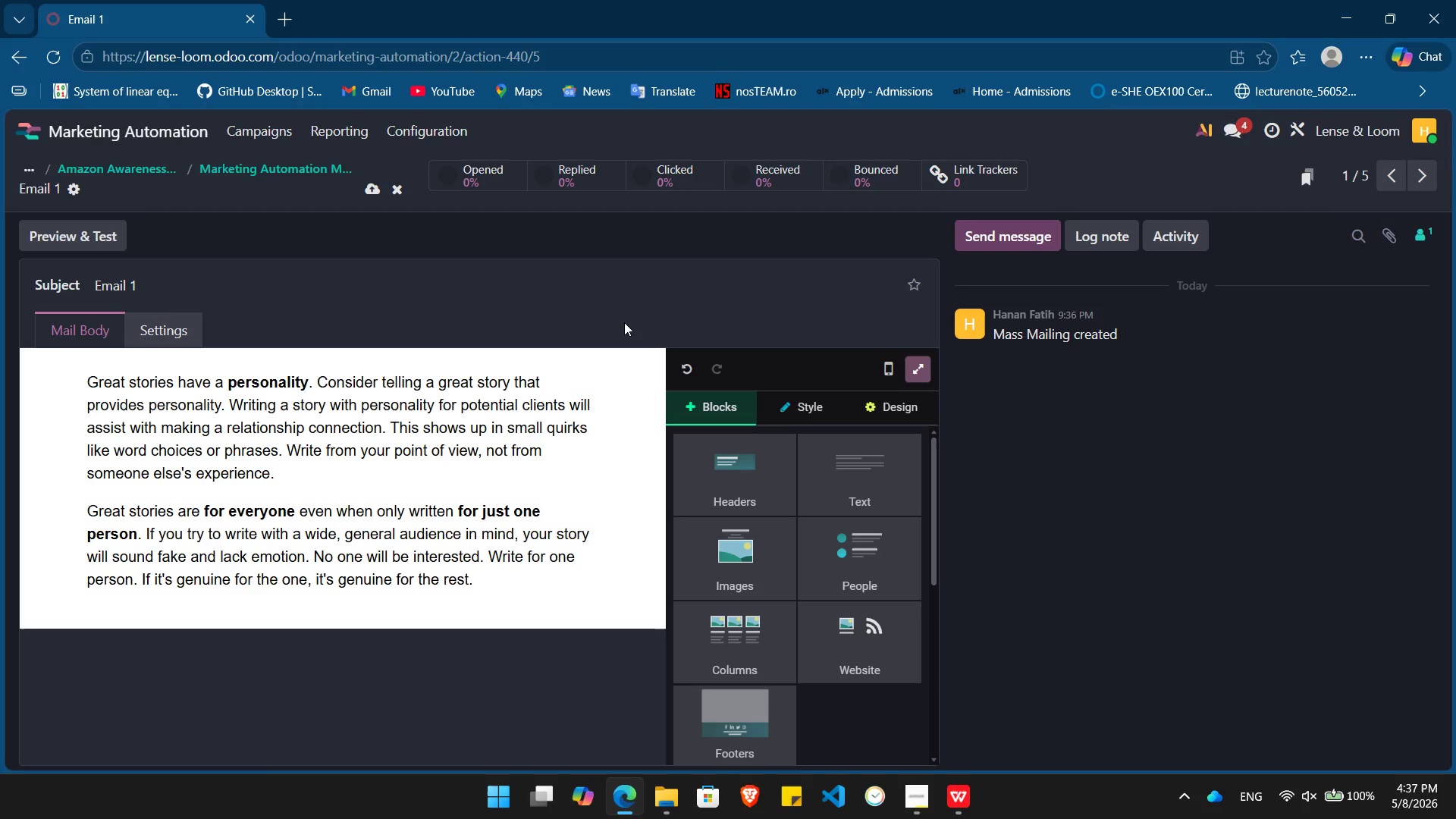 
left_click([480, 444])
 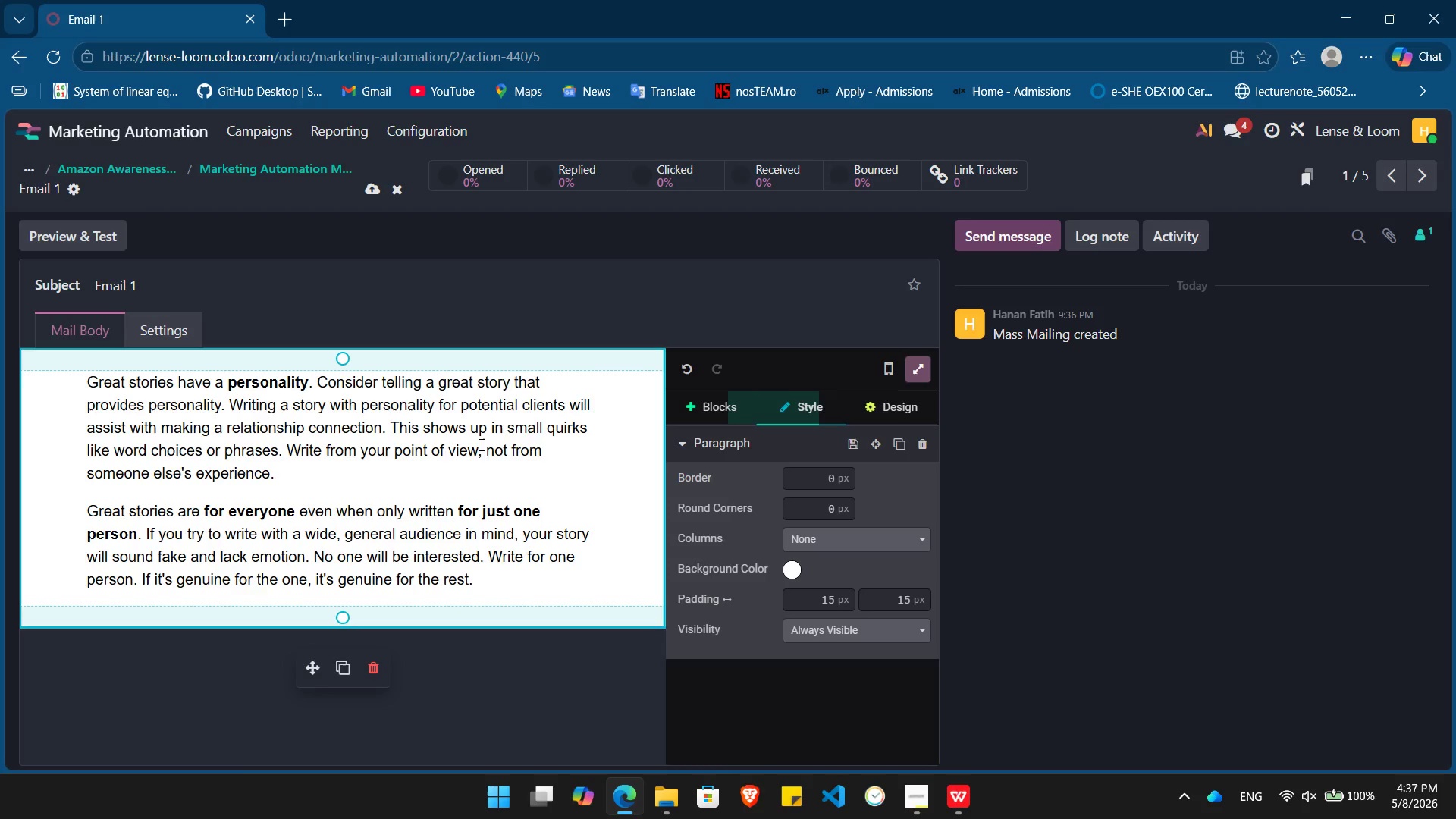 
key(A)
 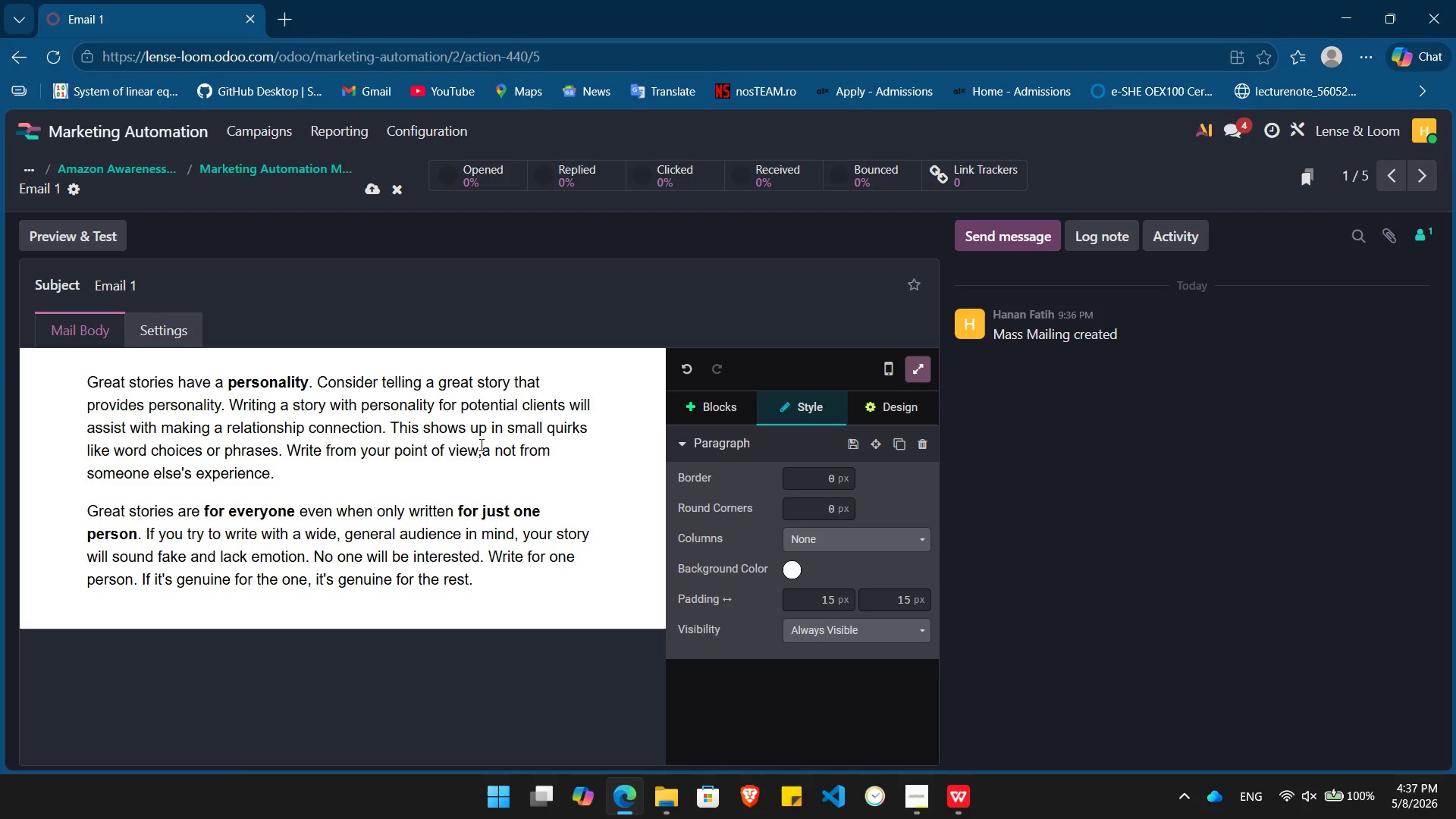 
key(Control+ControlLeft)
 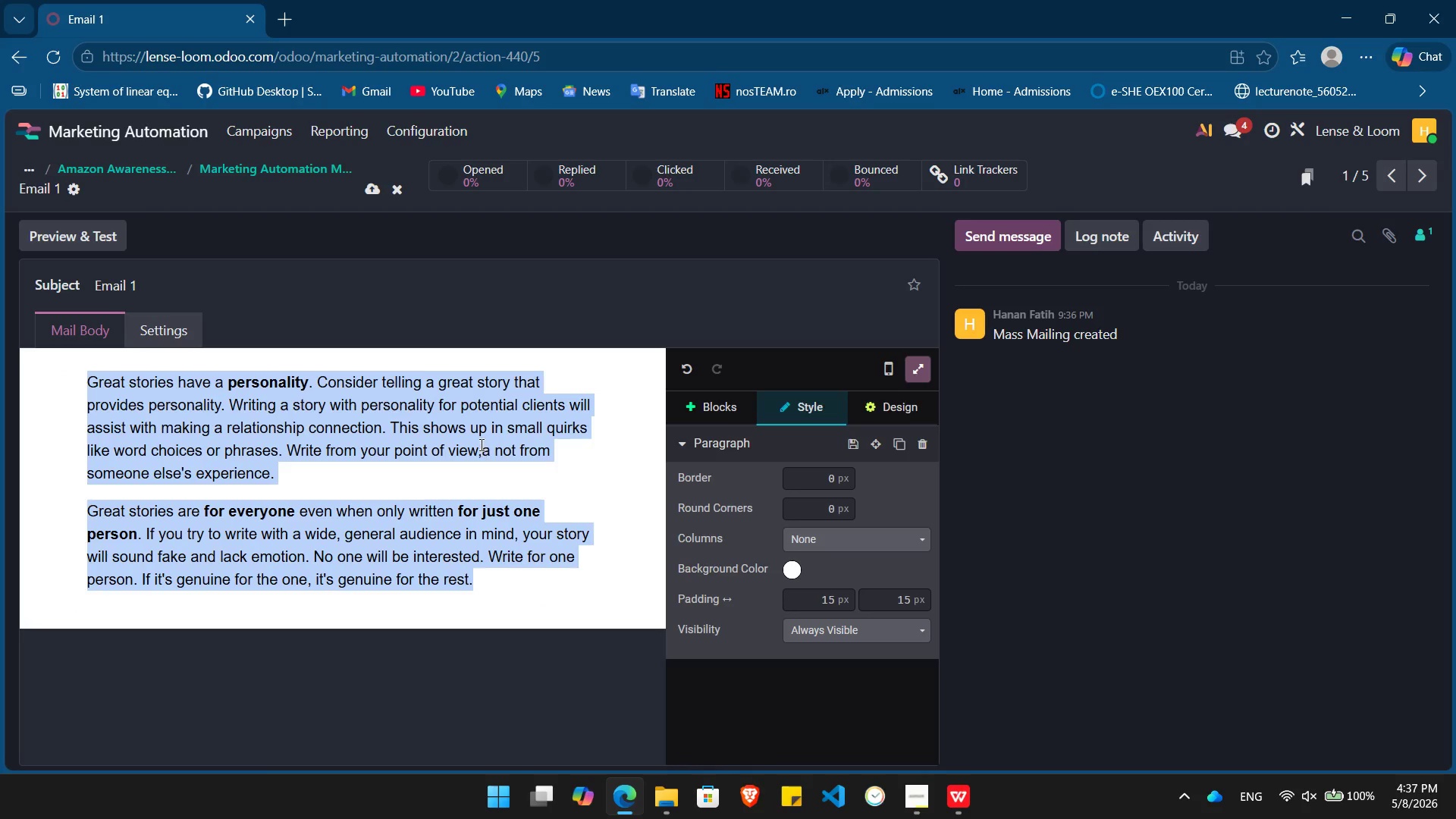 
key(Control+A)
 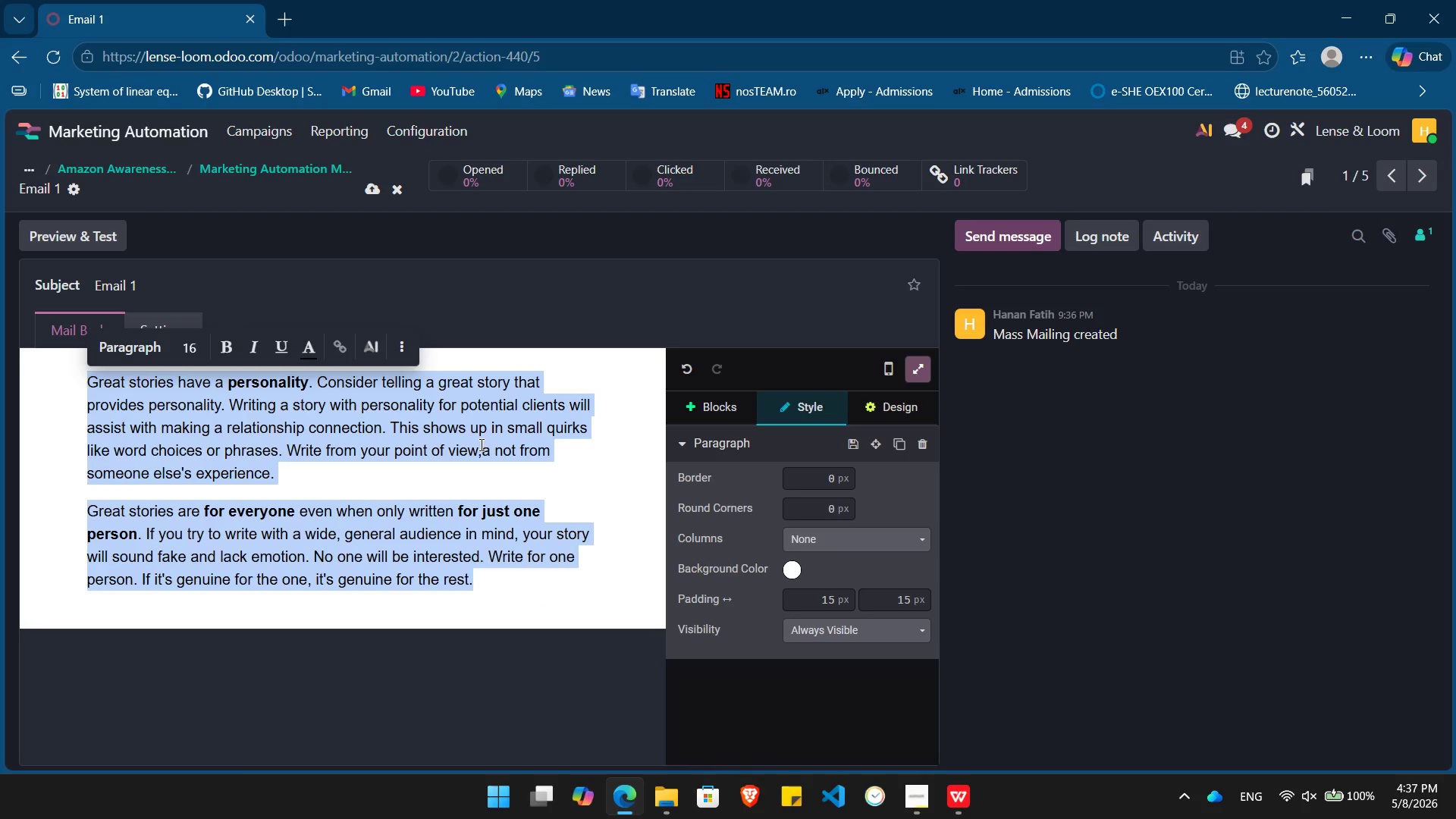 
key(Backspace)
 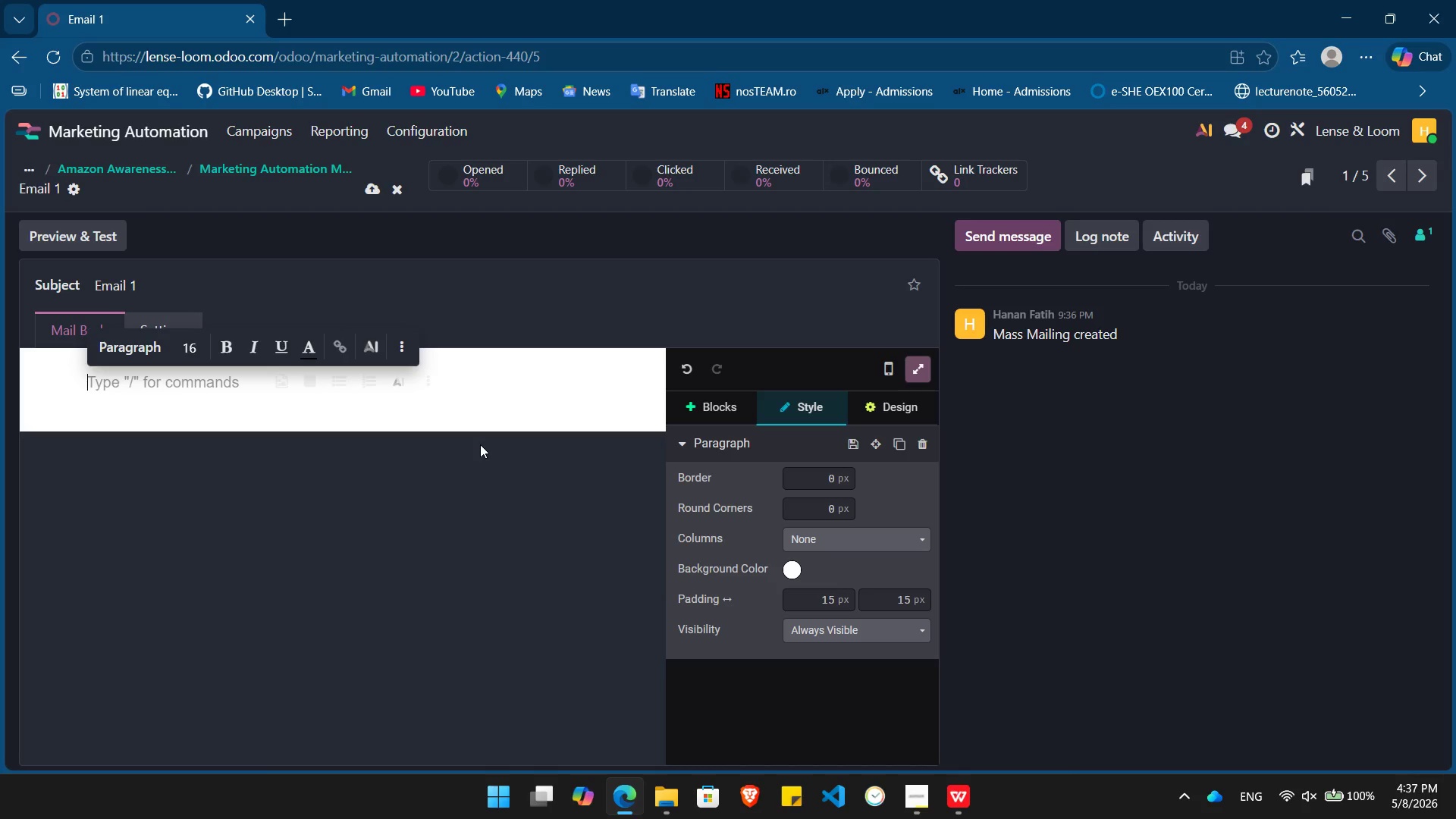 
wait(31.66)
 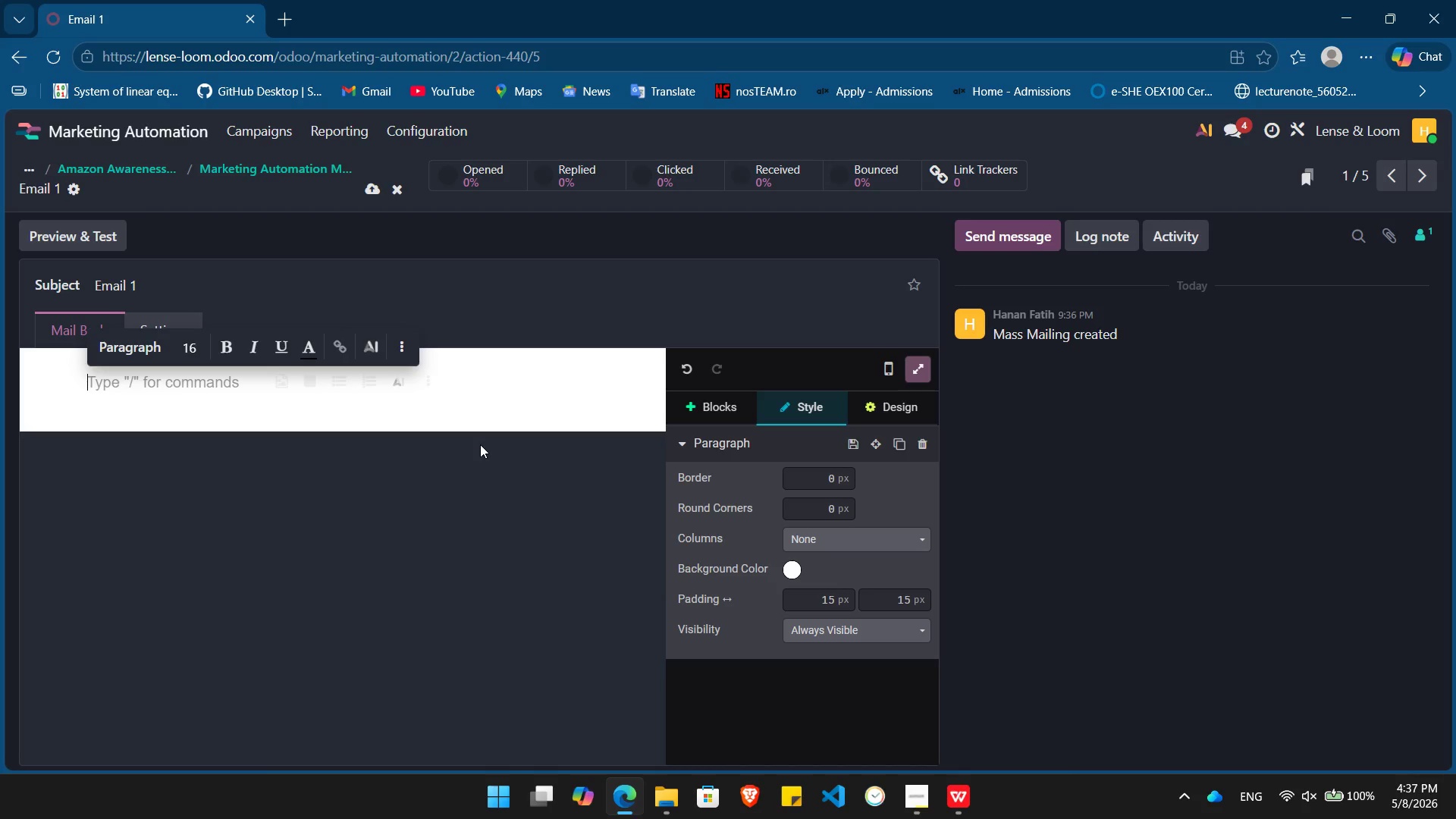 
double_click([429, 279])
 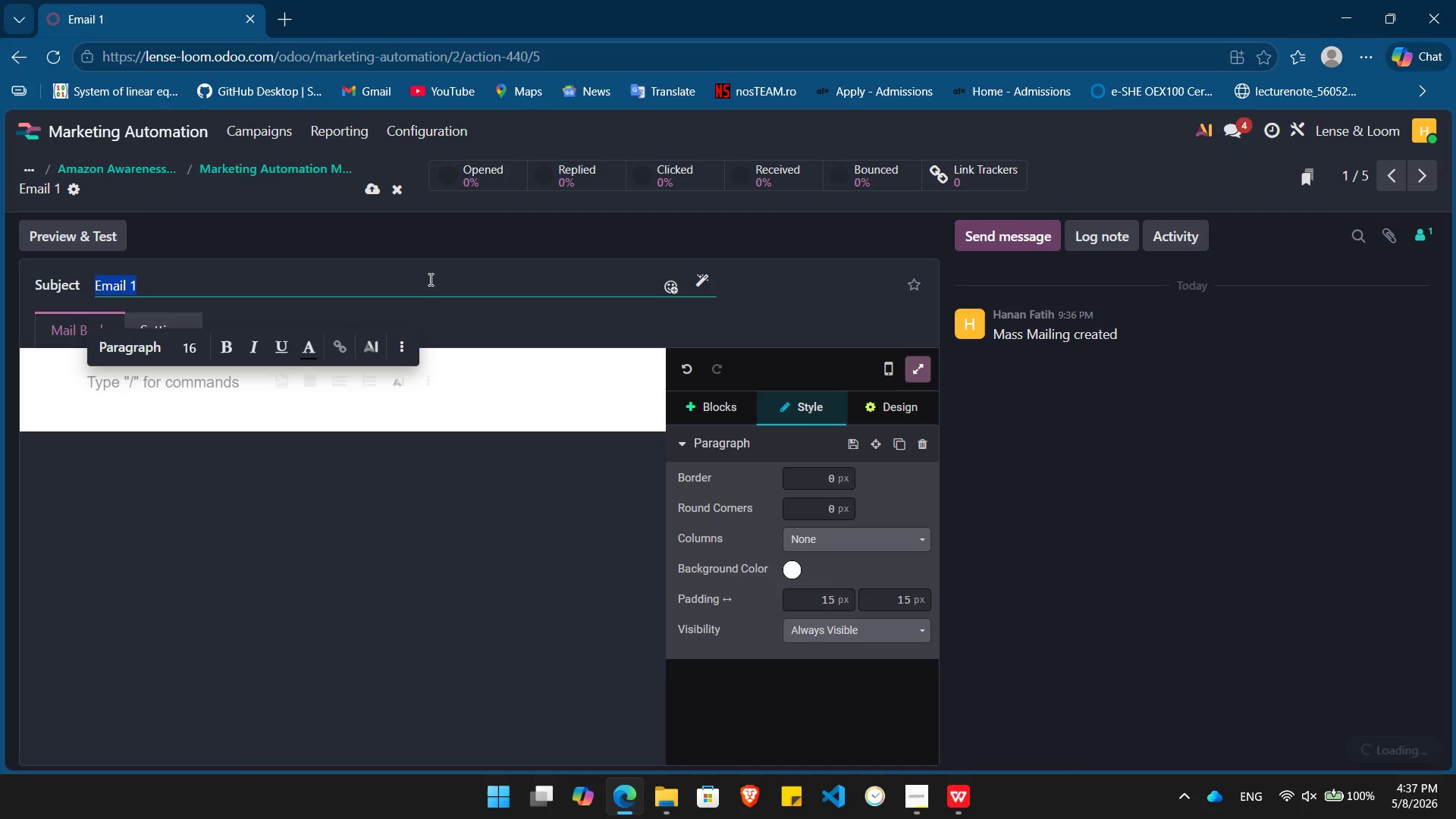 
triple_click([429, 279])
 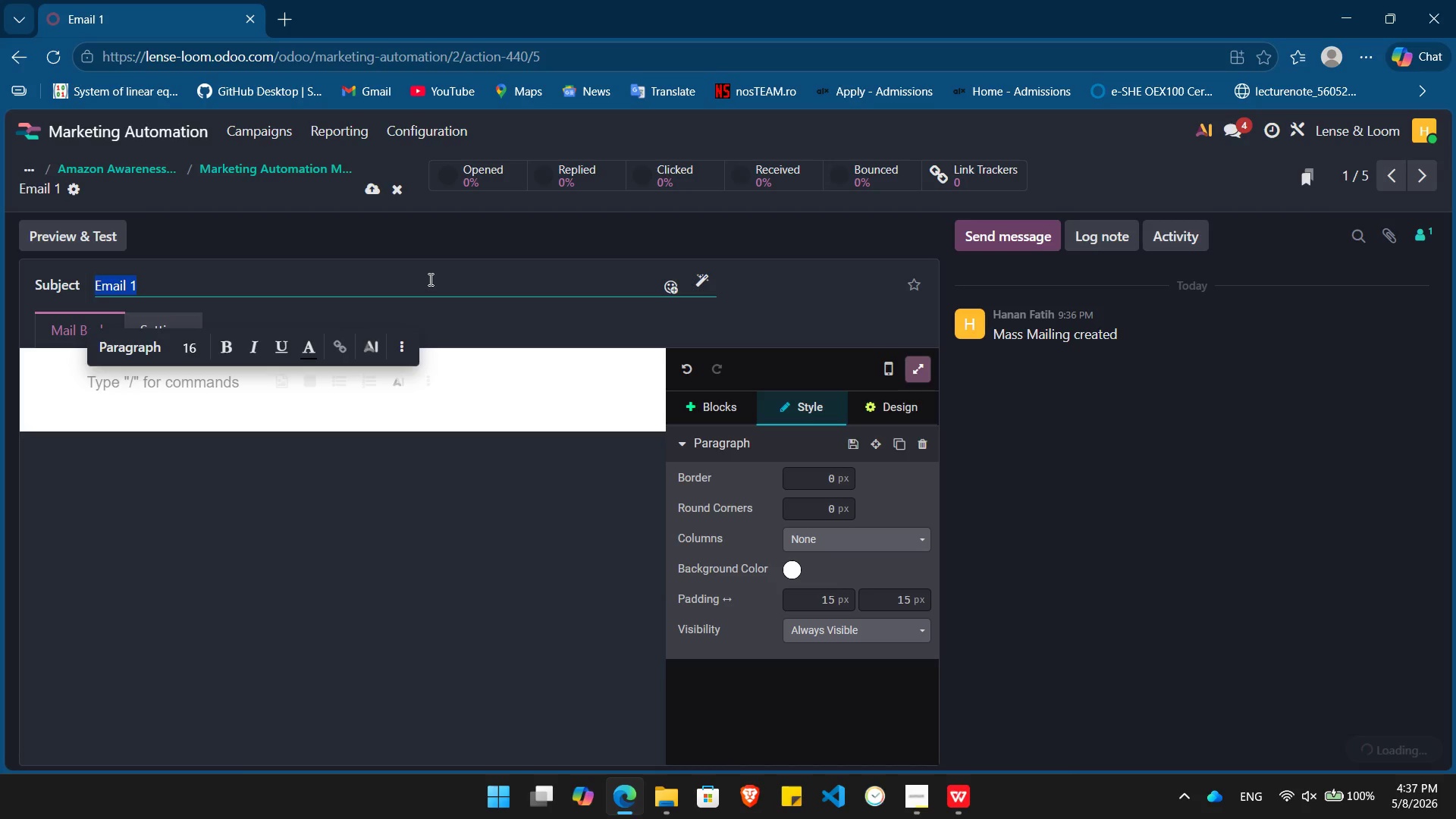 
key(Backspace)
 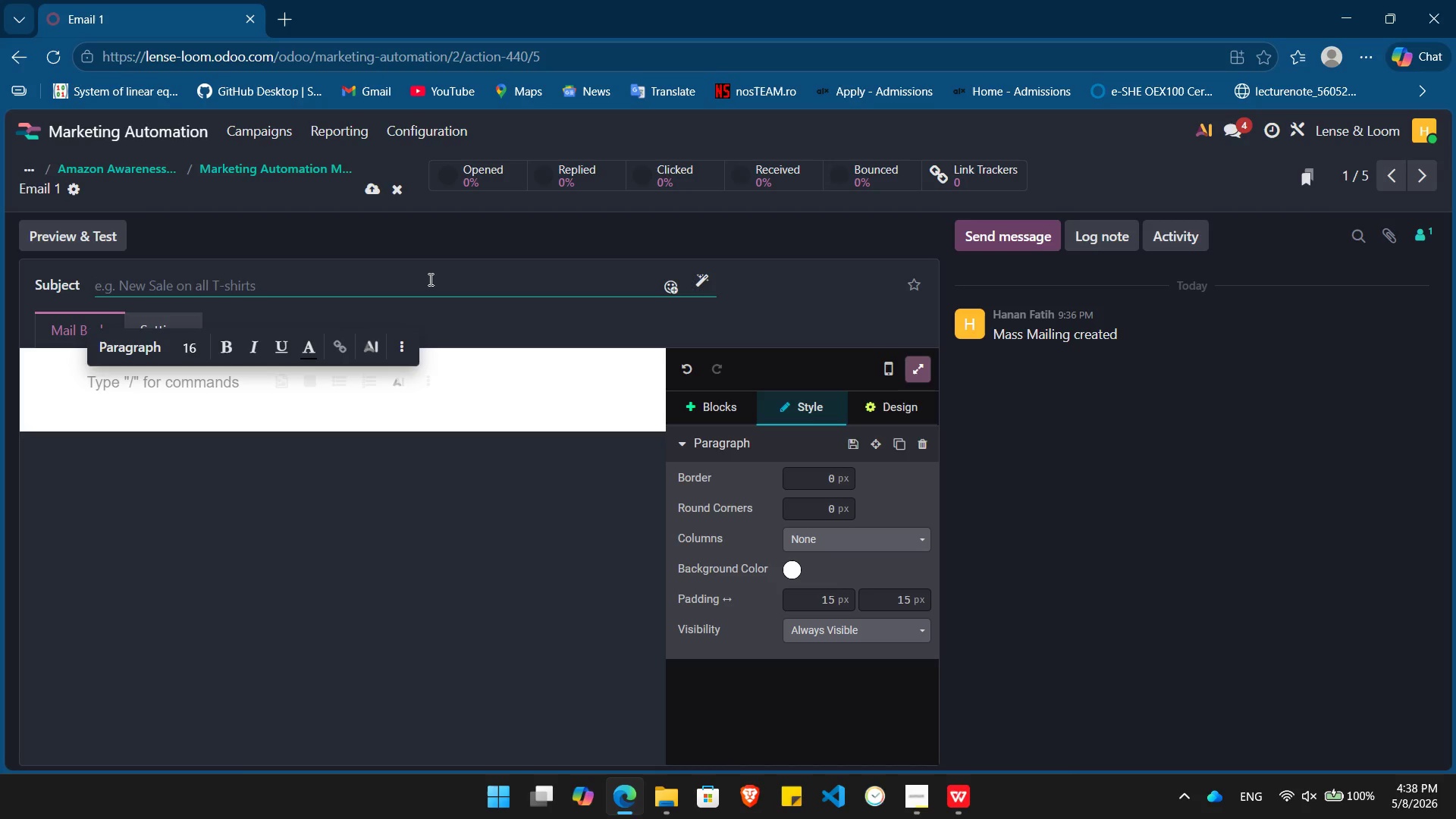 
wait(34.2)
 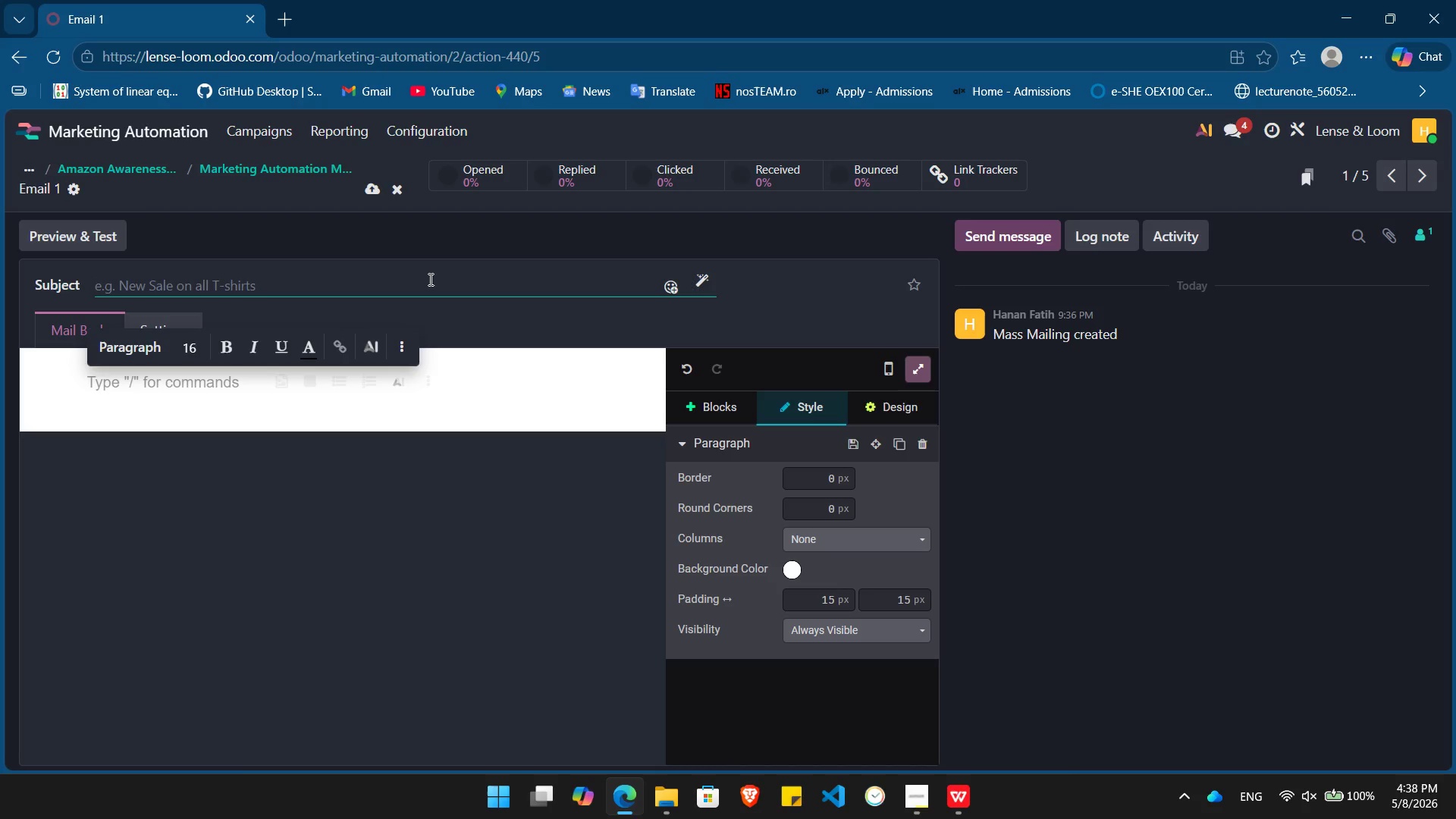 
type(Beyond the Expo: Your Amazon Invitation)
 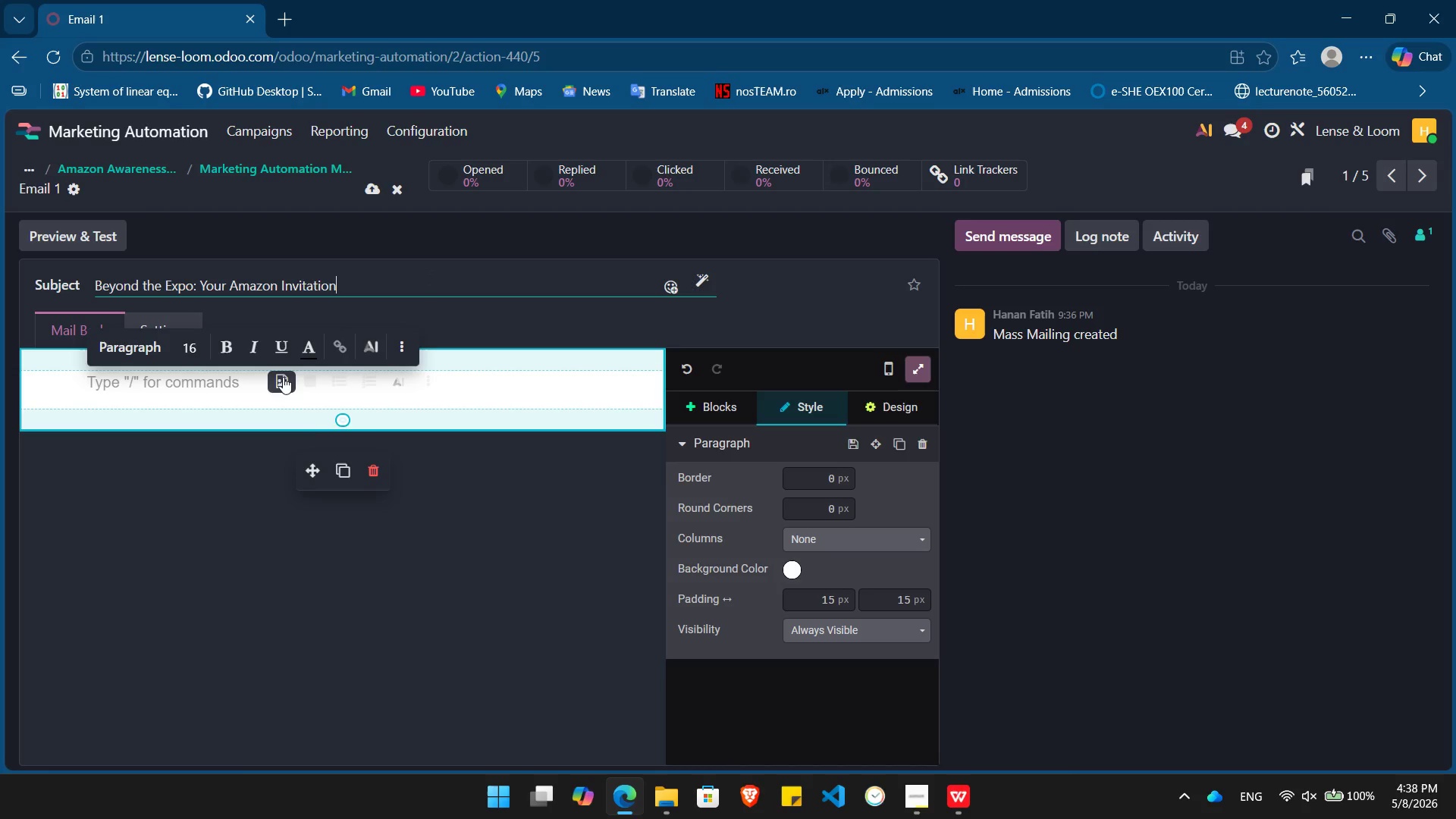 
left_click([191, 386])
 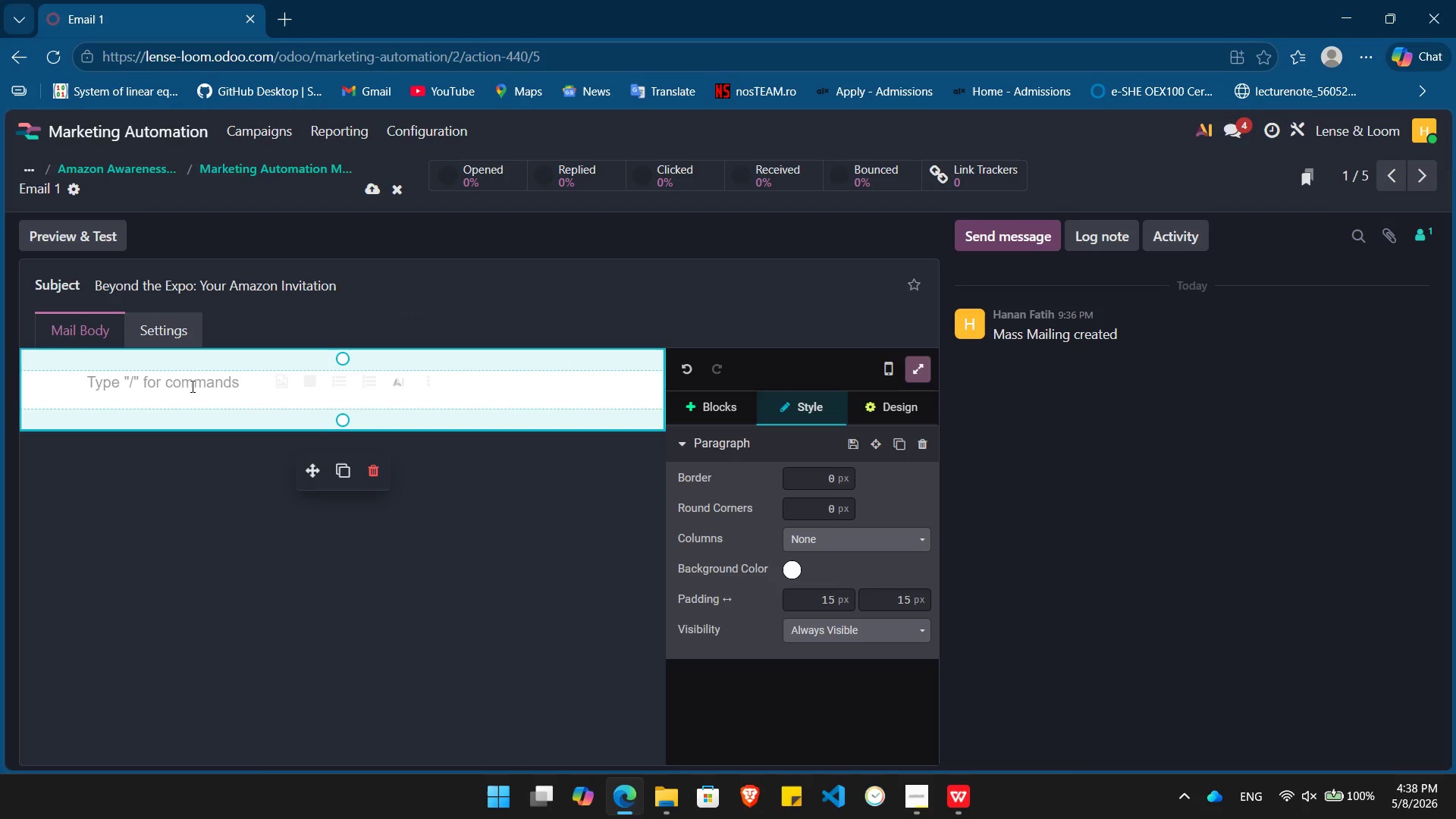 
type(Re)
key(Backspace)
key(Backspace)
type(/h)
 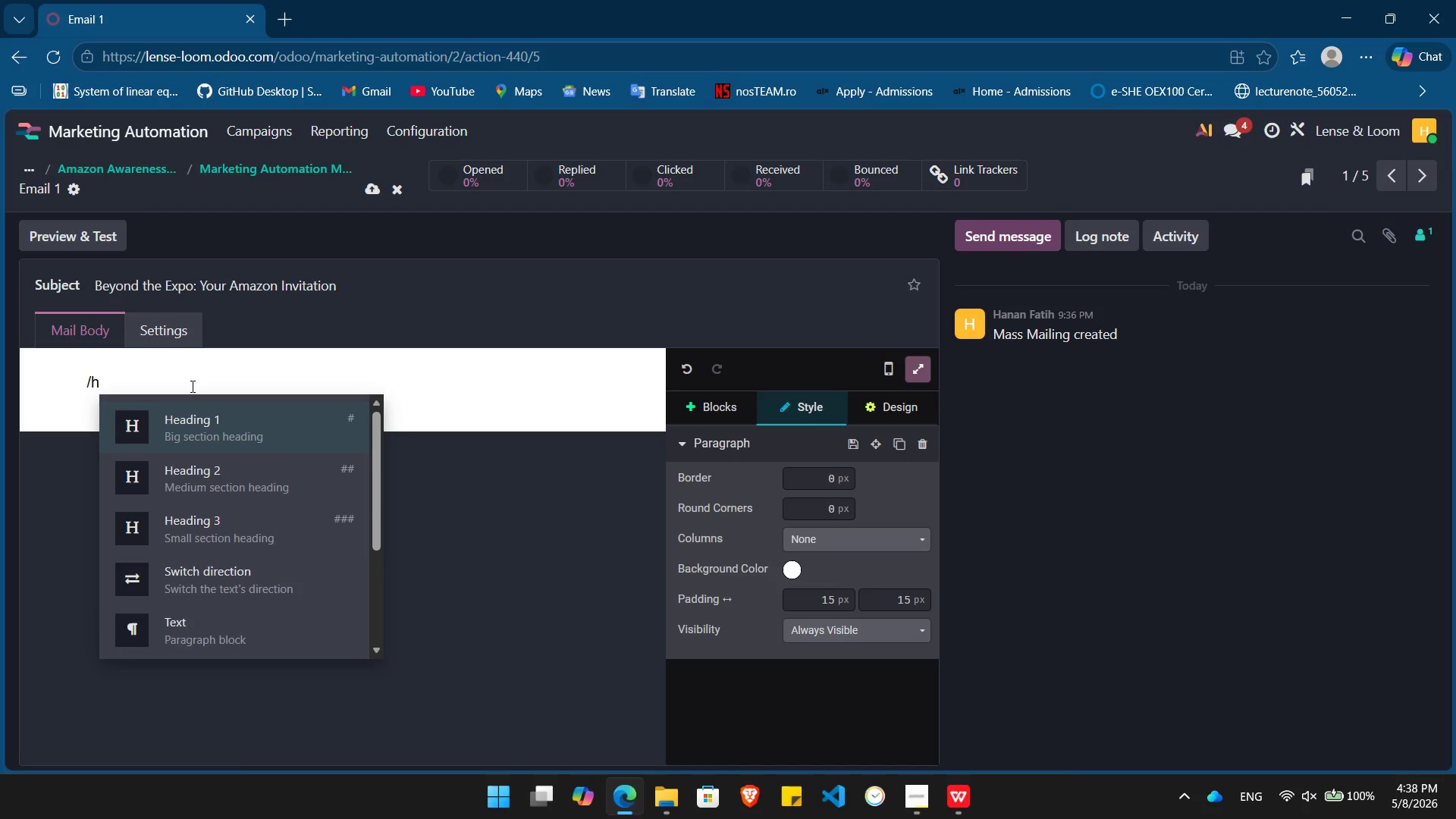 
key(Enter)
 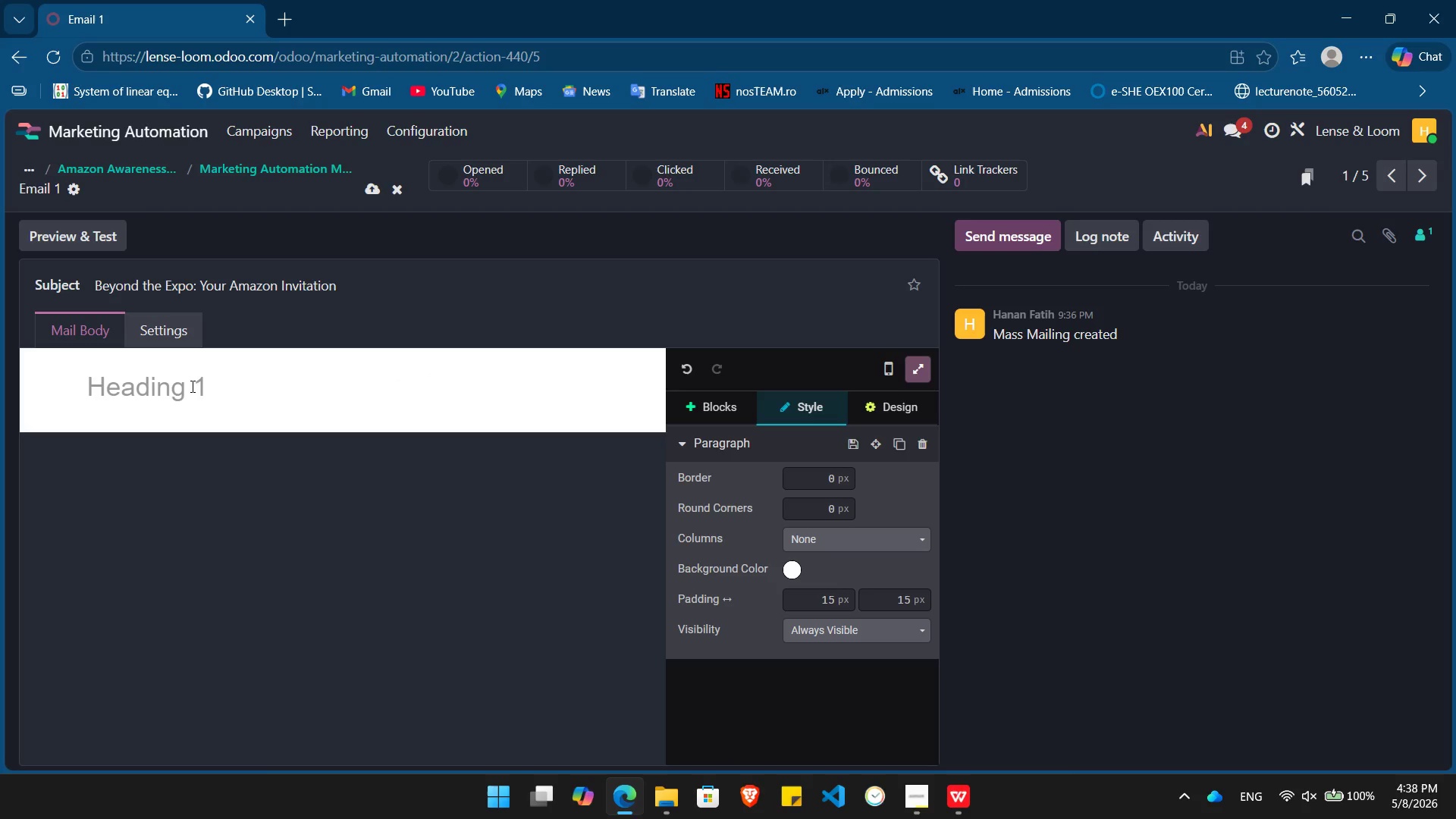 
type(A World fe)
key(Backspace)
key(Backspace)
type(Few Ever See)
 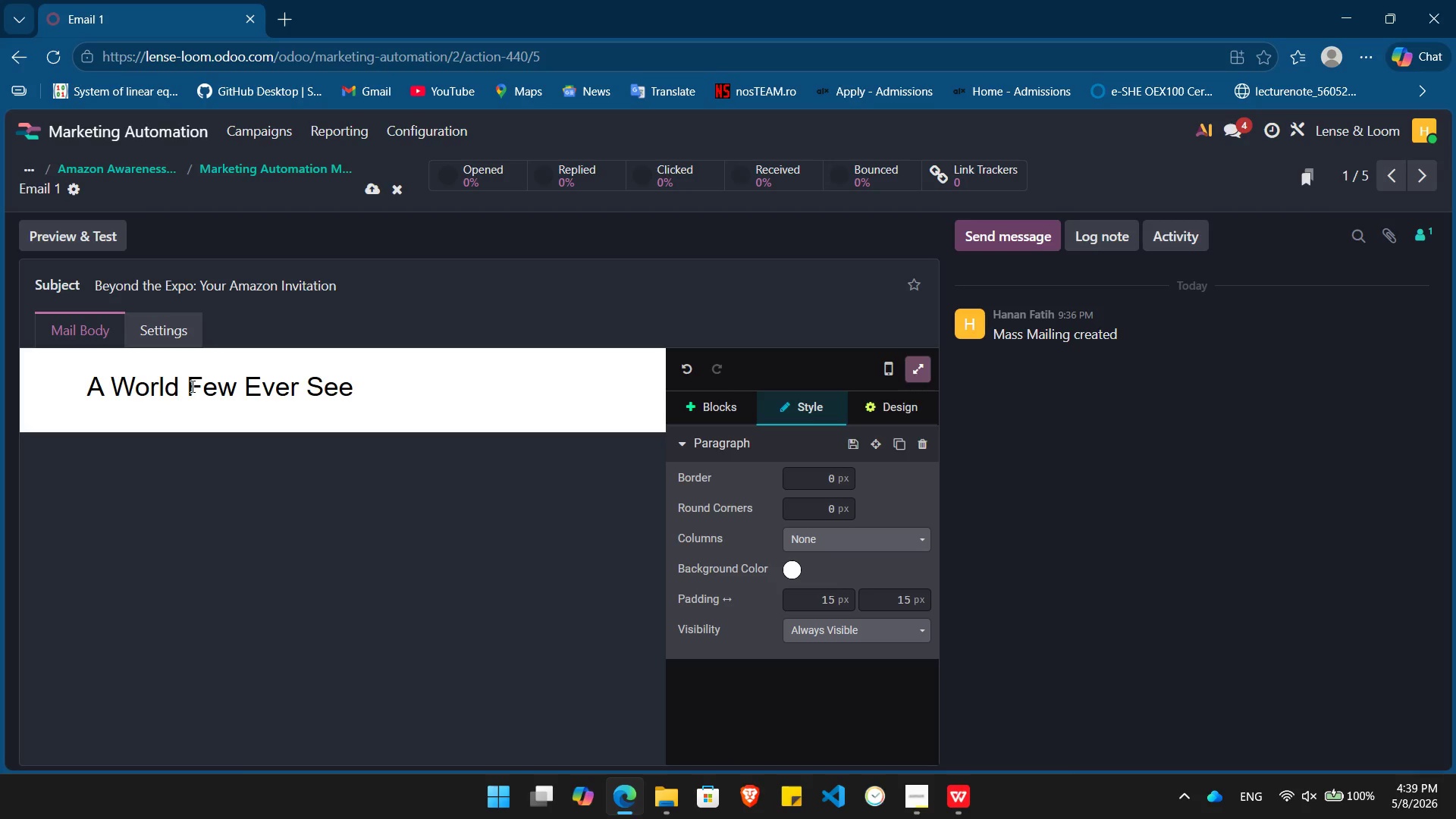 
key(Enter)
 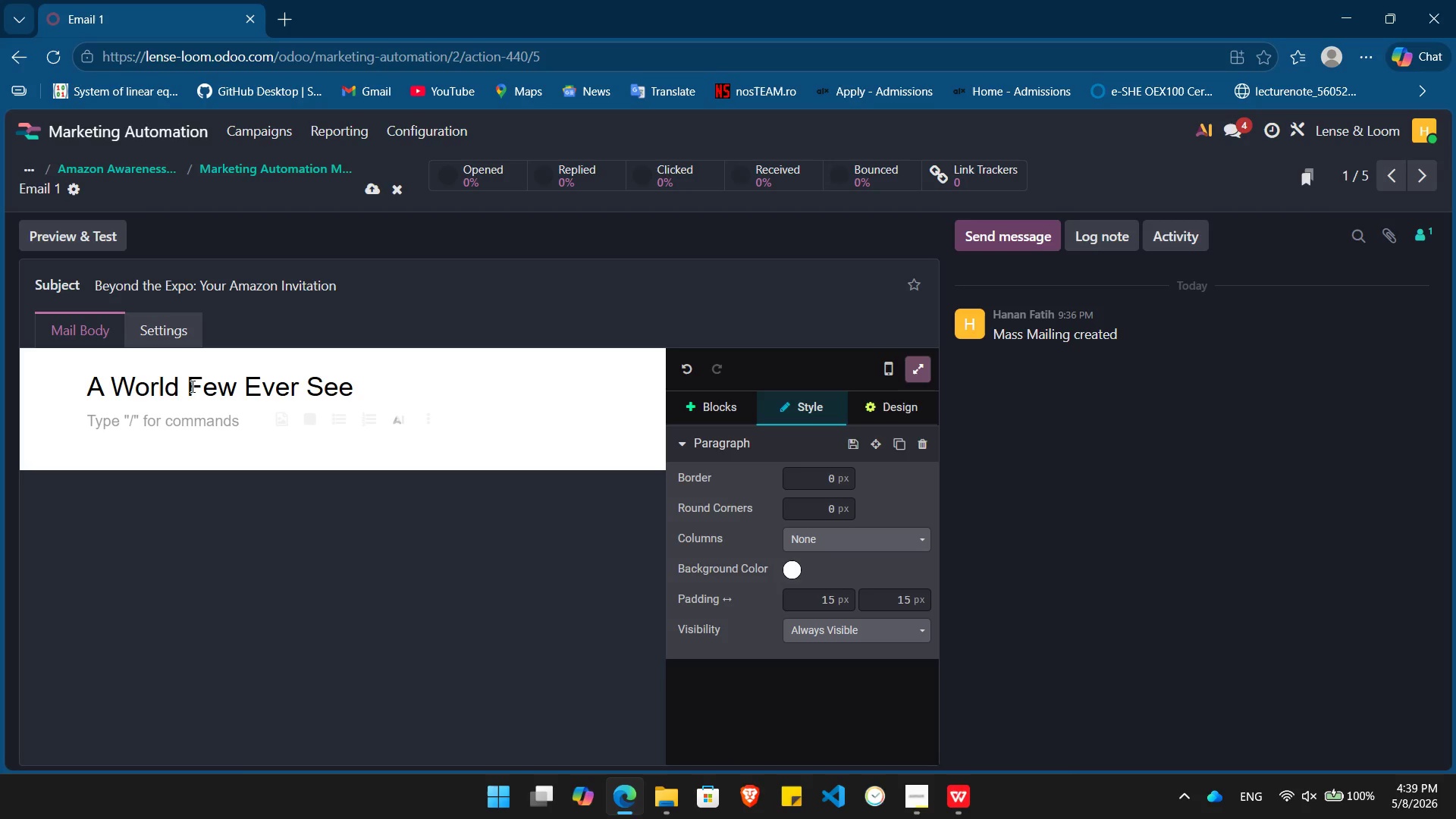 
type(Dear /)
 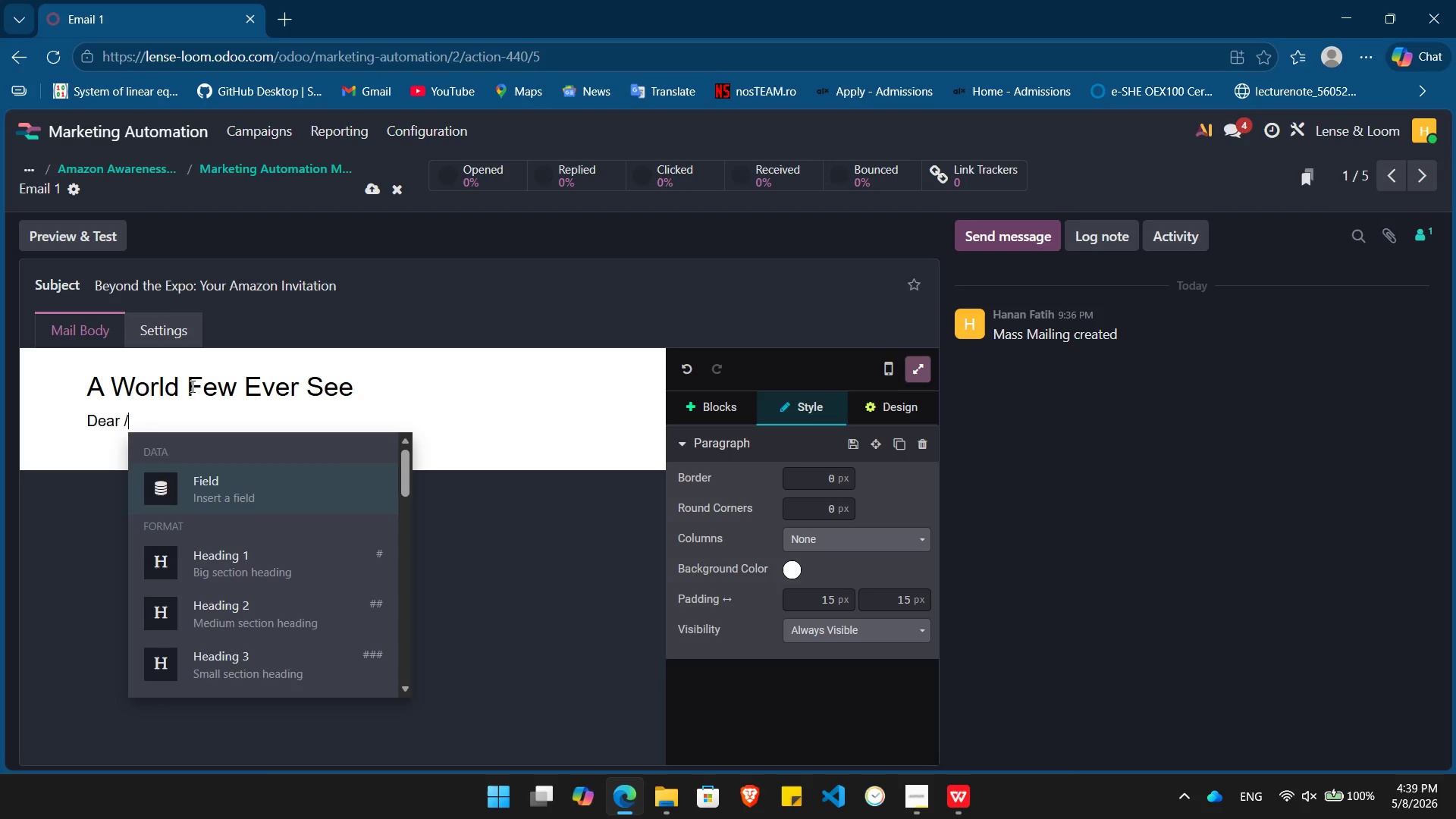 
key(Enter)
 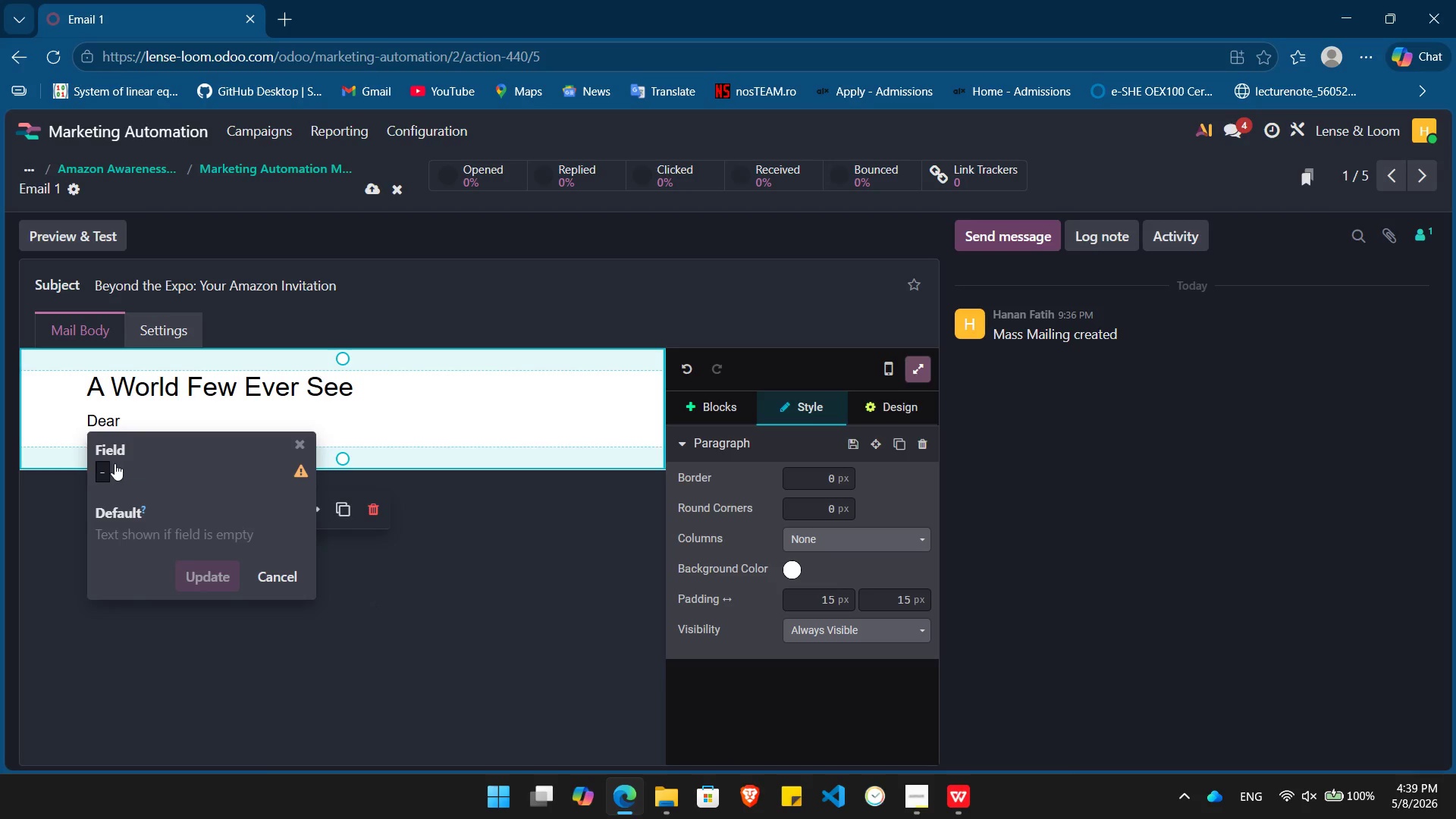 
left_click([109, 463])
 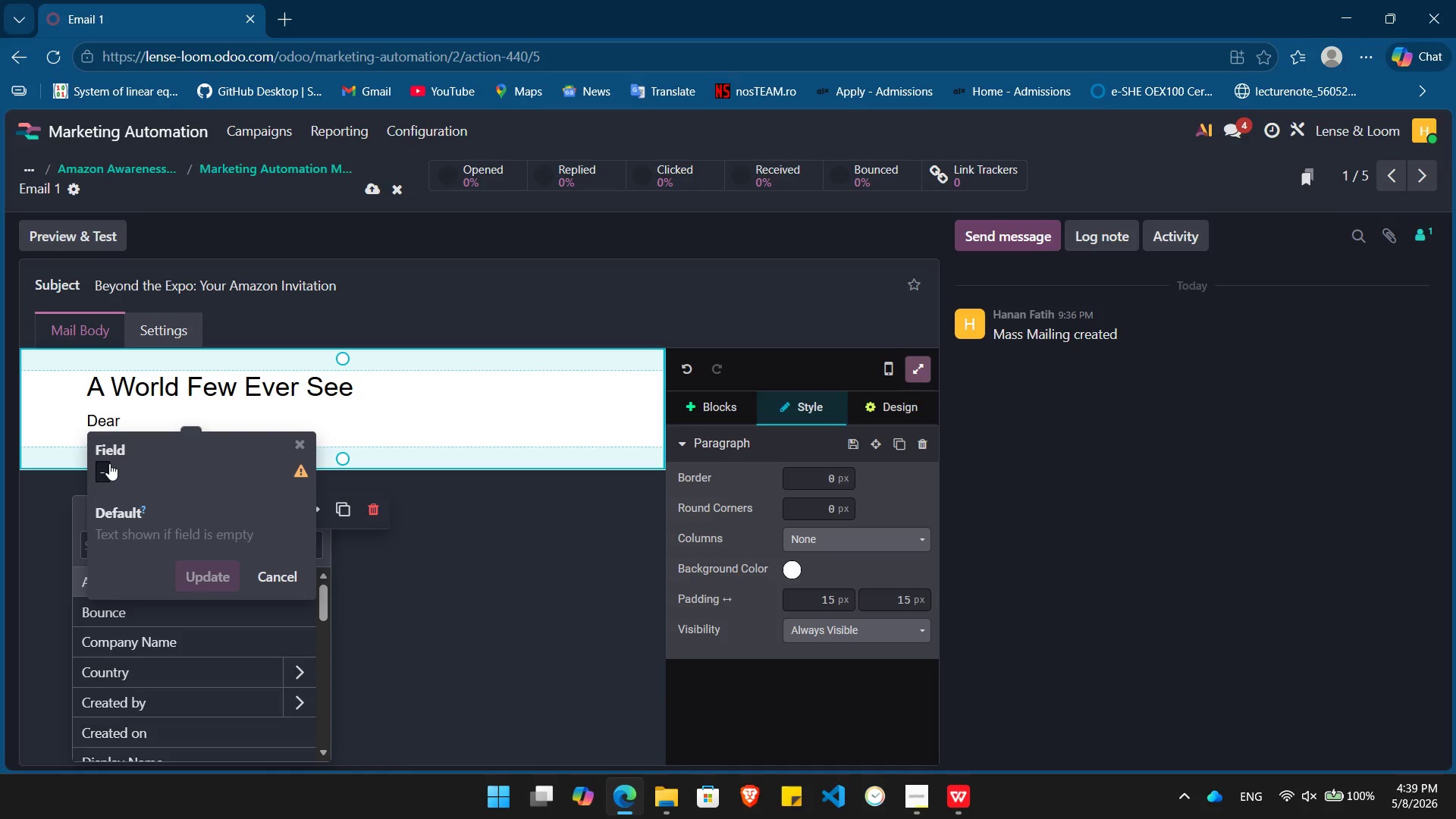 
type(name)
 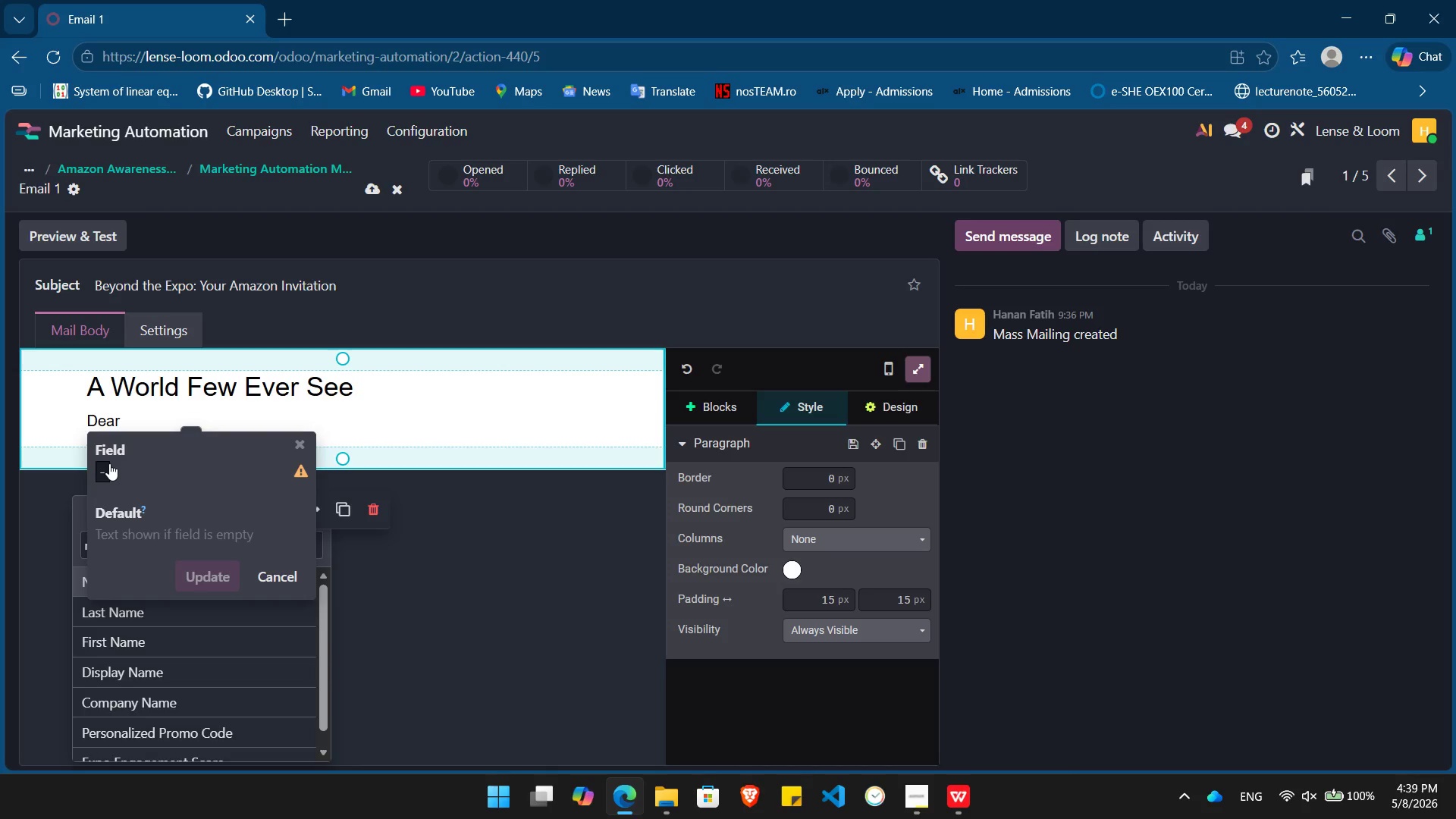 
key(Enter)
 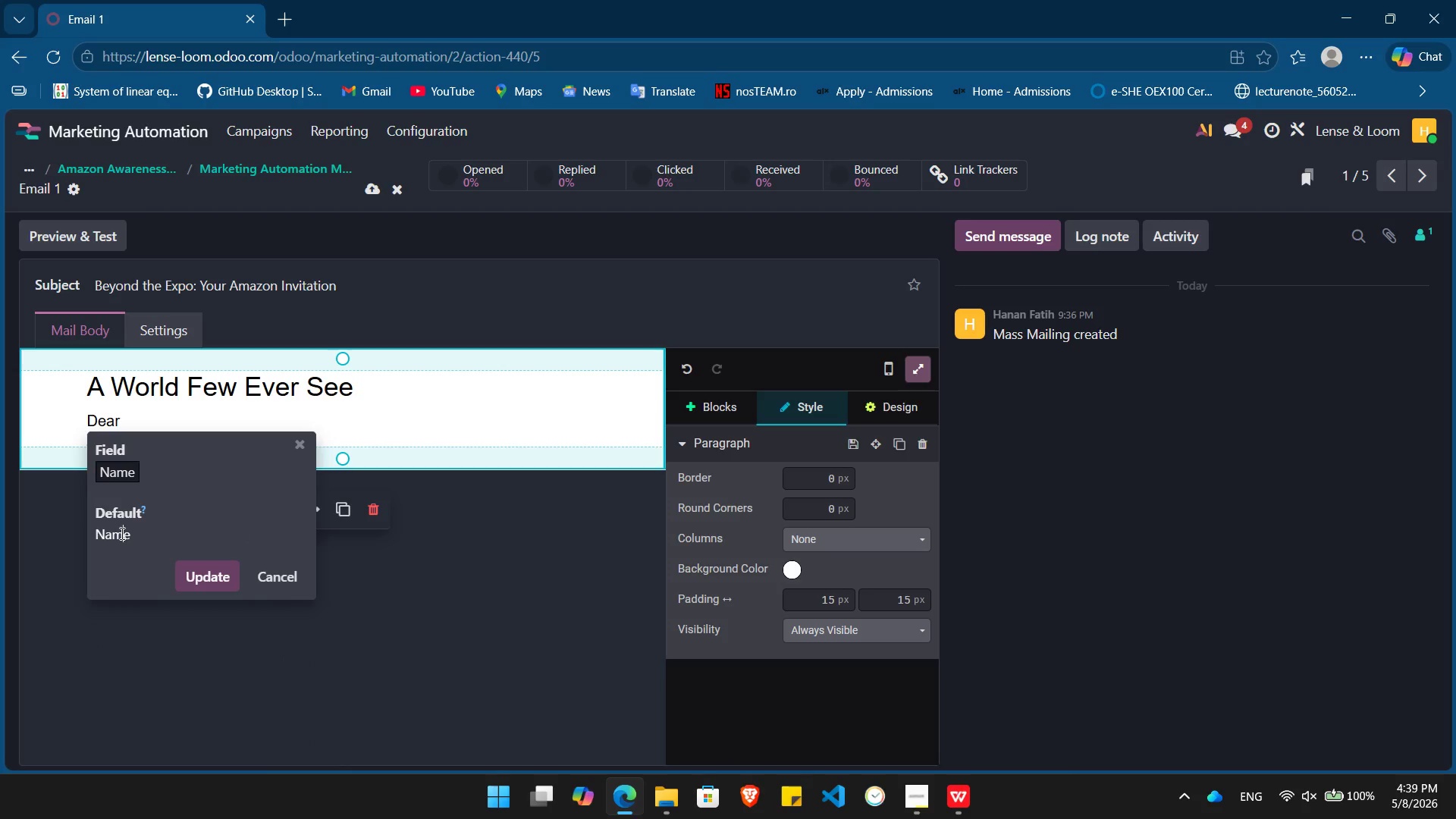 
double_click([121, 533])
 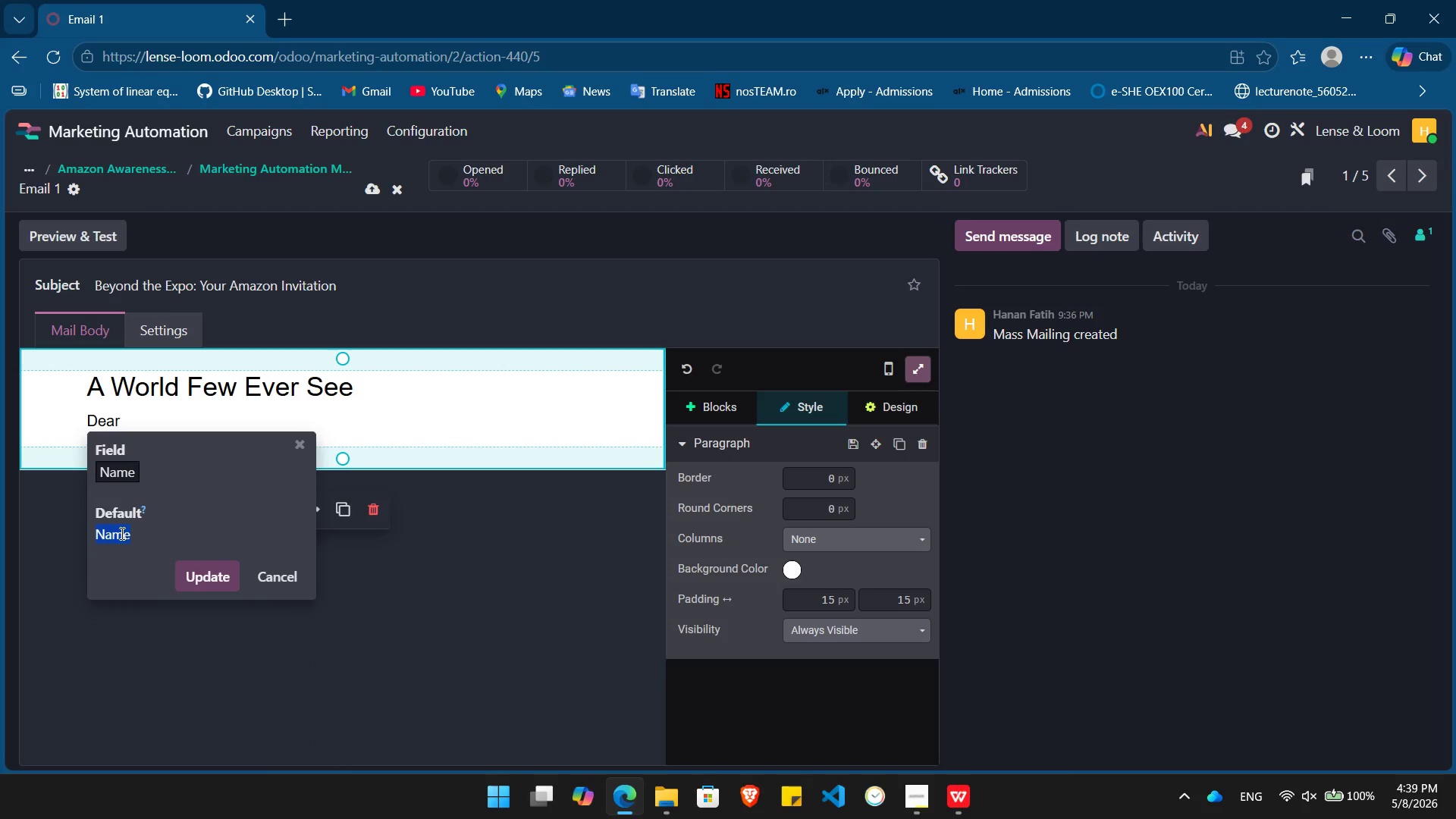 
key(Shift+BracketLeft)
 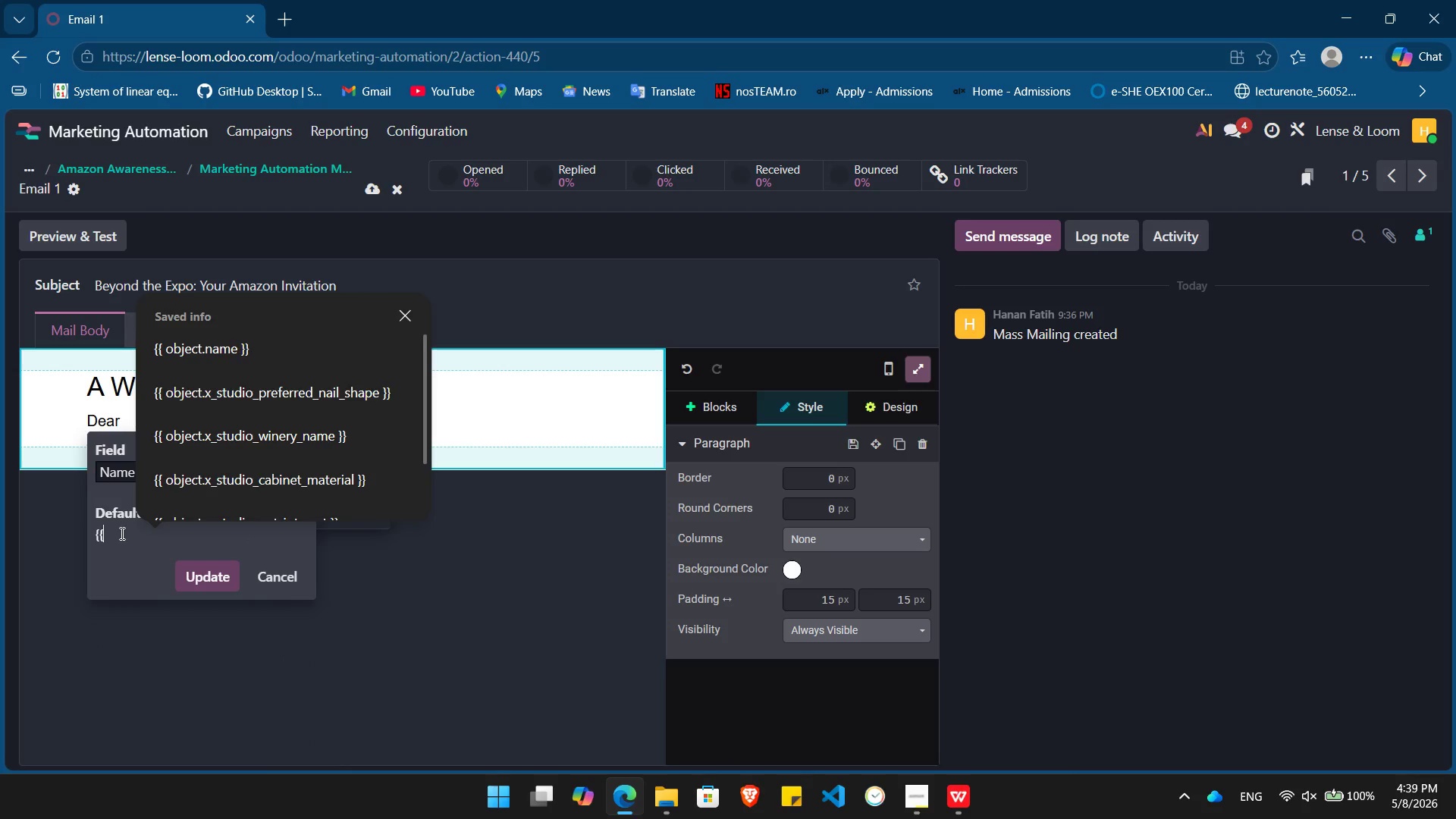 
key(Shift+BracketLeft)
 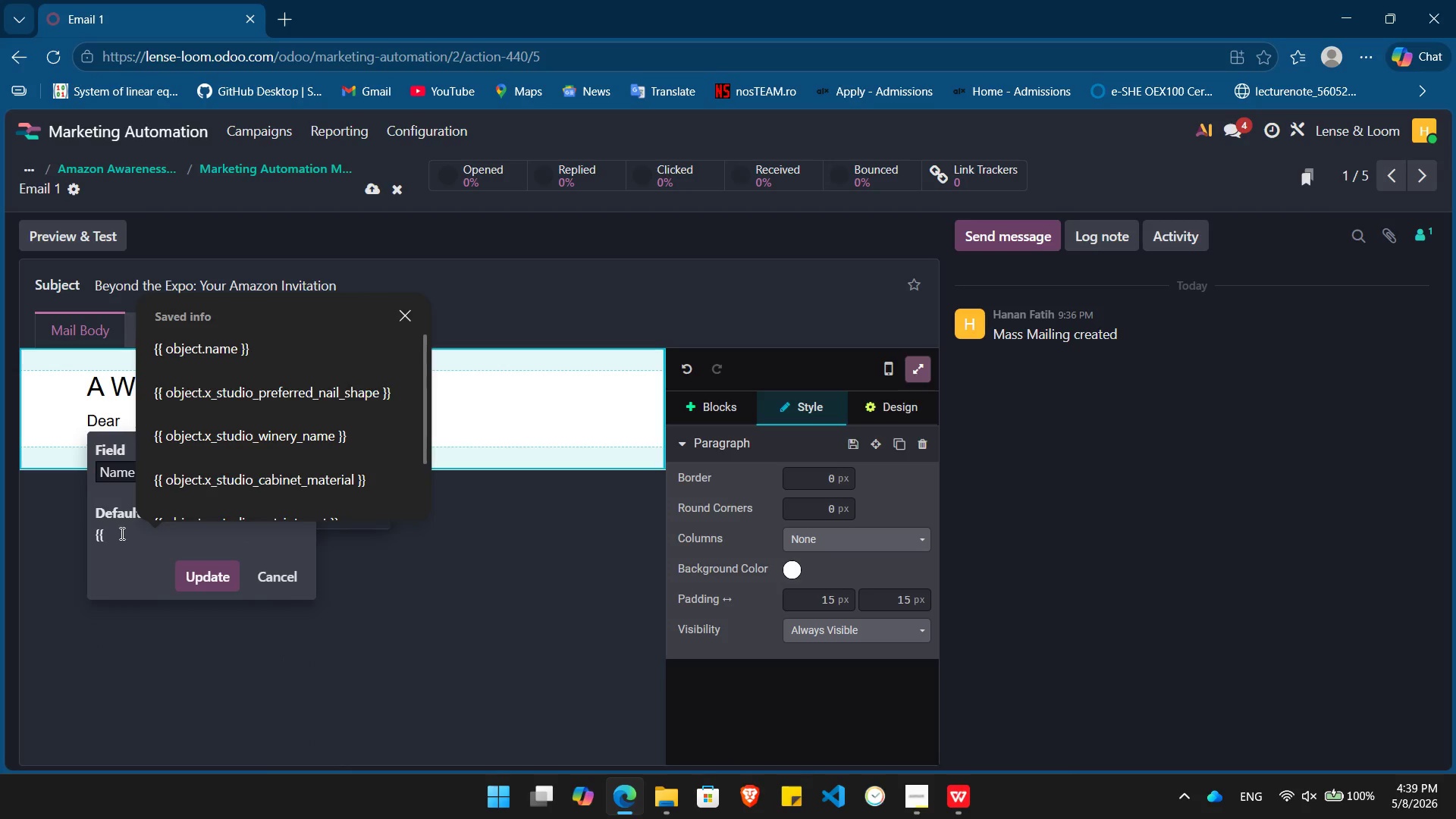 
key(ArrowDown)
 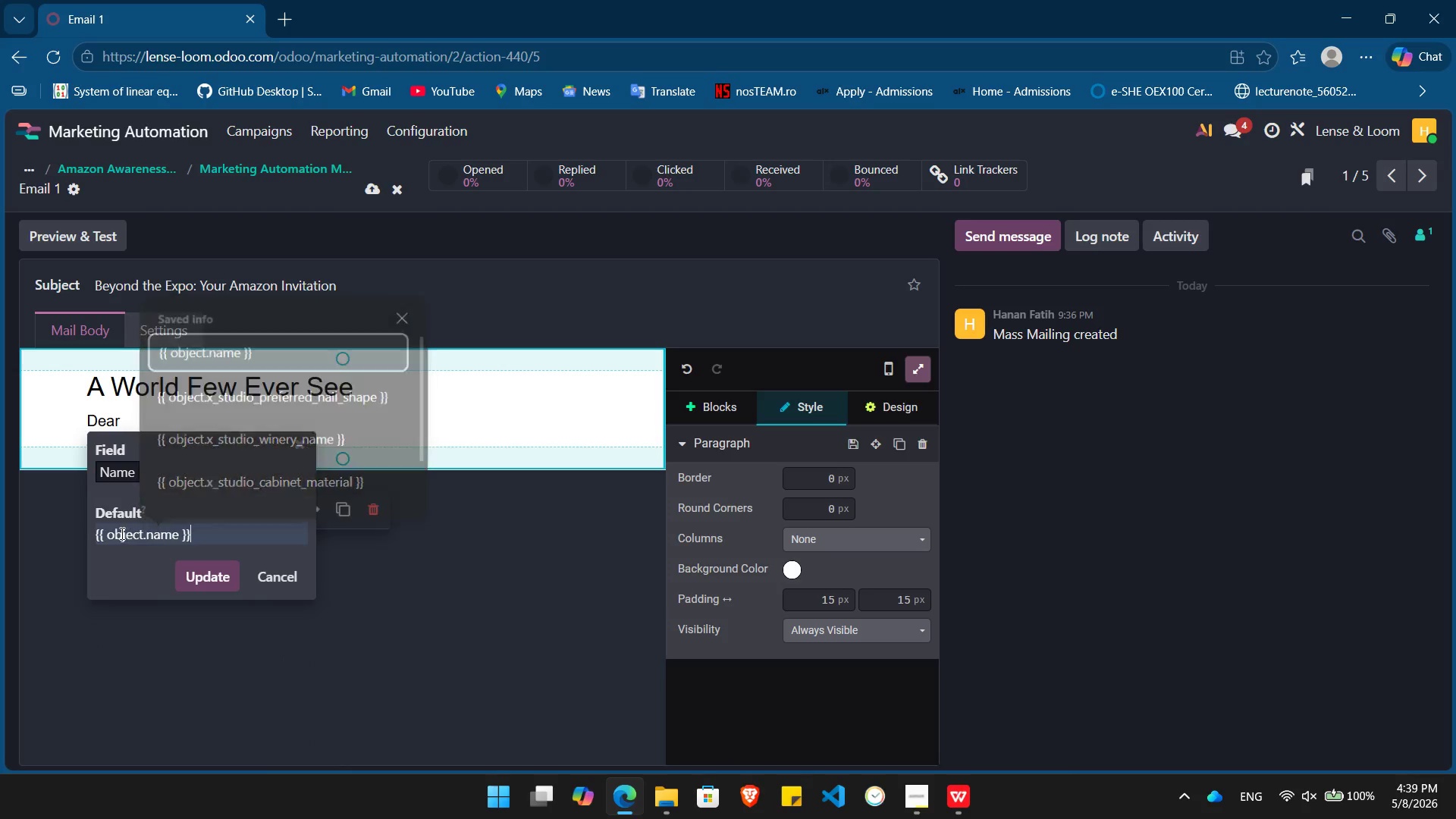 
key(Enter)
 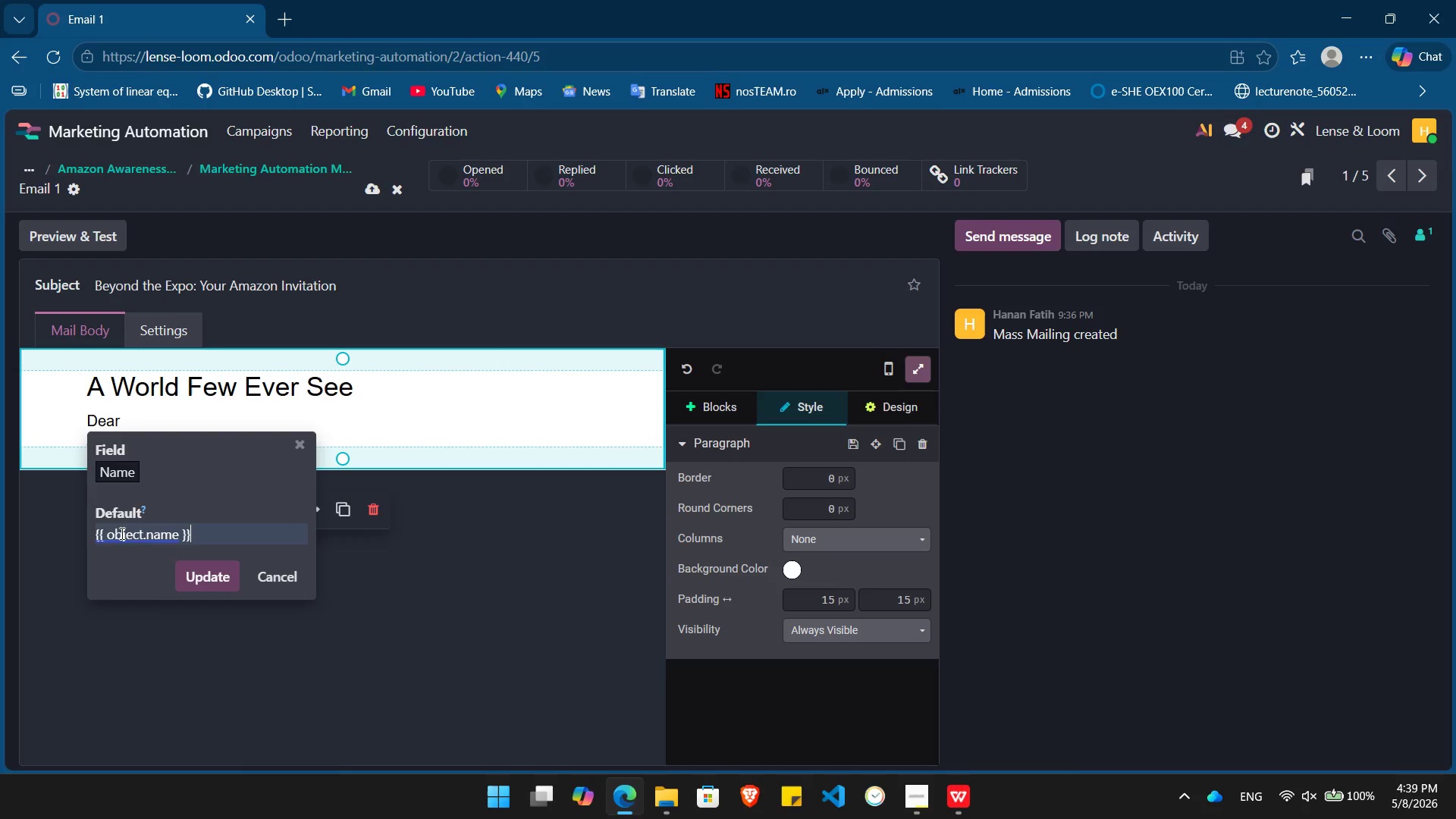 
key(Enter)
 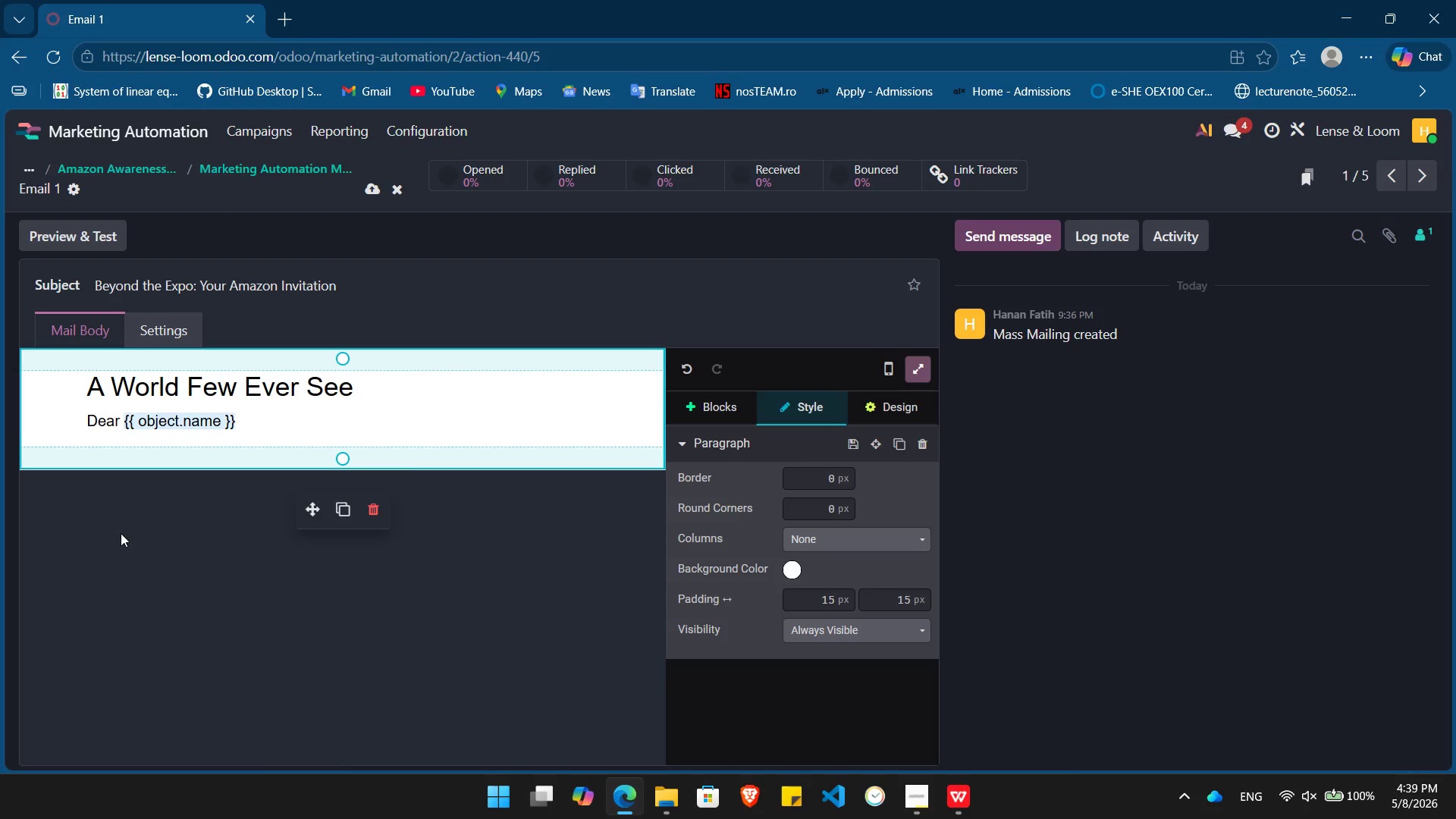 
key(Comma)
 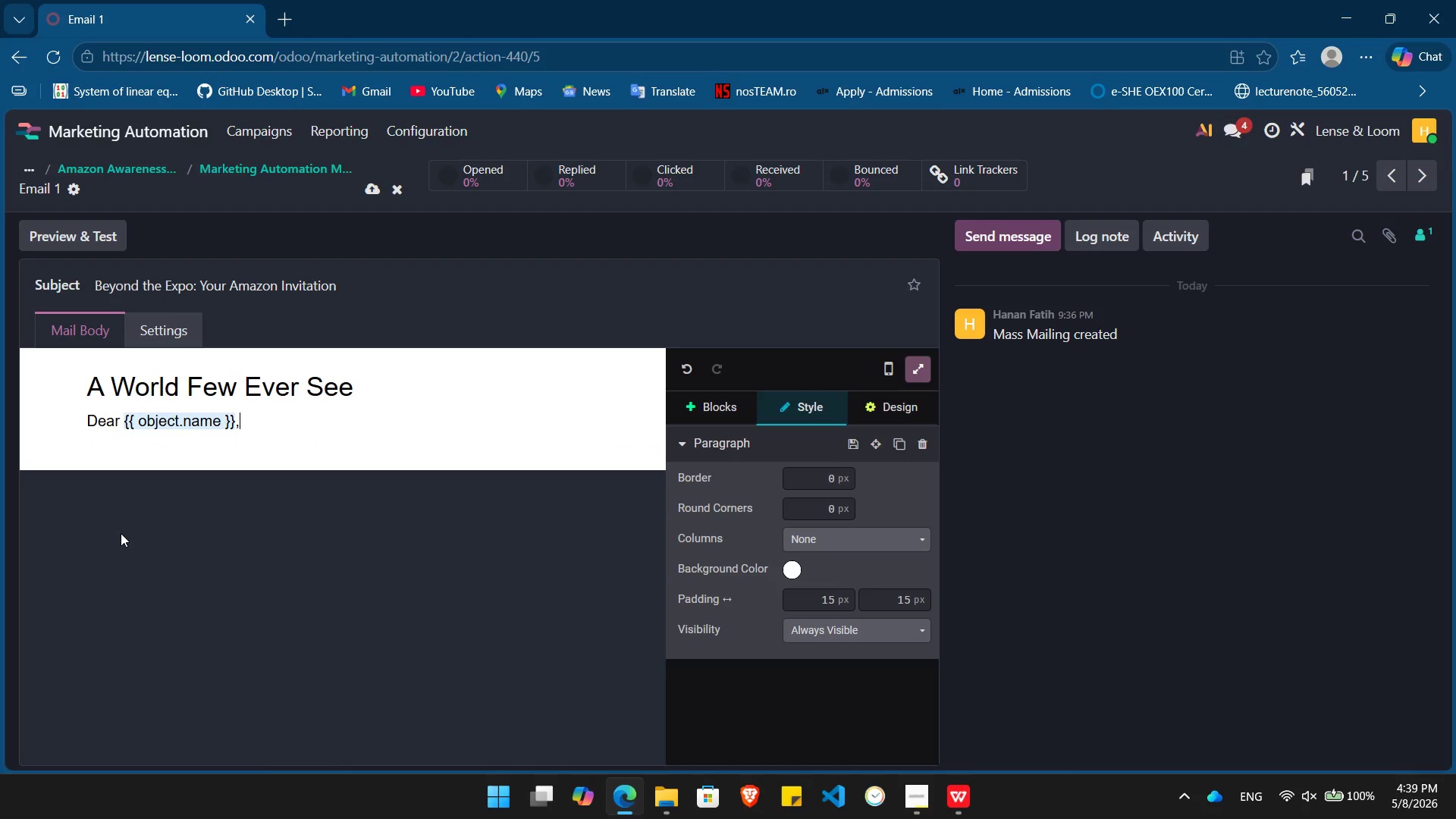 
key(Enter)
 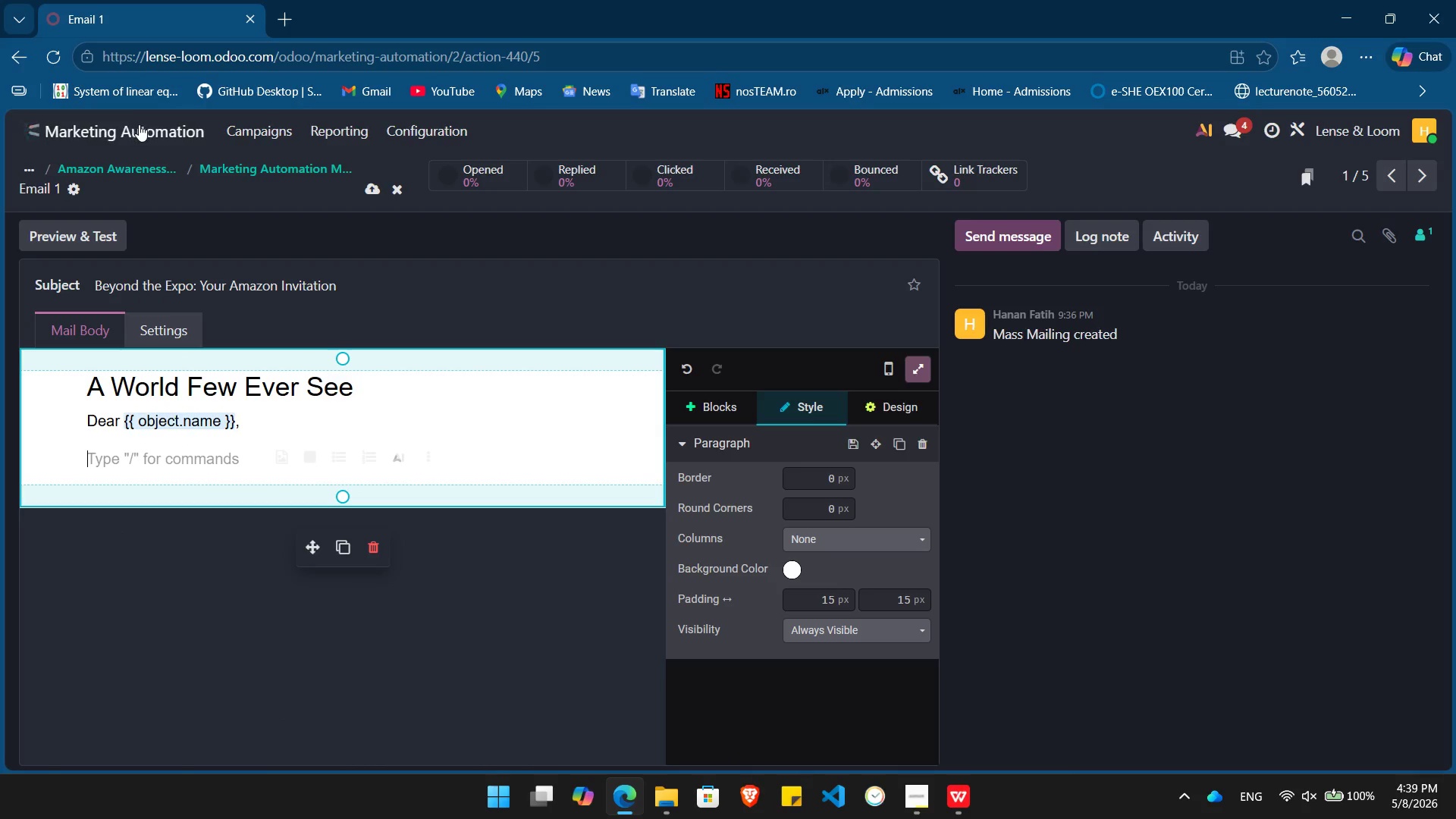 
left_click([139, 124])
 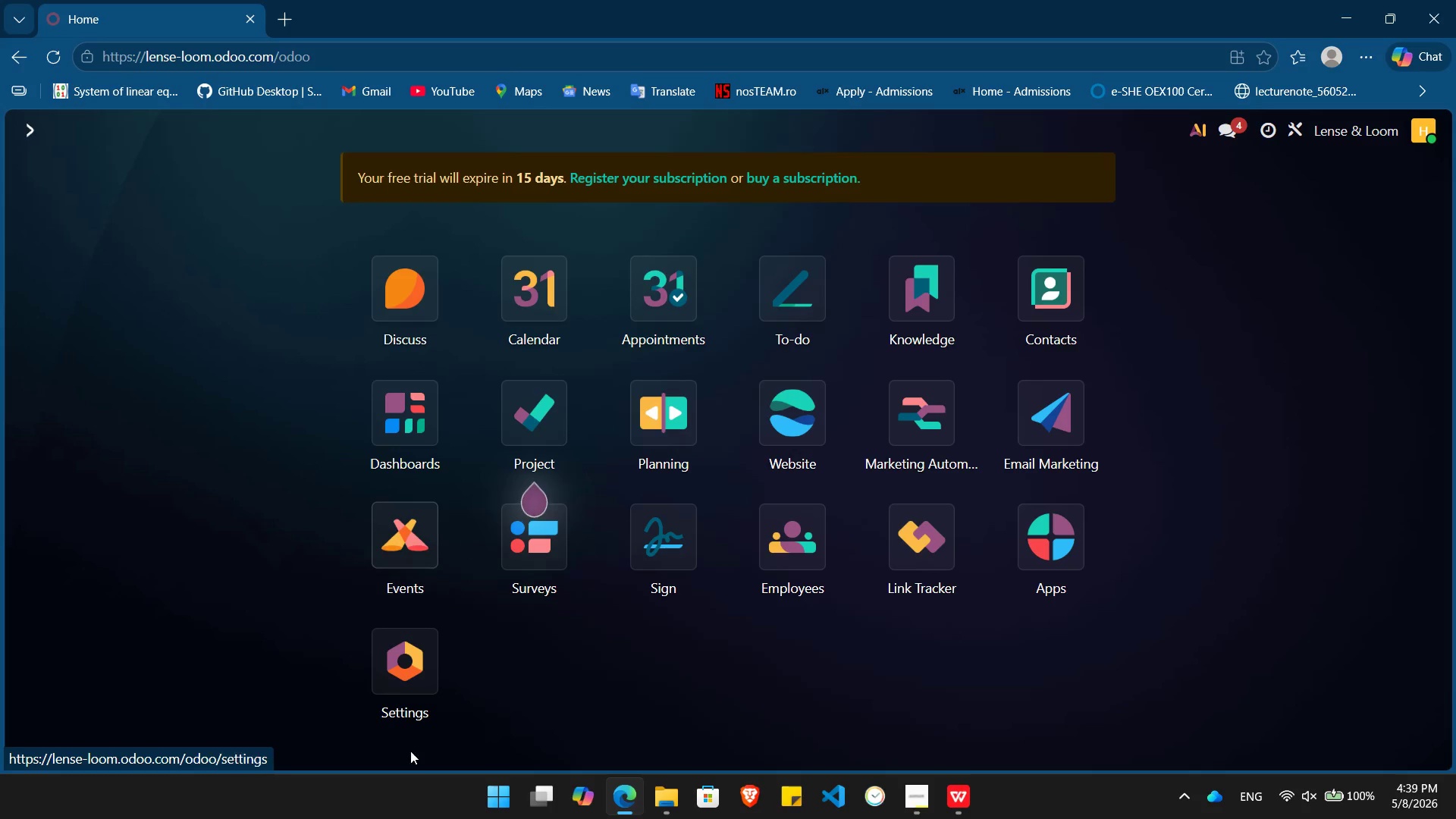 
left_click([397, 648])
 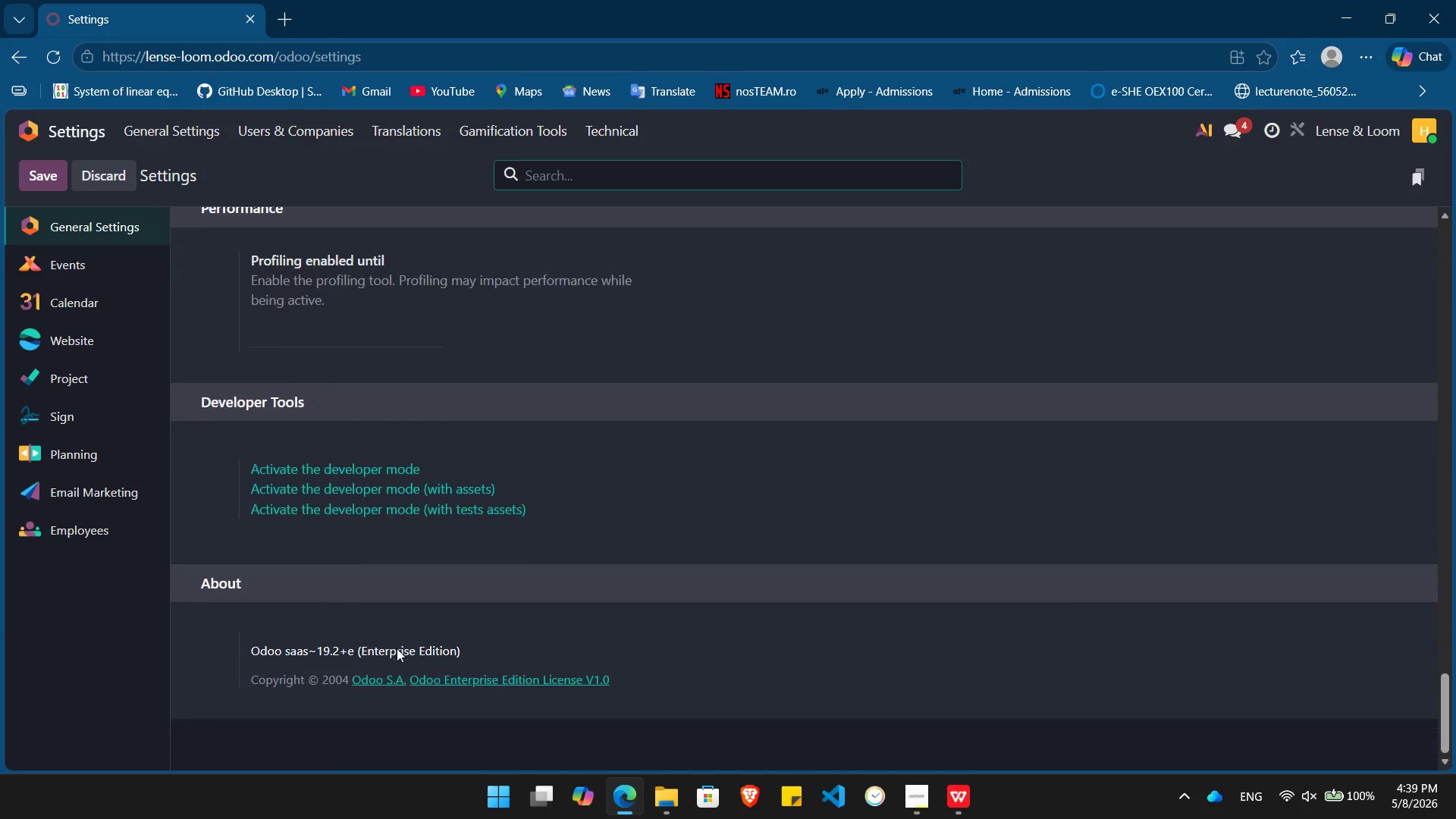 
left_click([328, 524])
 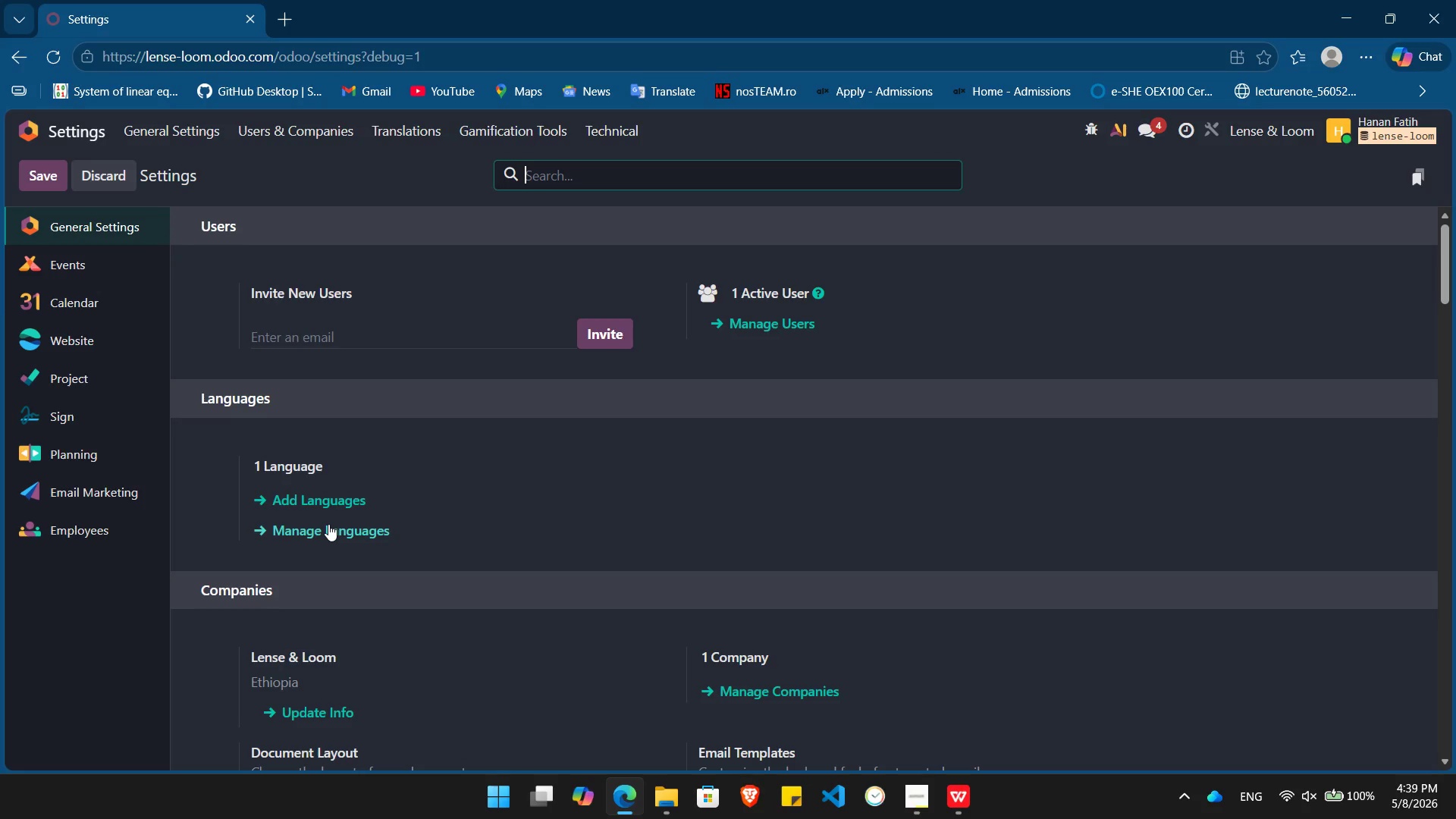 
wait(6.45)
 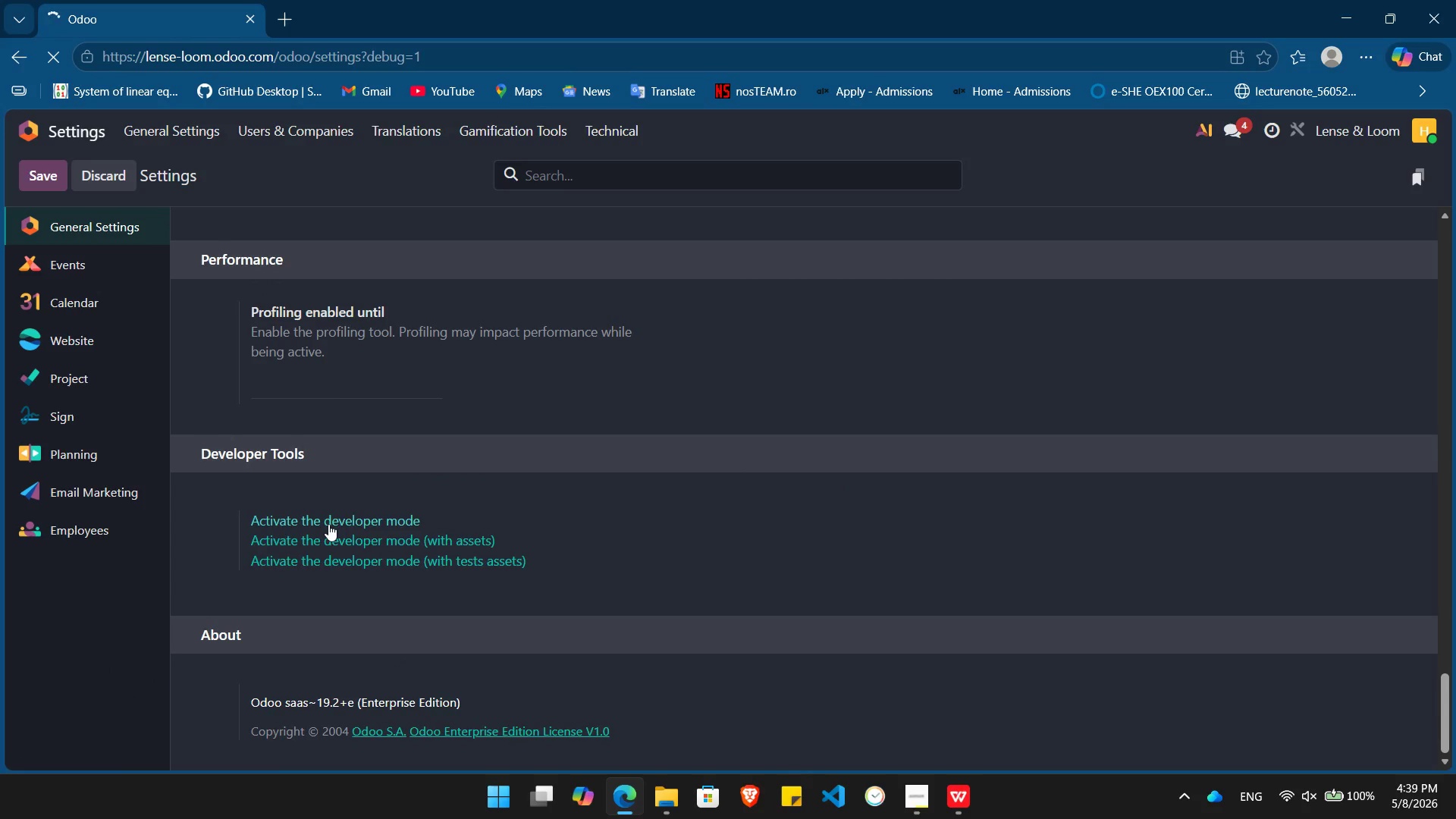 
left_click([57, 133])
 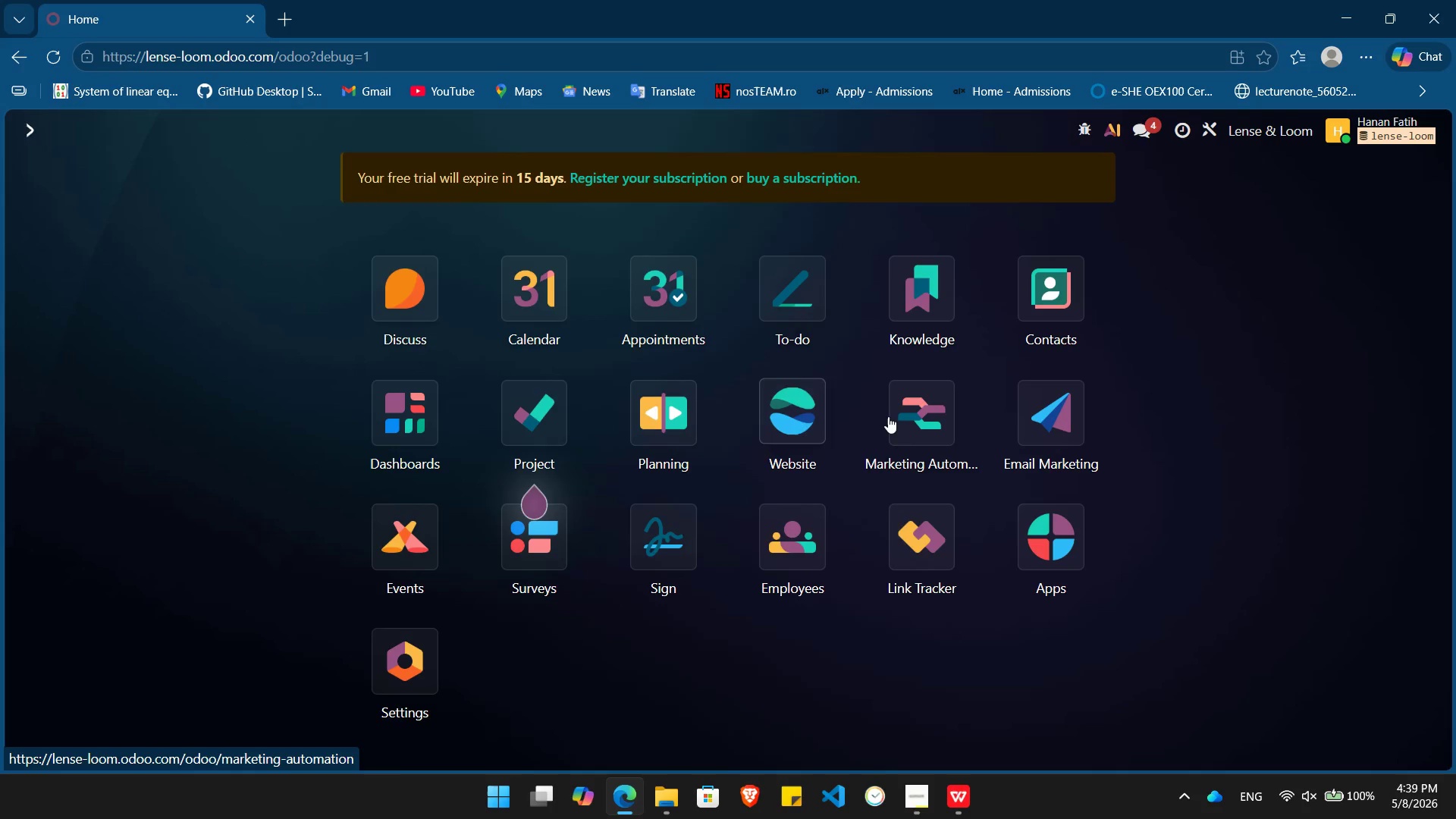 
left_click([919, 419])
 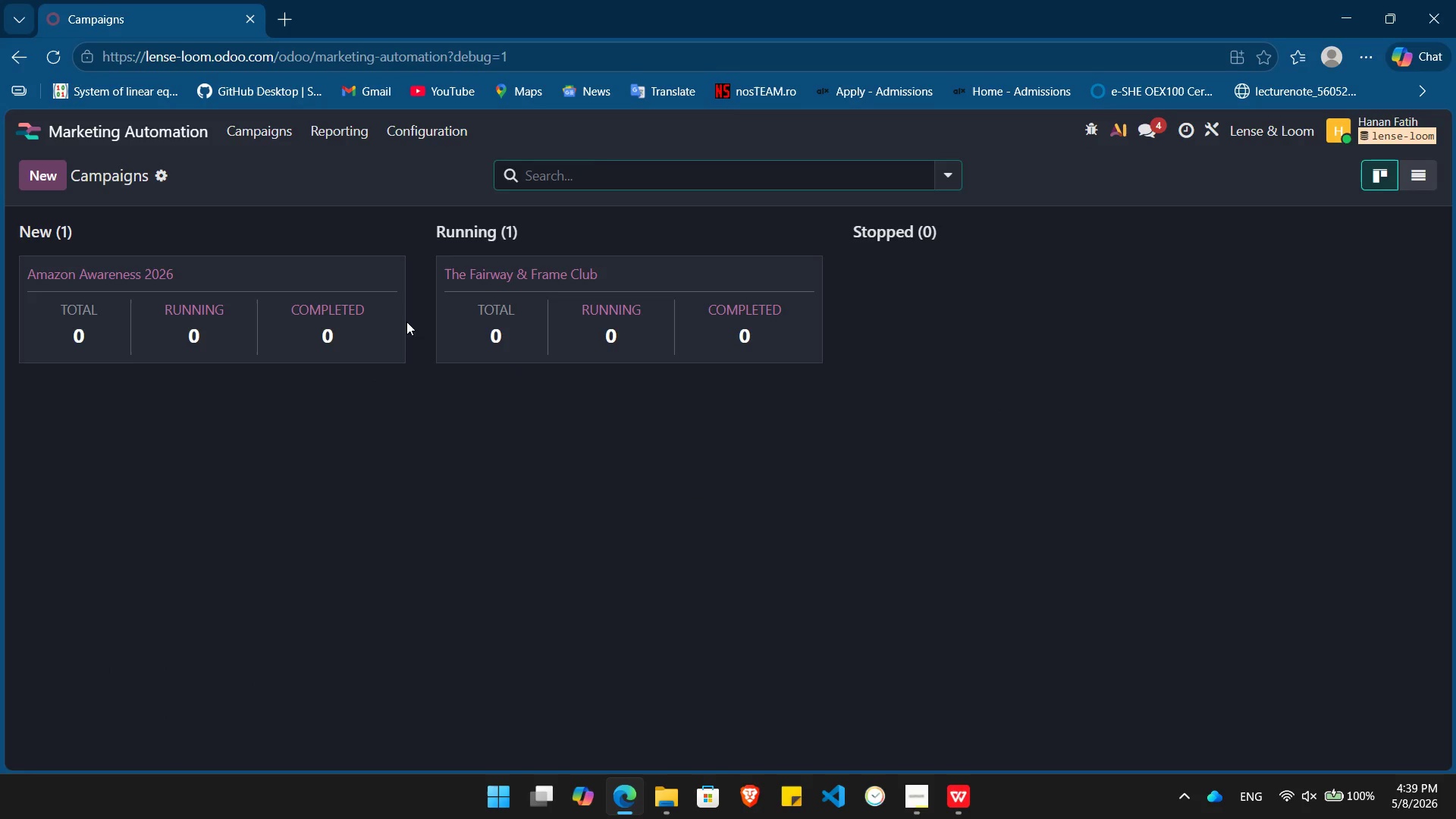 
left_click([363, 313])
 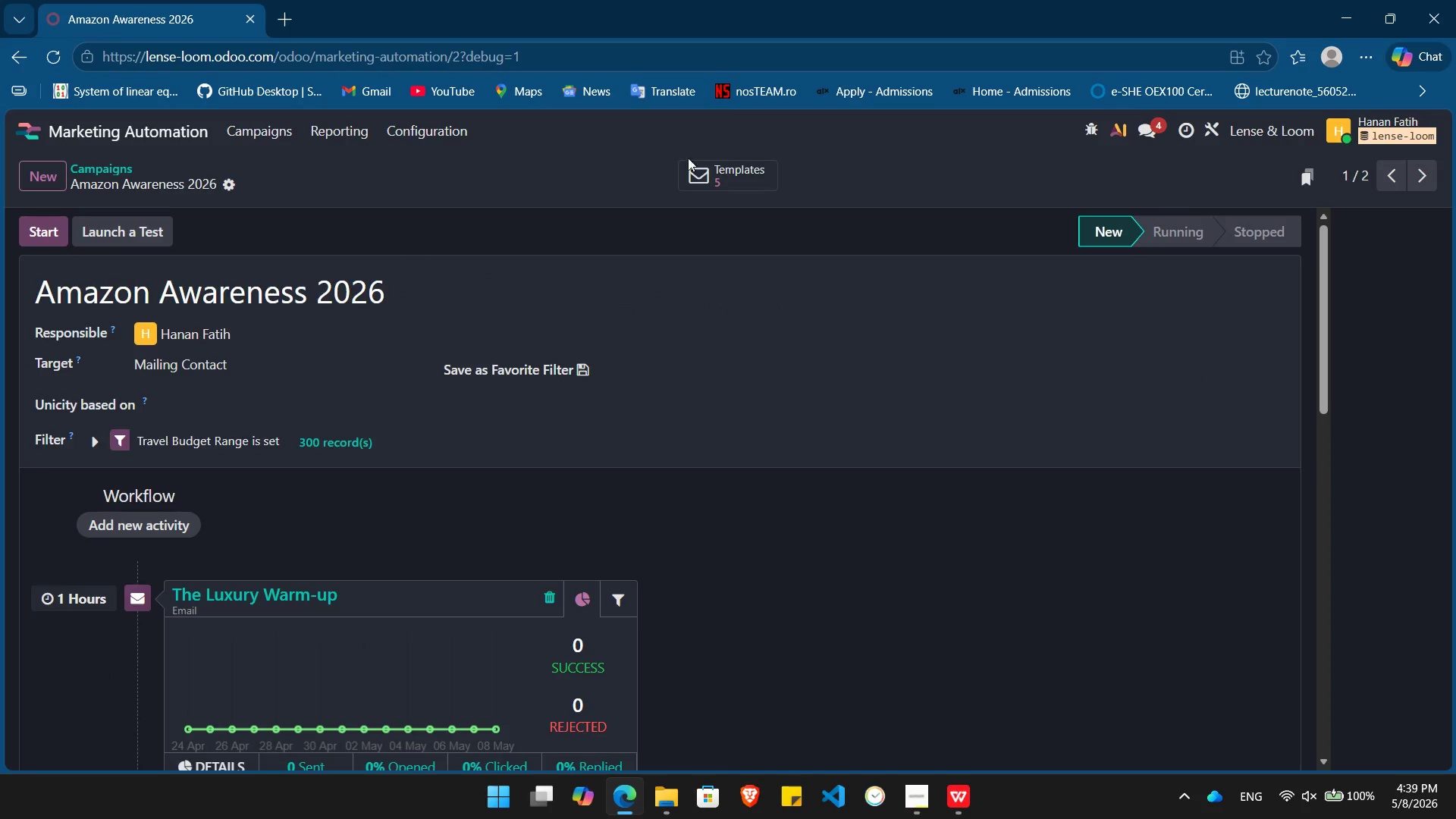 
left_click([727, 170])
 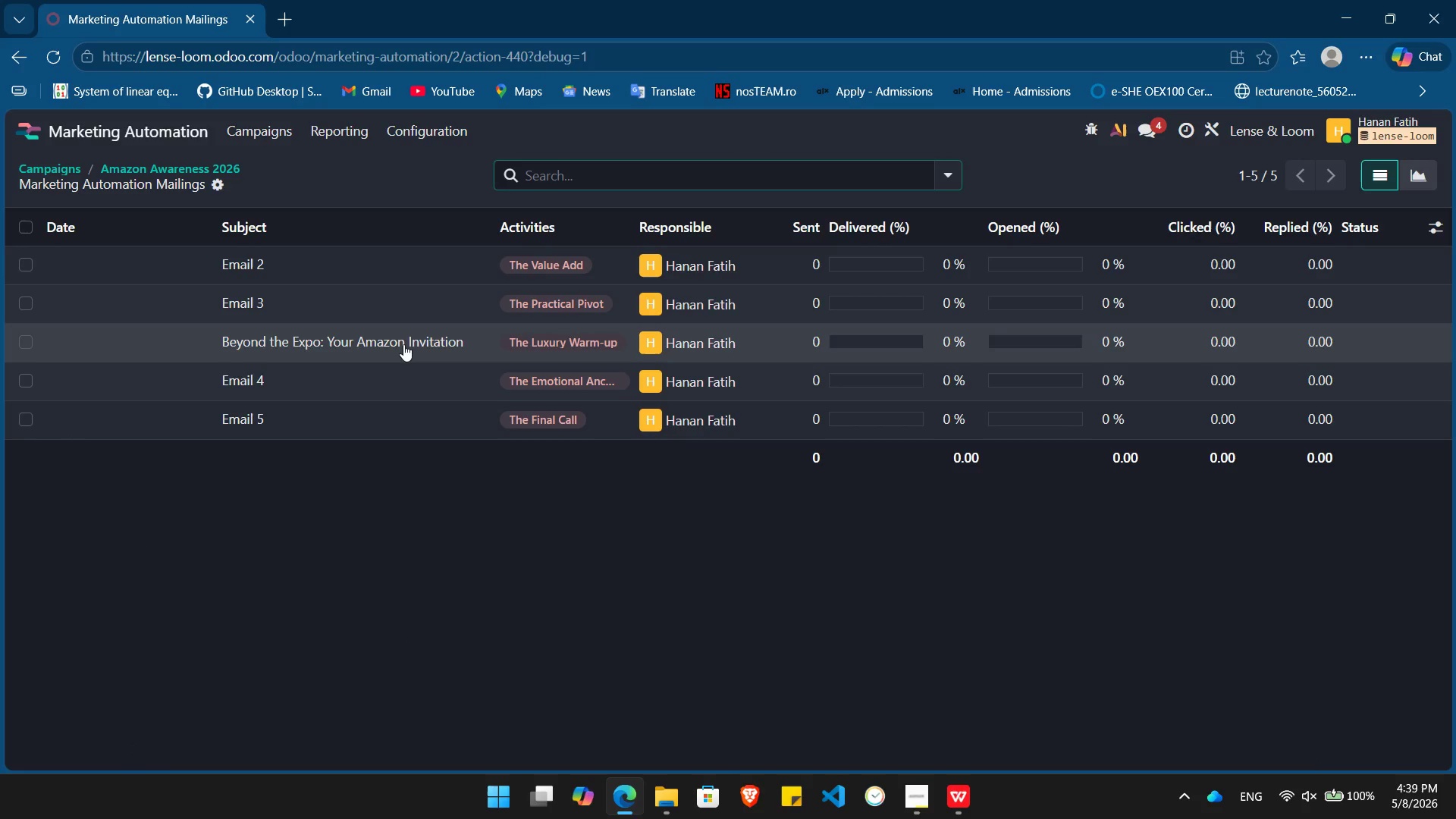 
left_click([402, 344])
 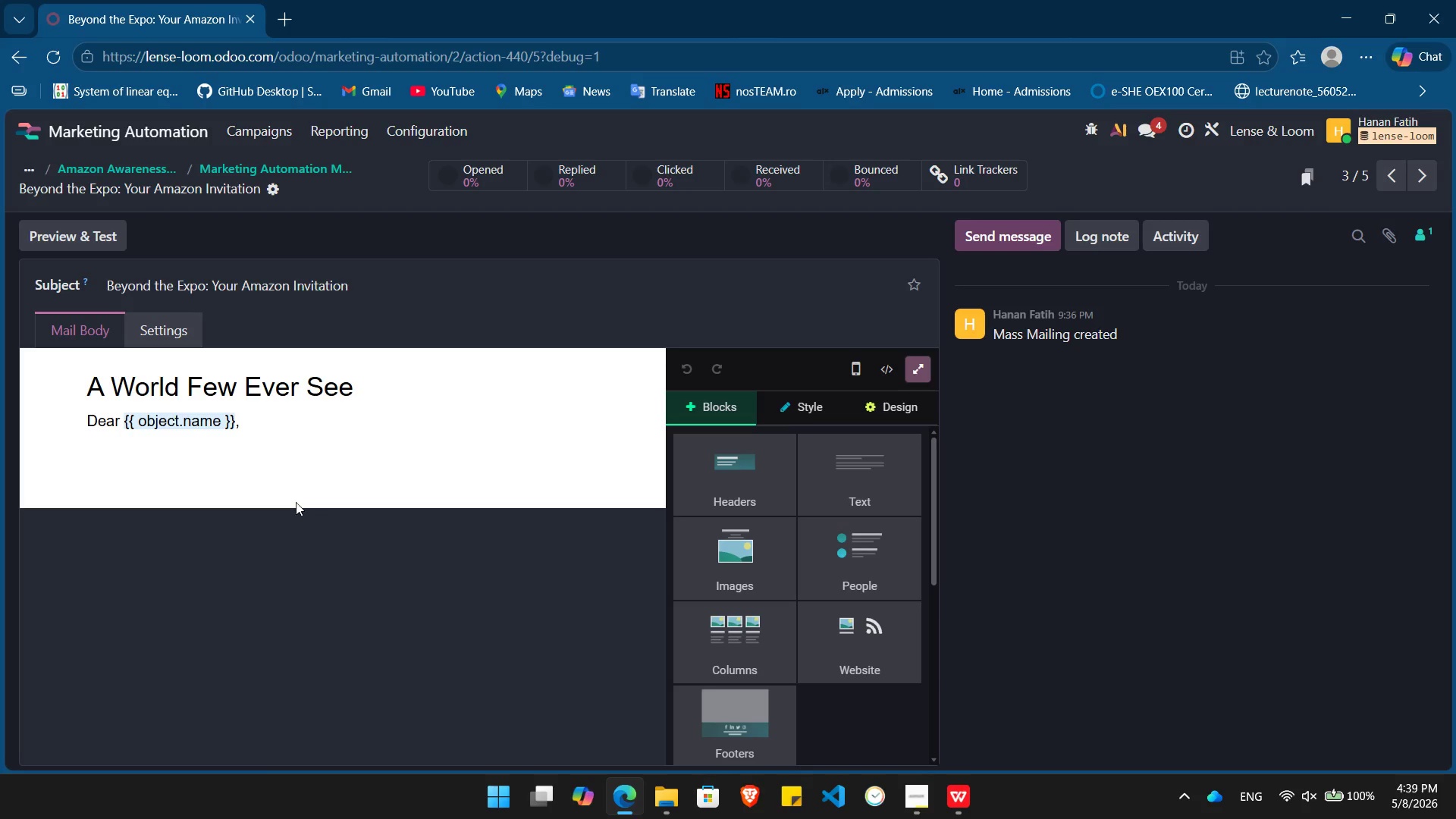 
left_click([228, 445])
 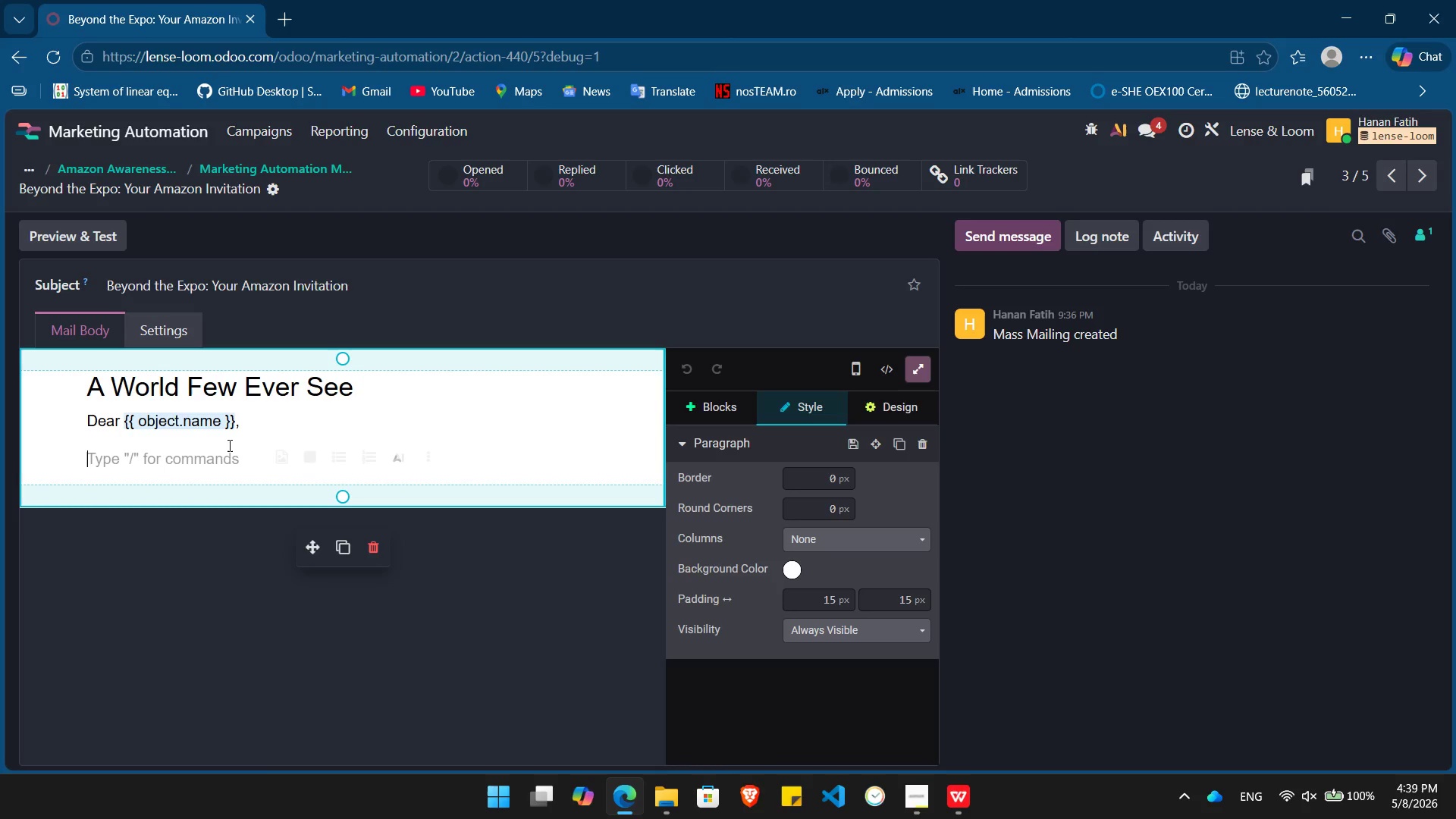 
type(It was a pleasure discussing the future of carbon-neutral travel with you at th )
key(Backspace)
type(e susta)
key(Backspace)
key(Backspace)
key(Backspace)
key(Backspace)
key(Backspace)
type(sustainable travel expo. At wild-roots, we believe that true luxyry)
key(Backspace)
key(Backspace)
key(Backspace)
type(ury isn't found in marble lobbies )
key(Backspace)
type(, but in the untouched silence of the Amazonian canopy at dawn.)
 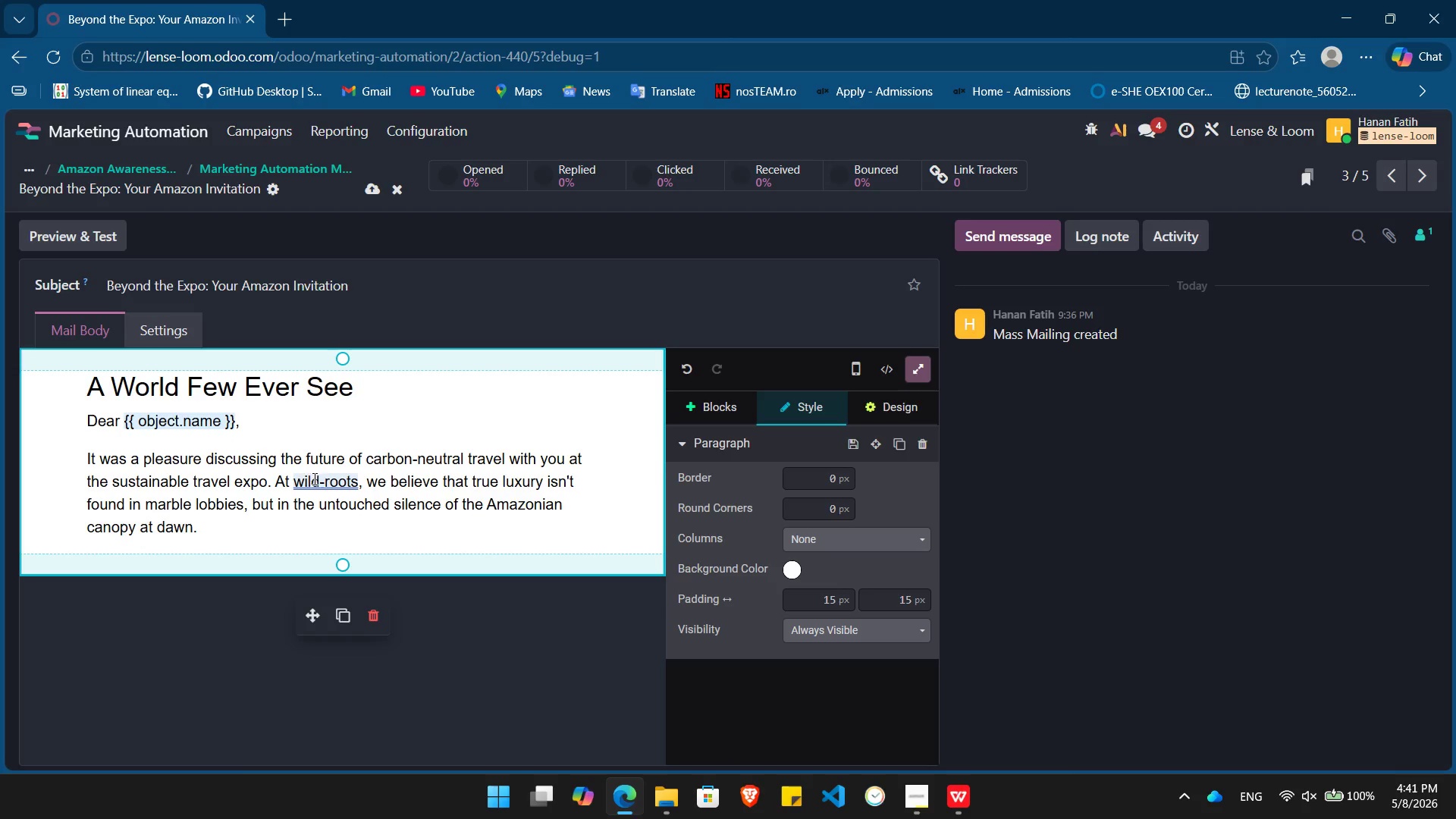 
left_click([304, 484])
 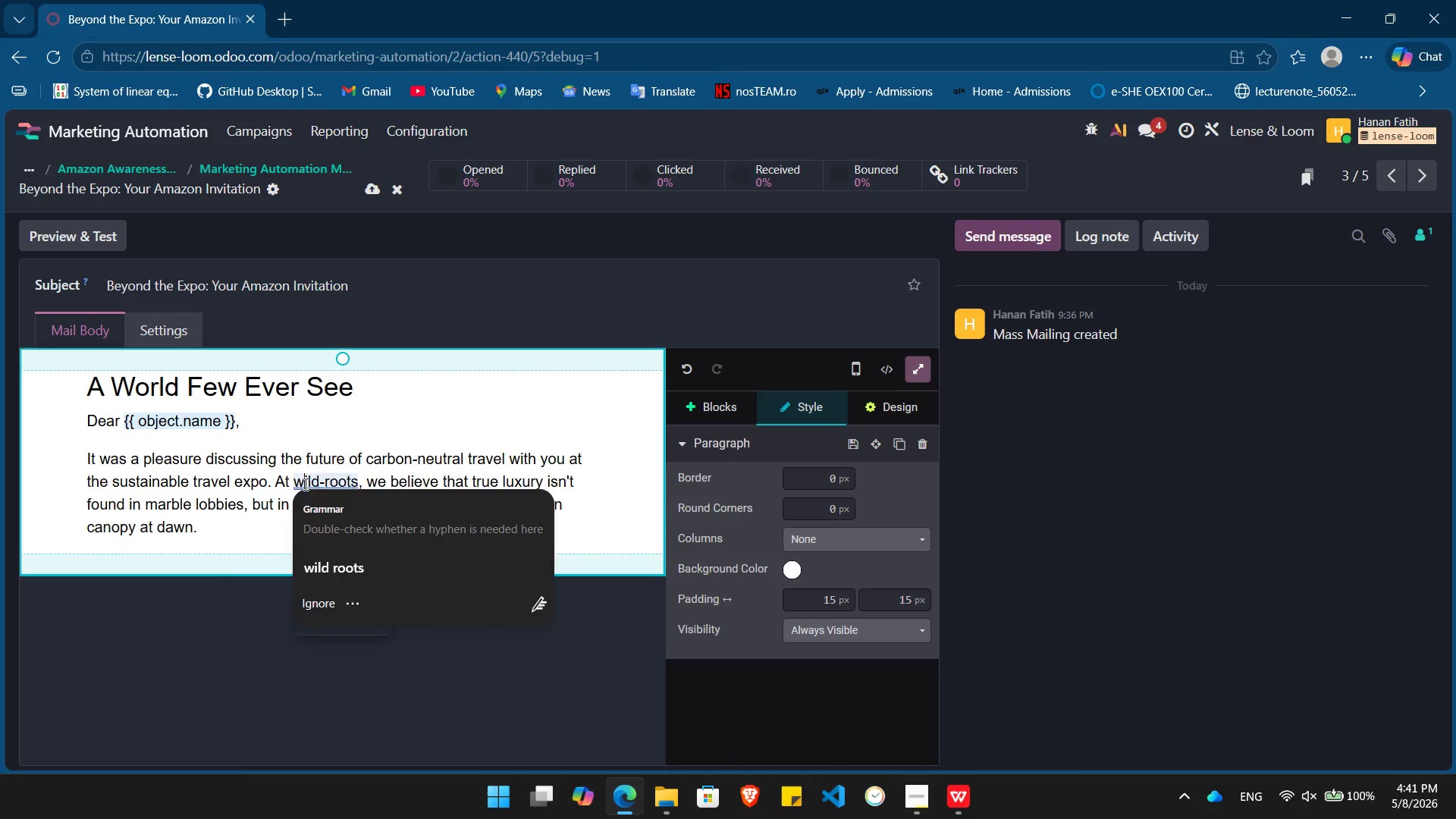 
key(Backspace)
 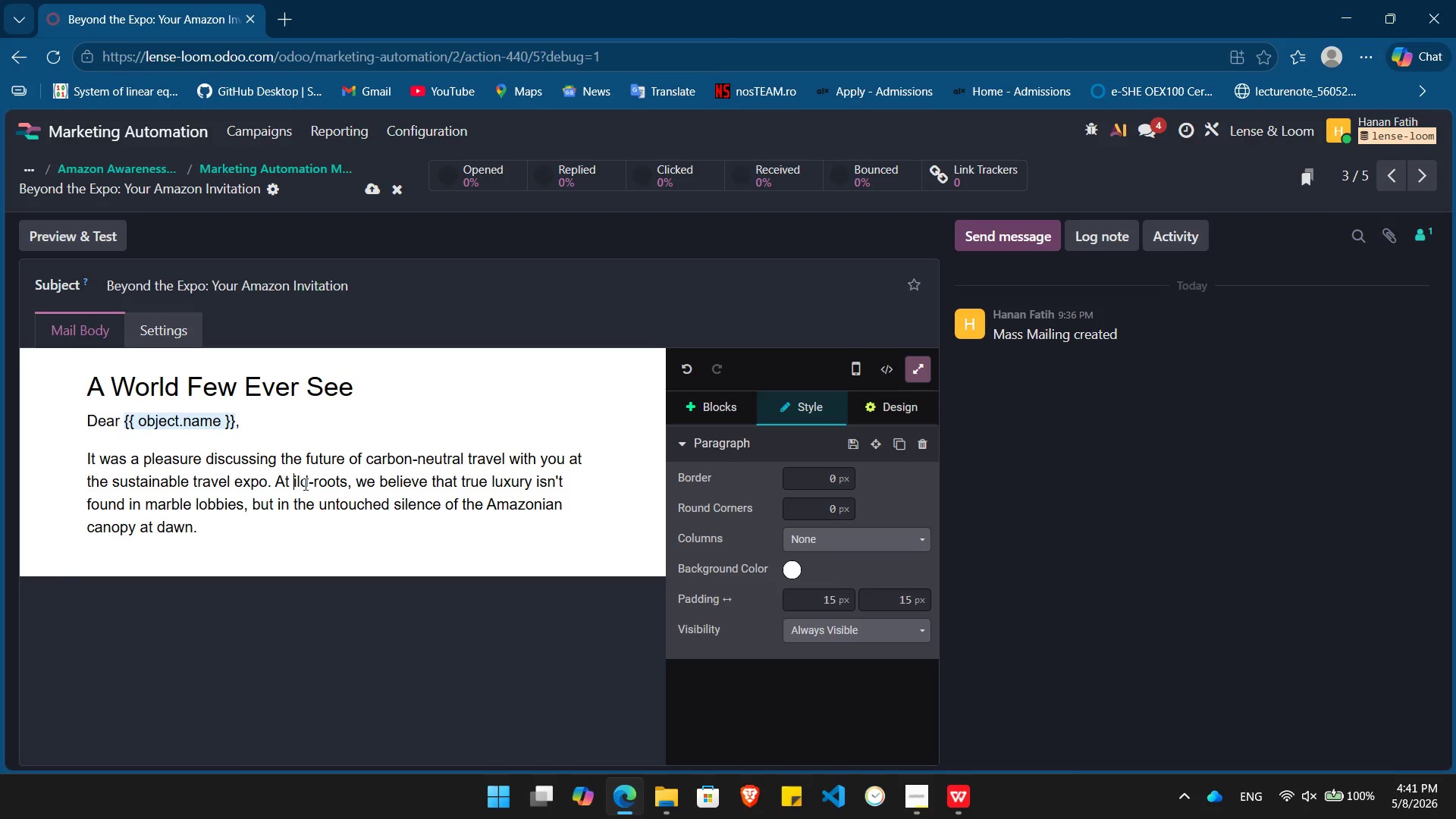 
key(Shift+ShiftLeft)
 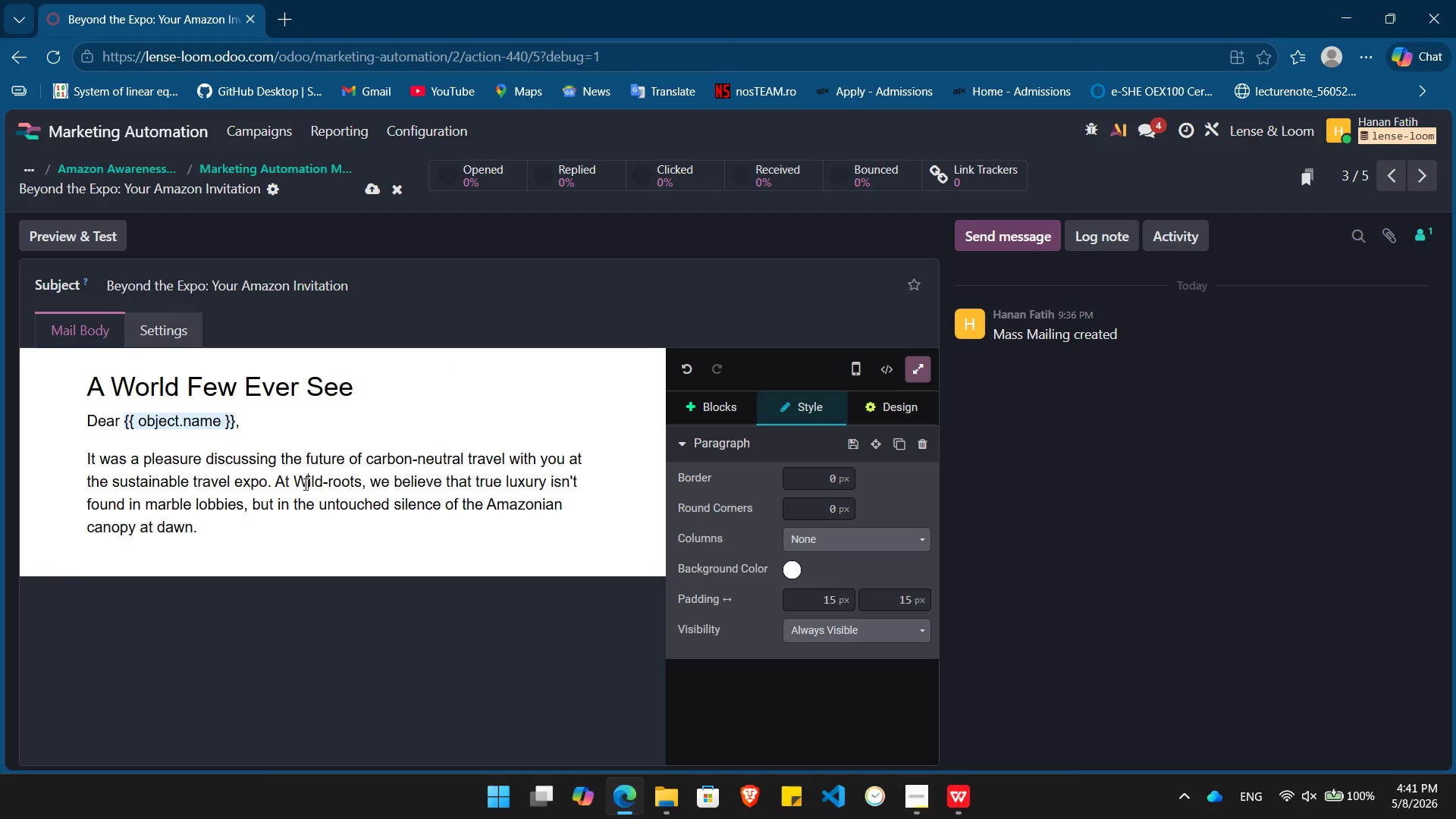 
key(Shift+W)
 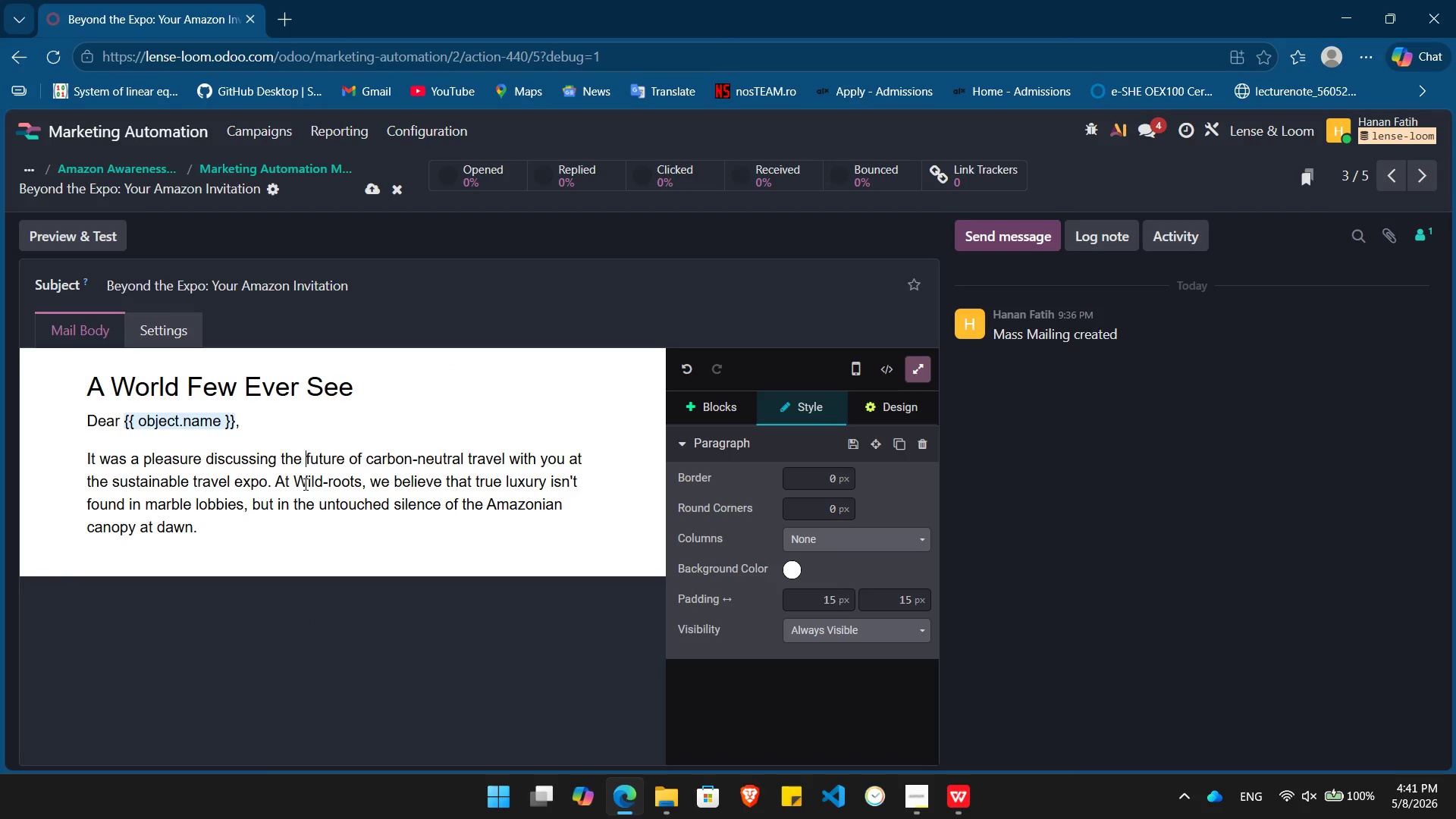 
key(ArrowUp)
 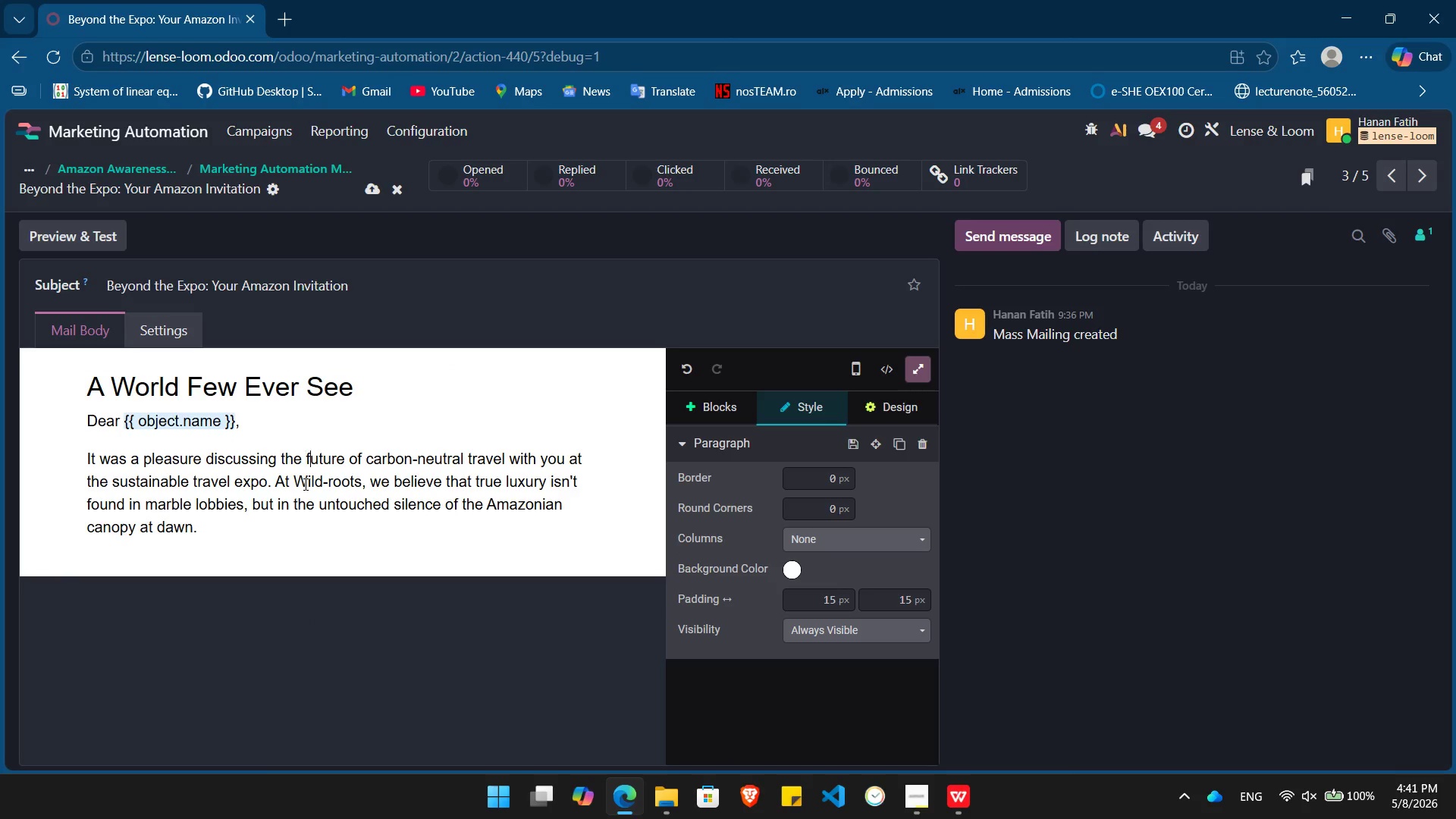 
key(ArrowRight)
 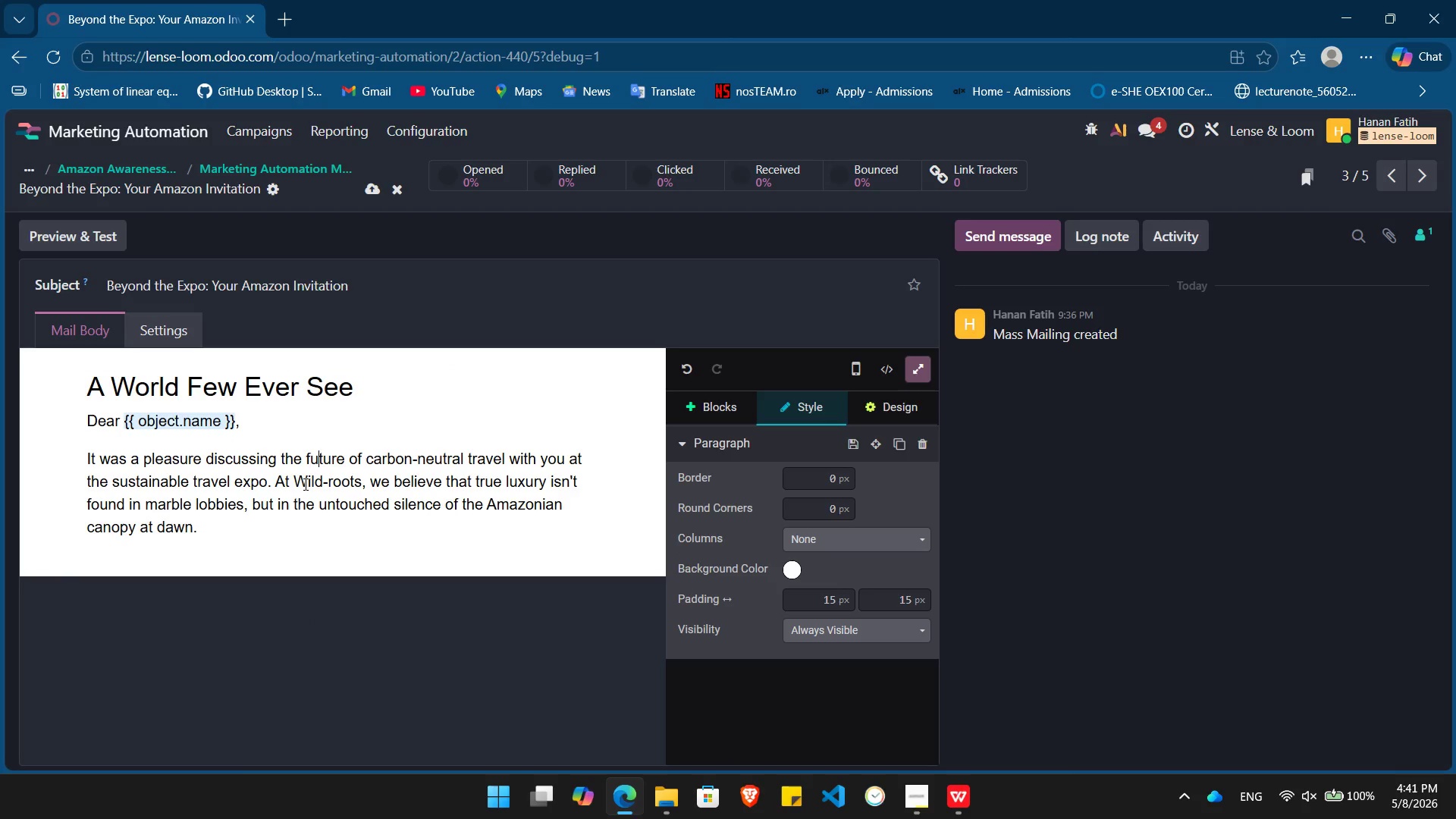 
key(ArrowRight)
 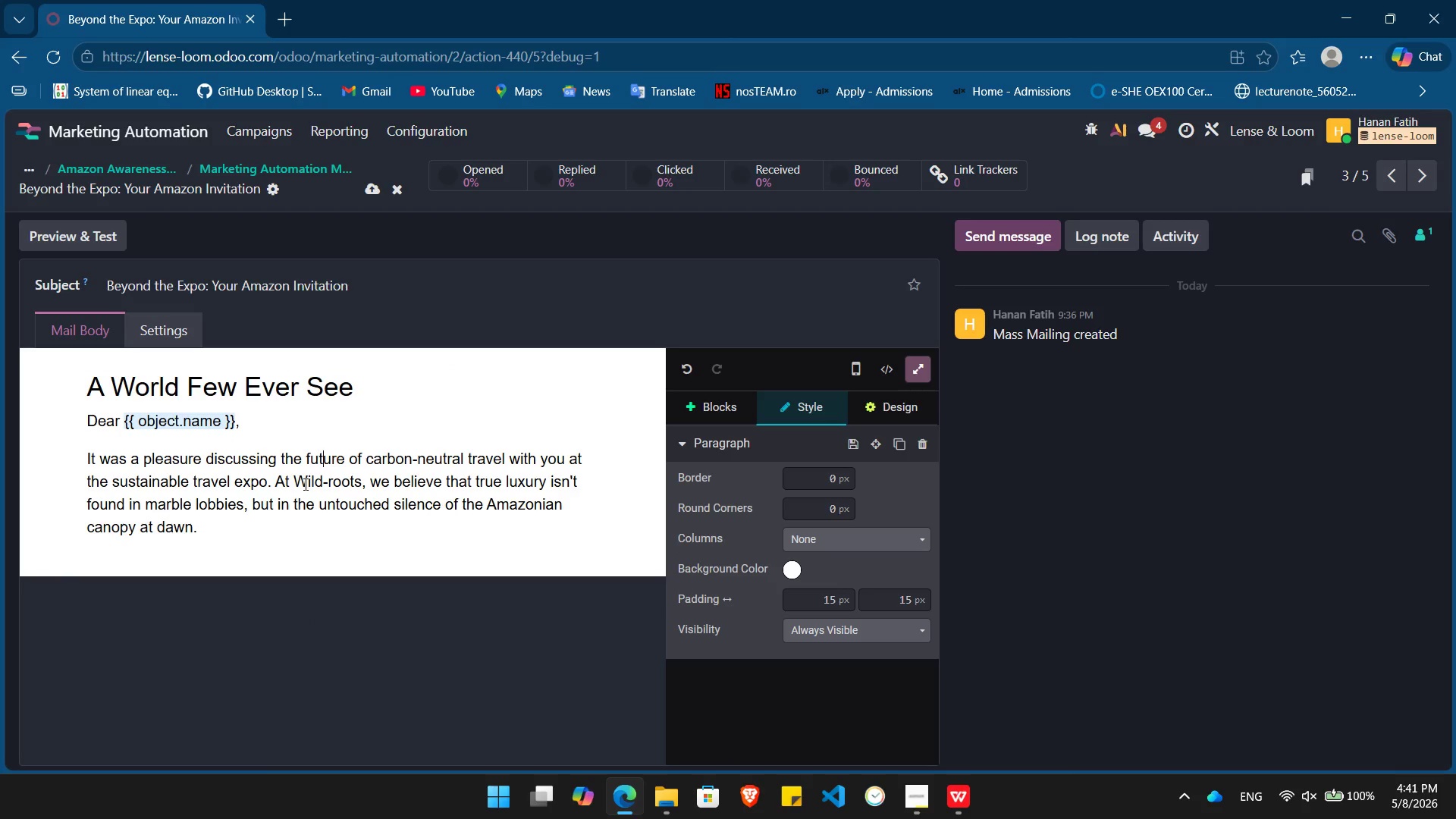 
key(ArrowRight)
 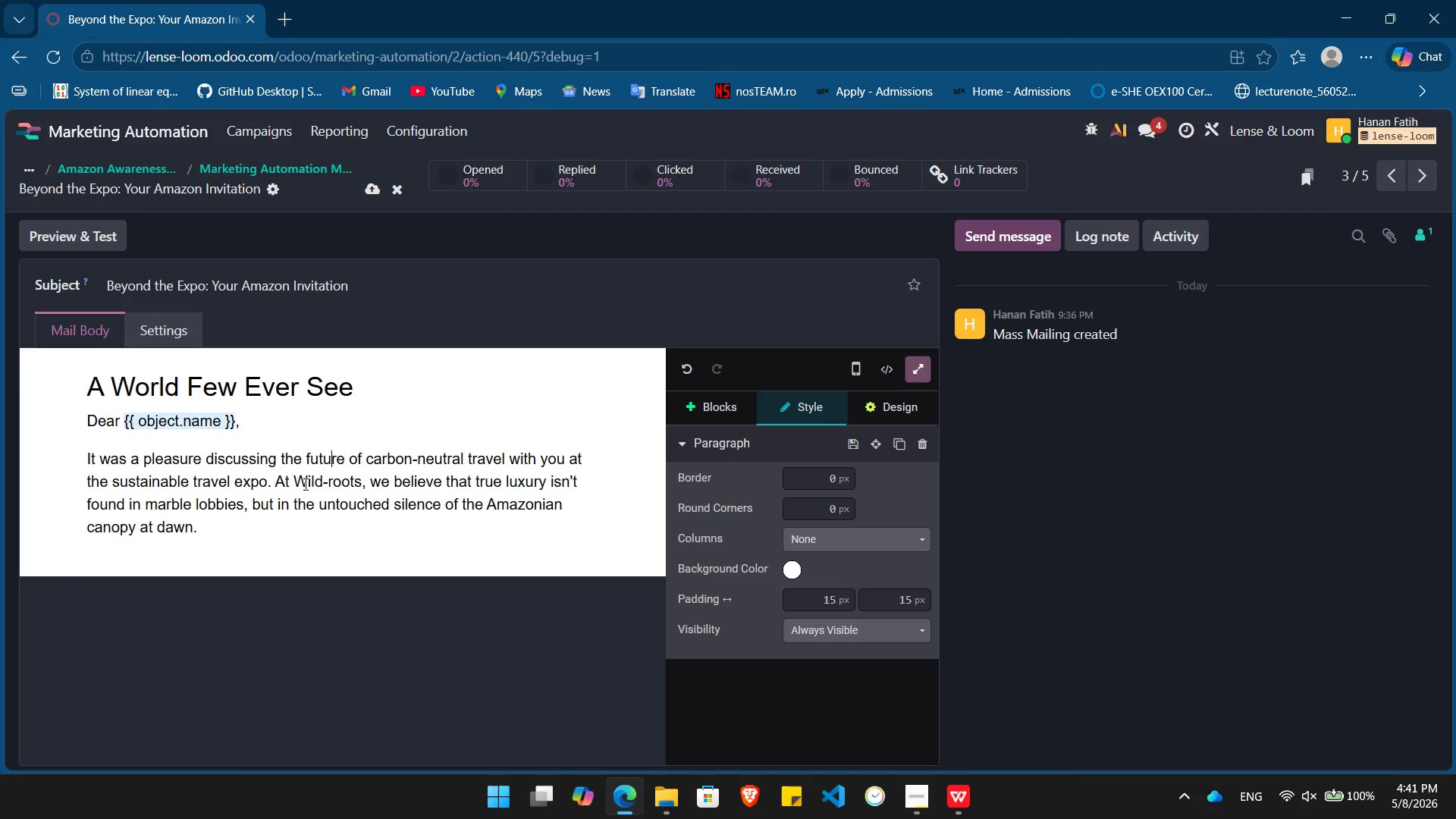 
key(ArrowRight)
 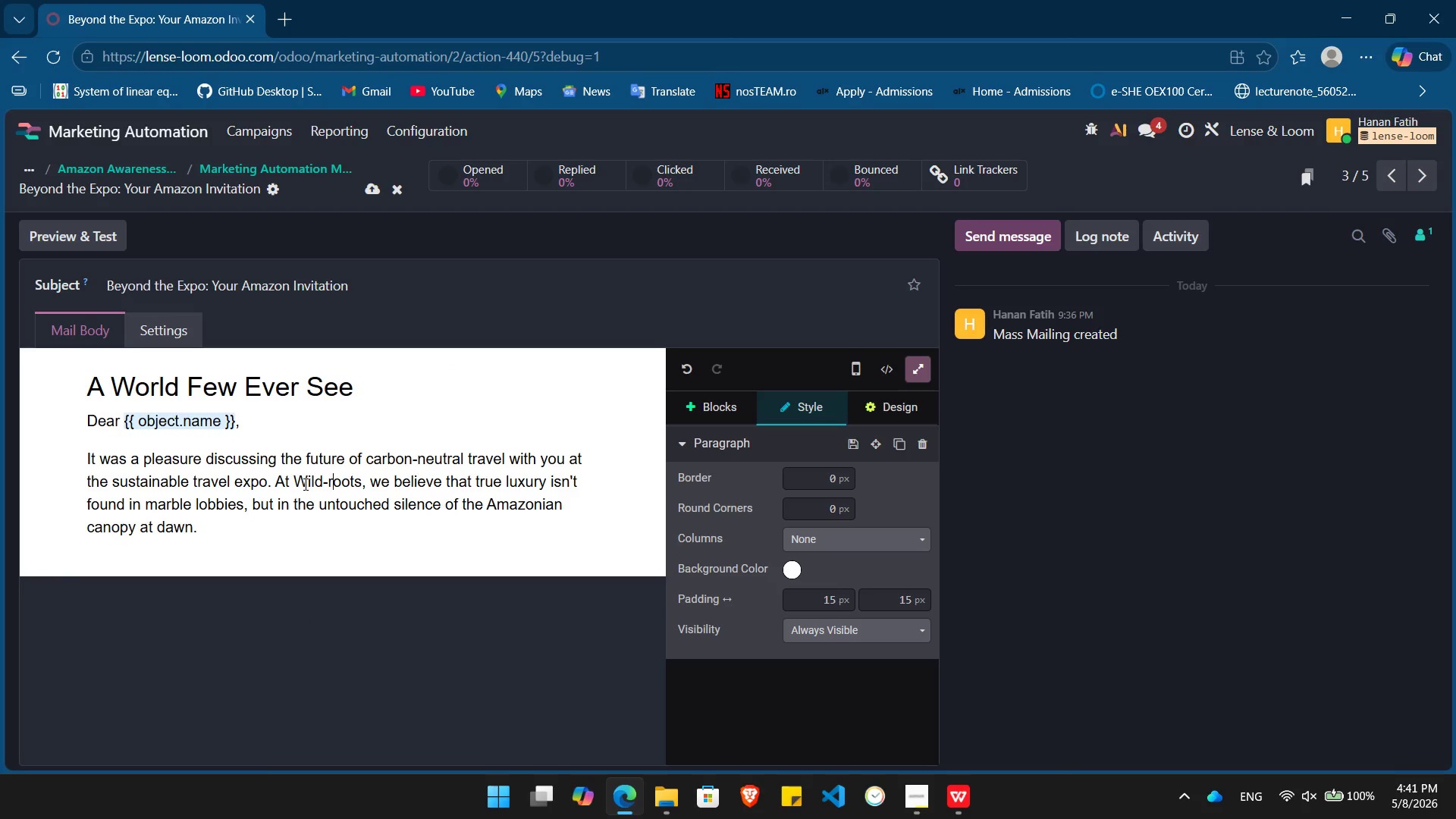 
key(ArrowDown)
 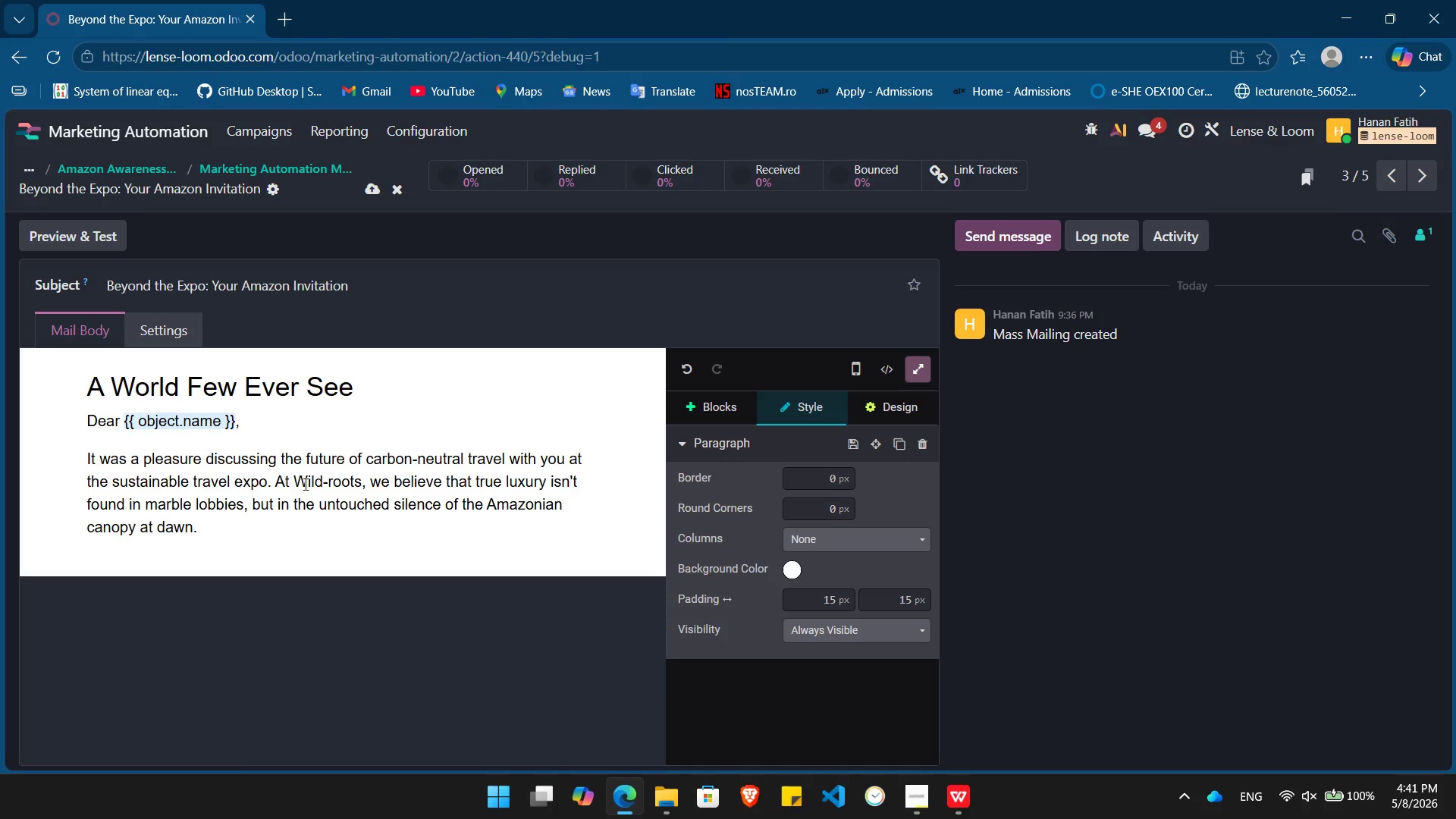 
key(Backspace)
 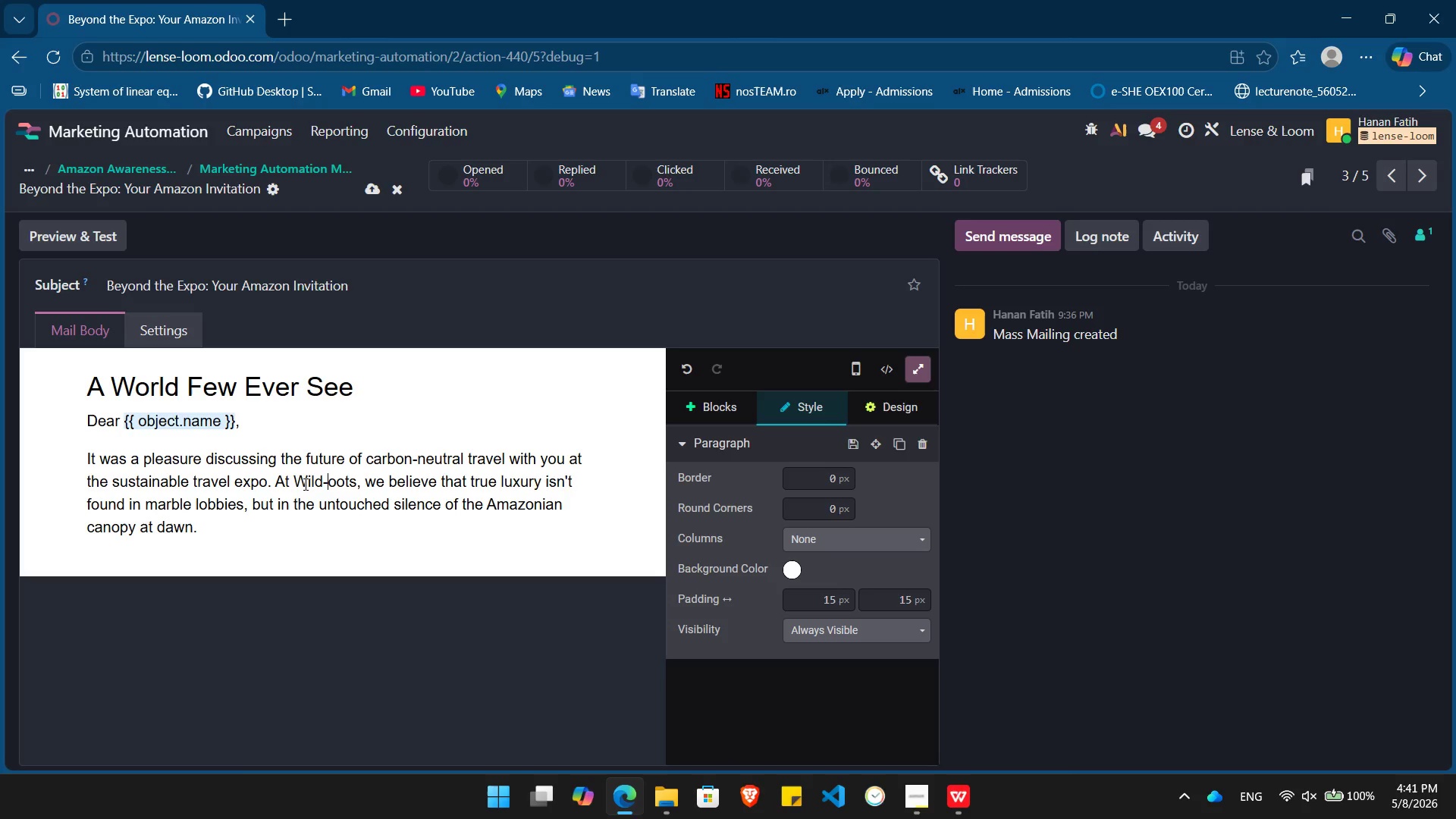 
key(Shift+ShiftLeft)
 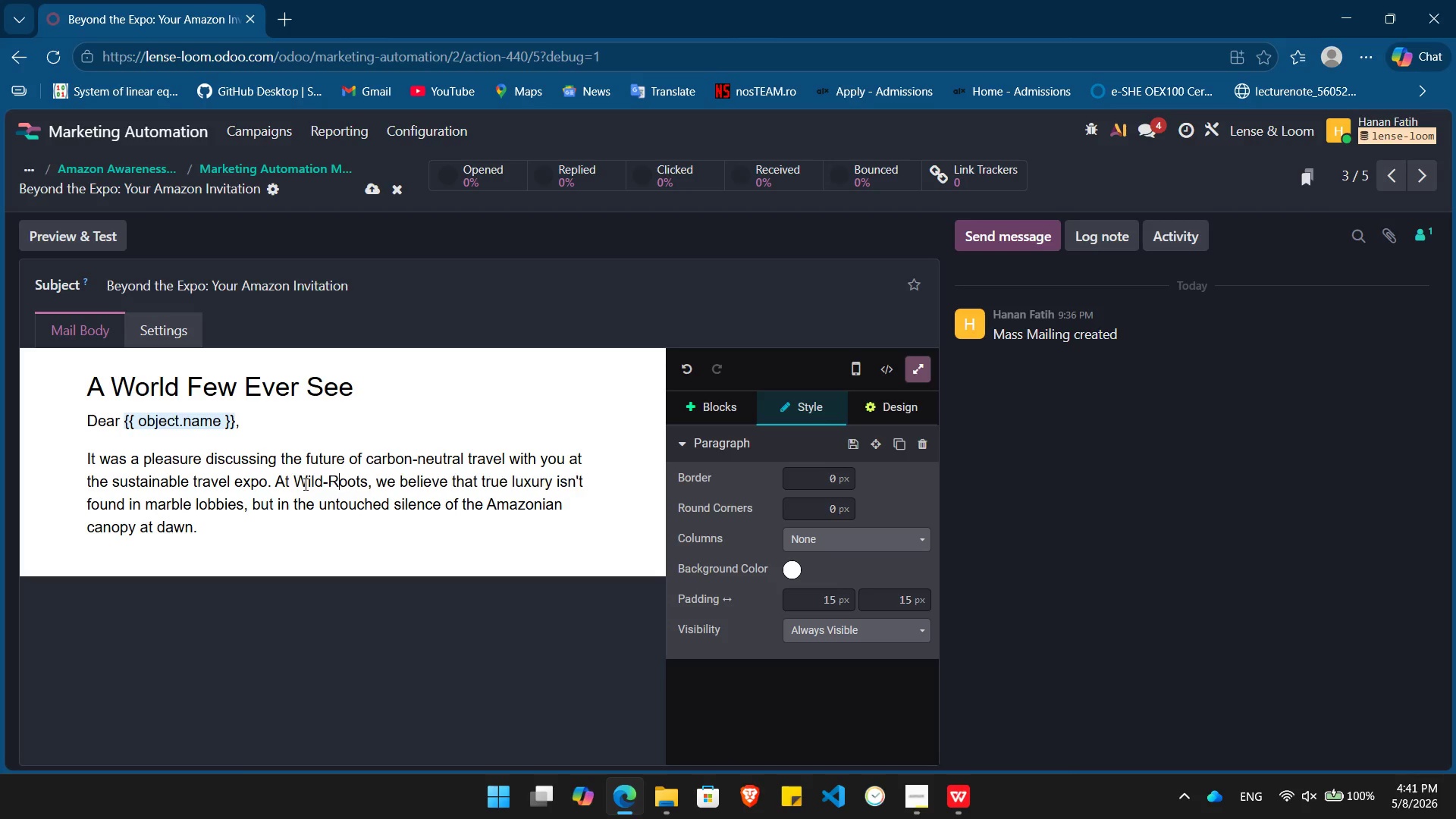 
key(Shift+R)
 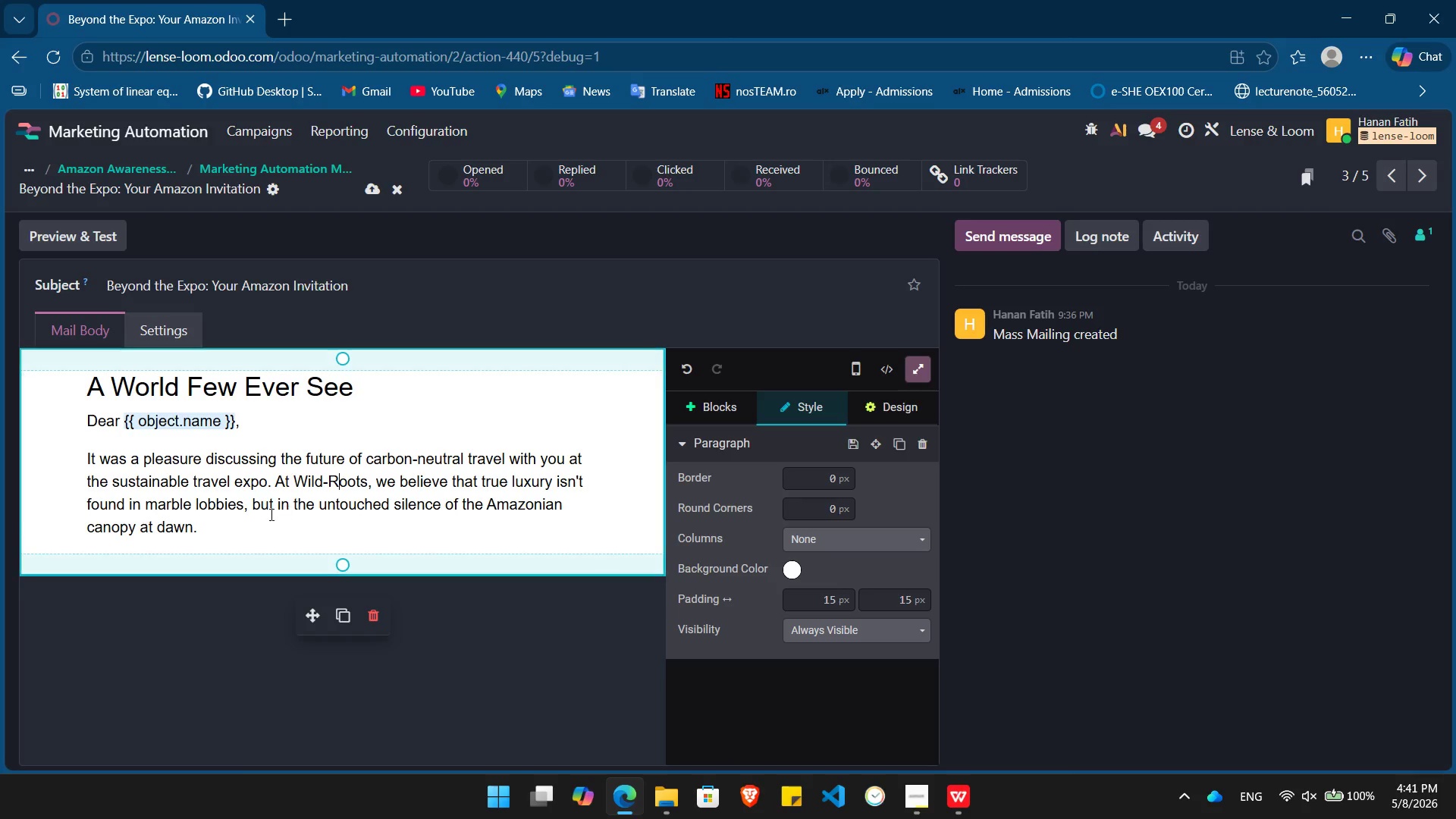 
left_click([242, 522])
 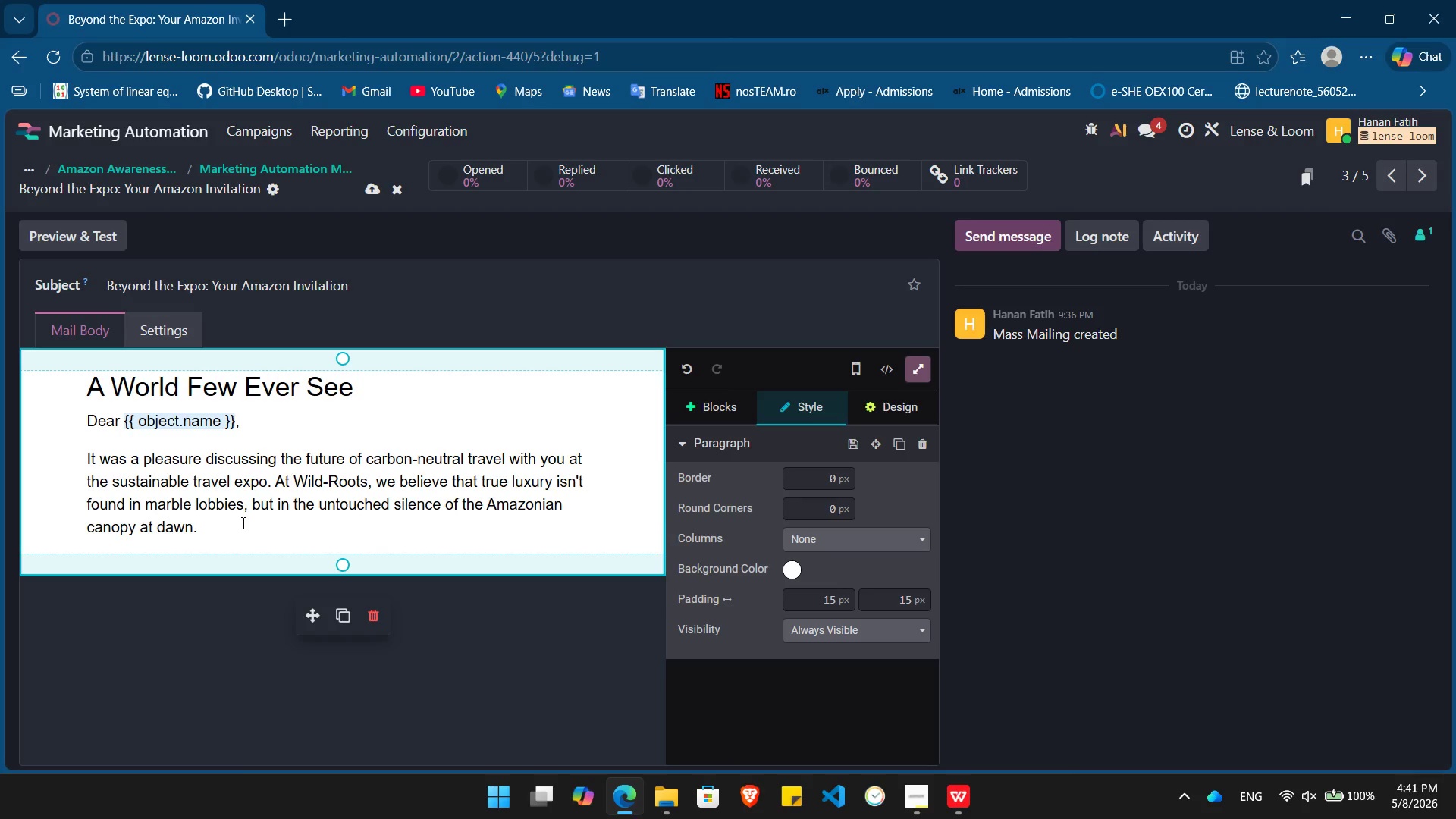 
key(Enter)
 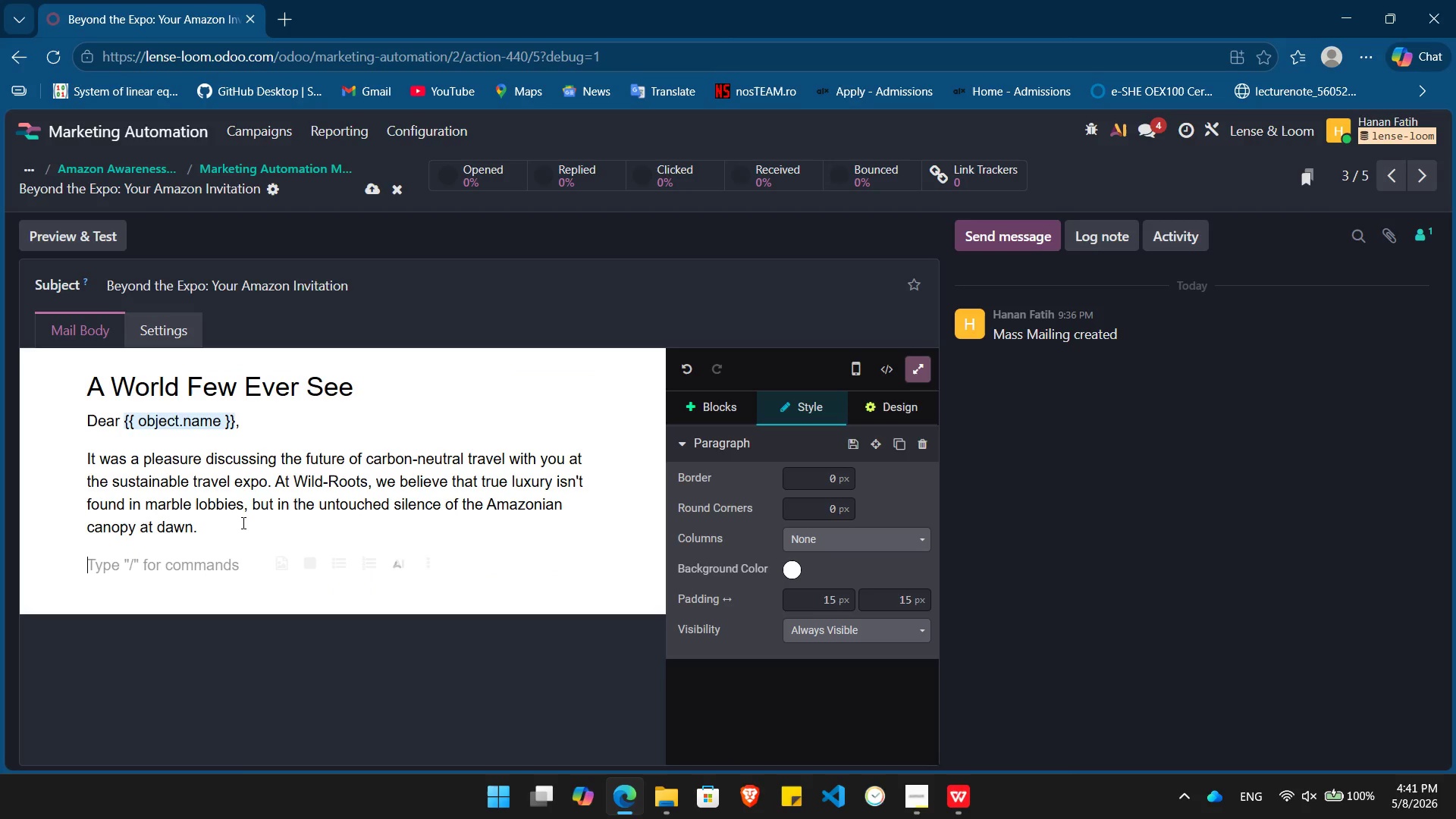 
type(We've curated a "Dea)
key(Backspace)
type(ep-Dive" look at our upcoming )
 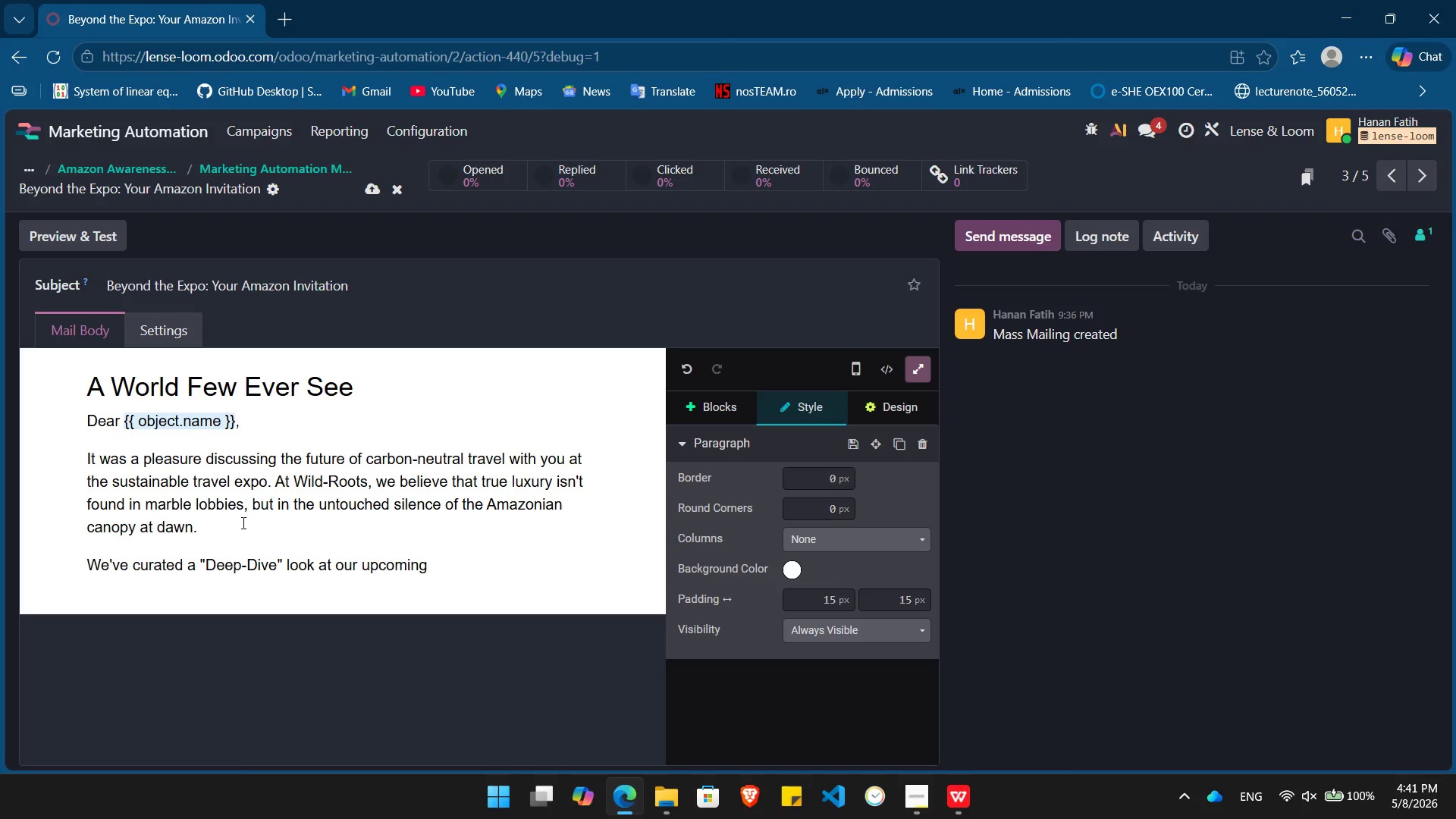 
key(Control+ControlLeft)
 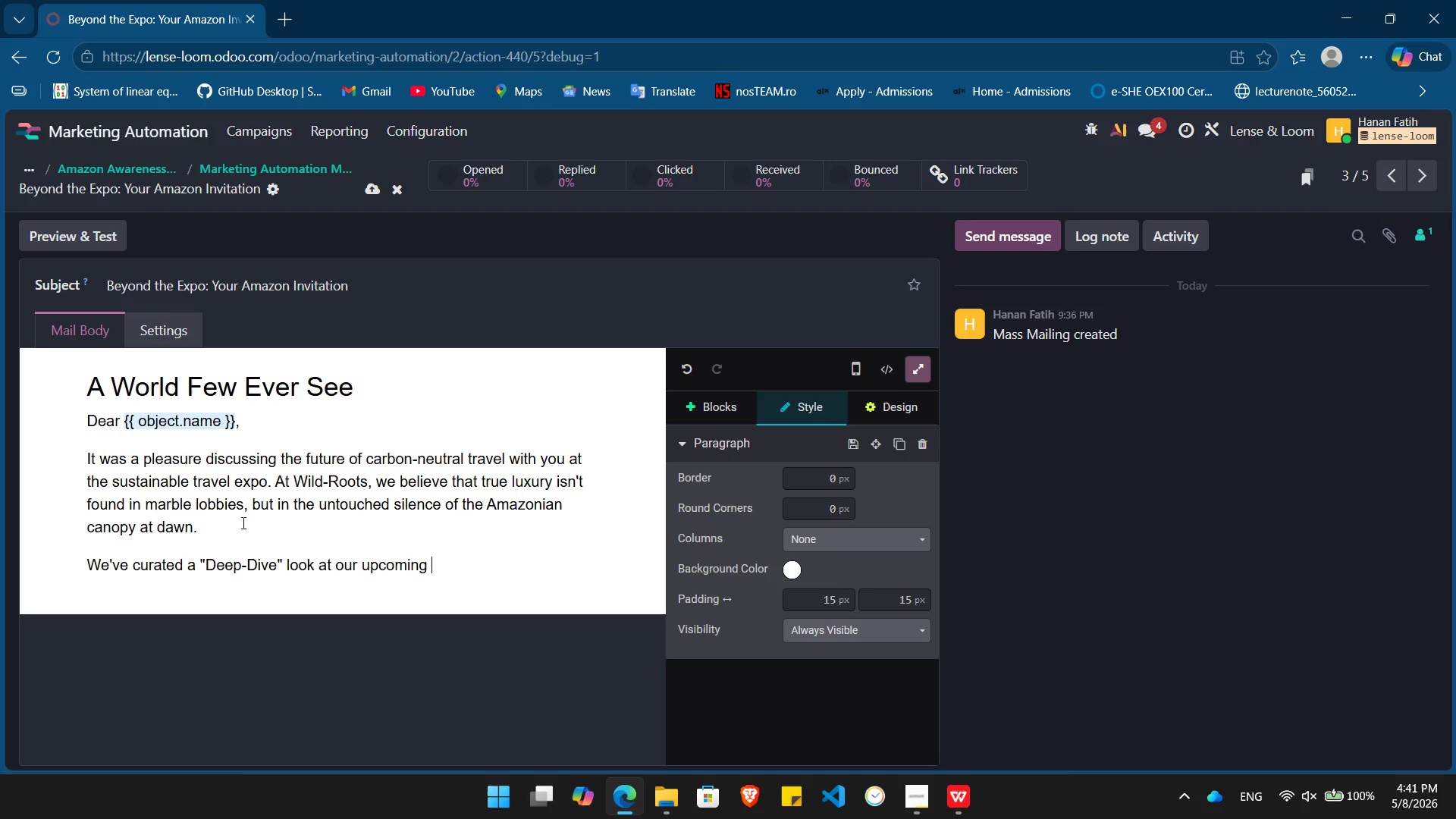 
key(Control+B)
 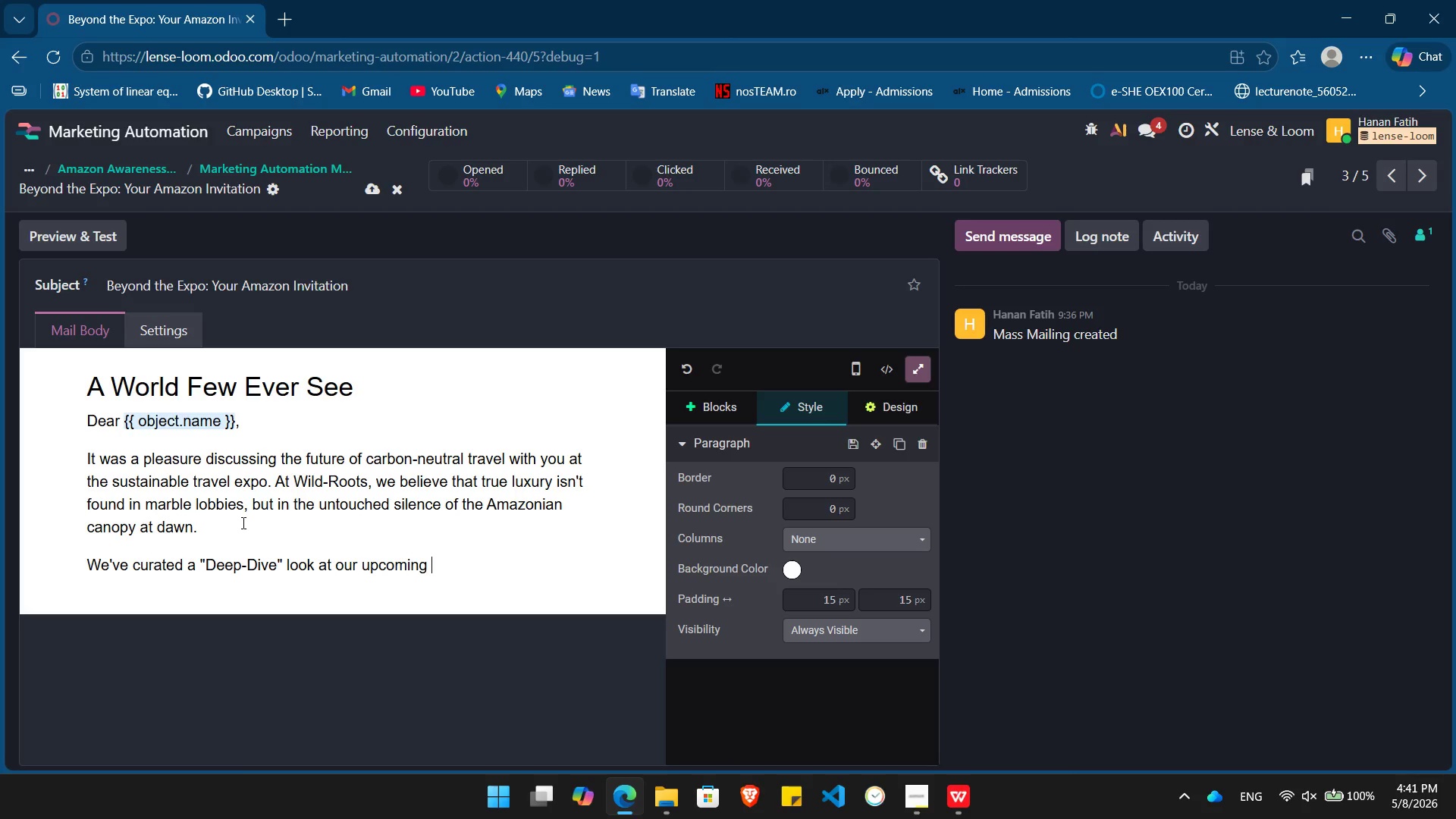 
type(Amazon Canopy Awareness )
 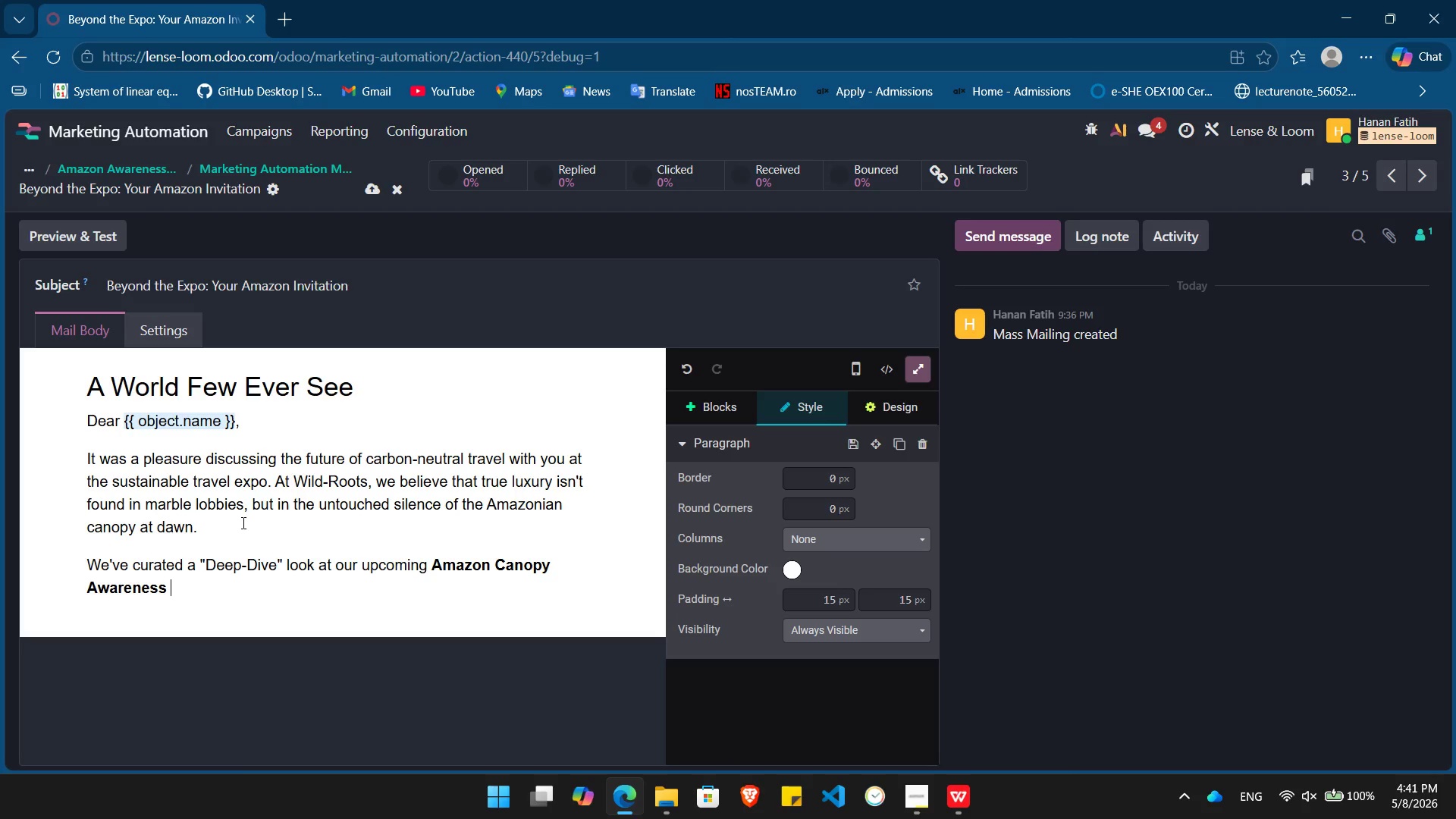 
key(Control+ControlLeft)
 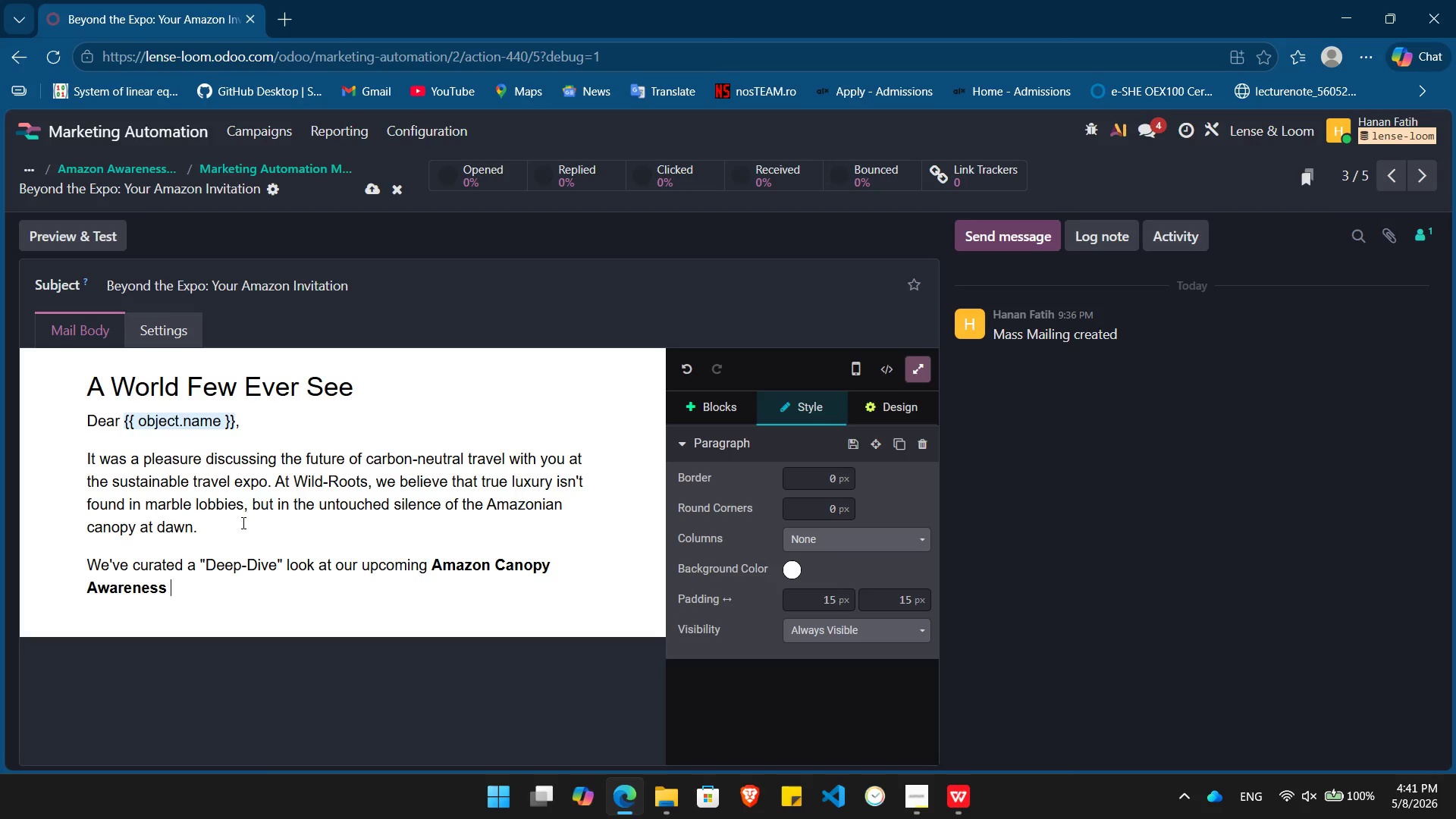 
key(Control+B)
 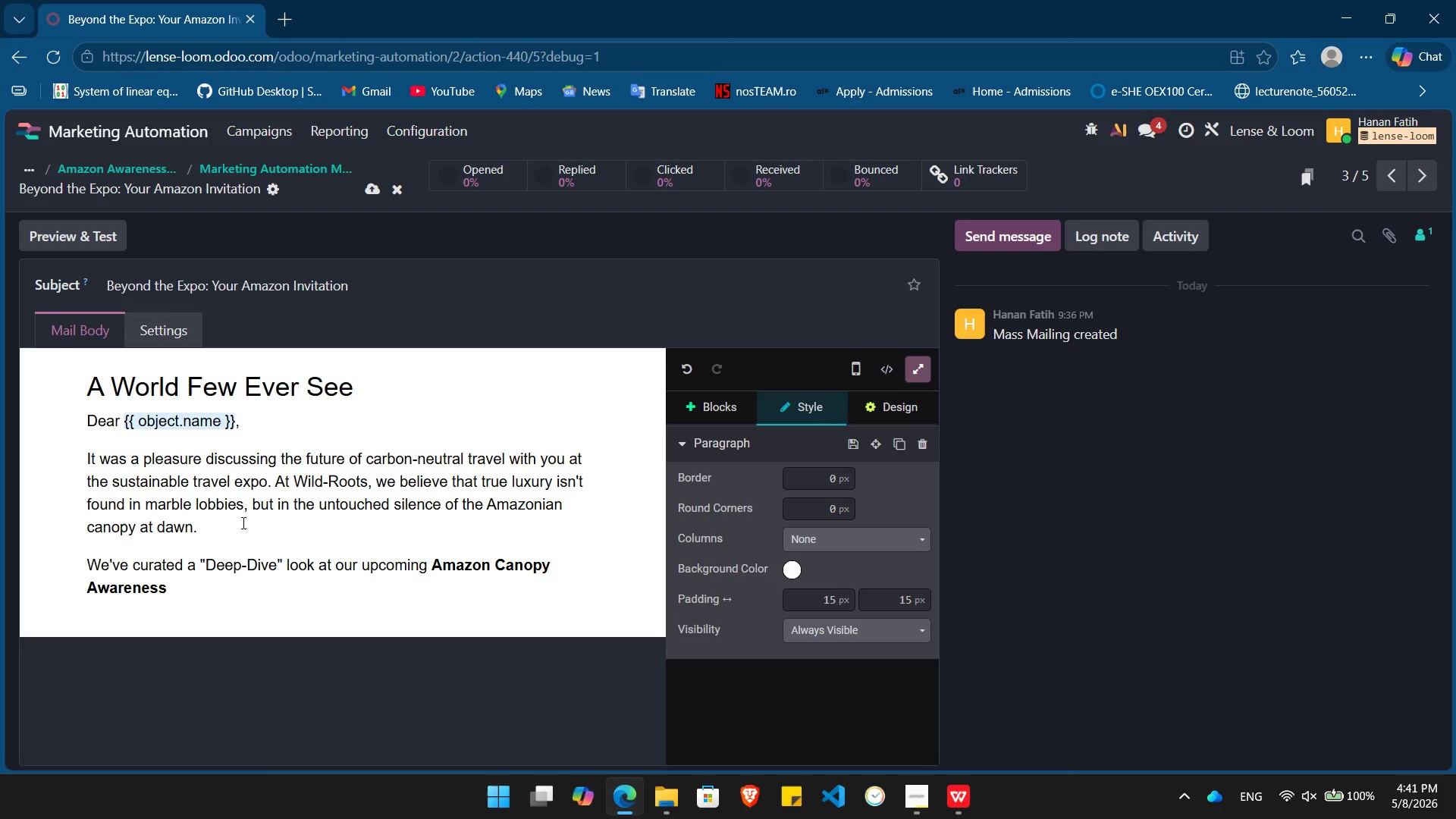 
type(expensition - and)
key(Backspace)
type( journey designed for those who demand both world-class comfort and measurable conservation impact.)
 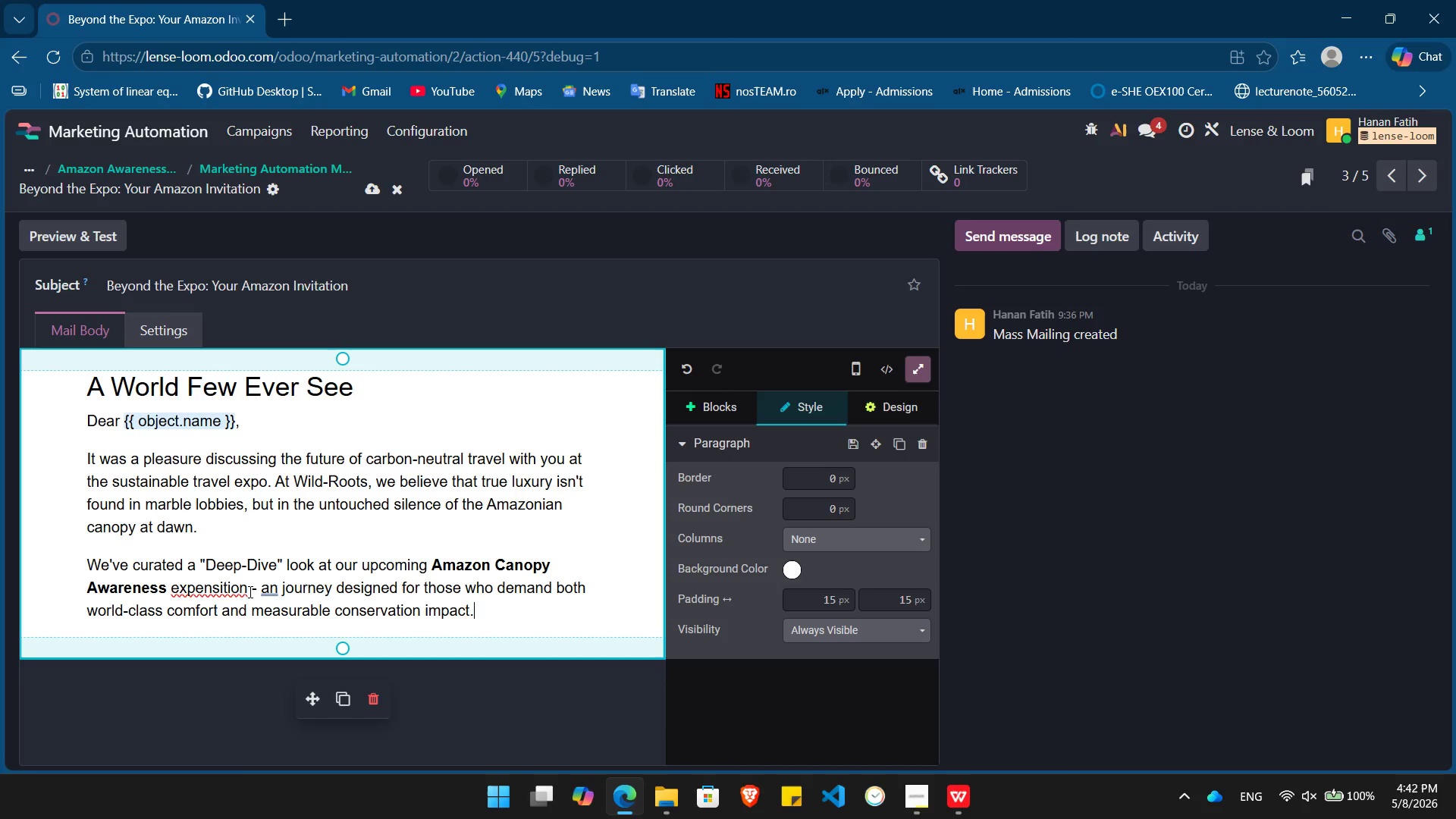 
left_click([224, 588])
 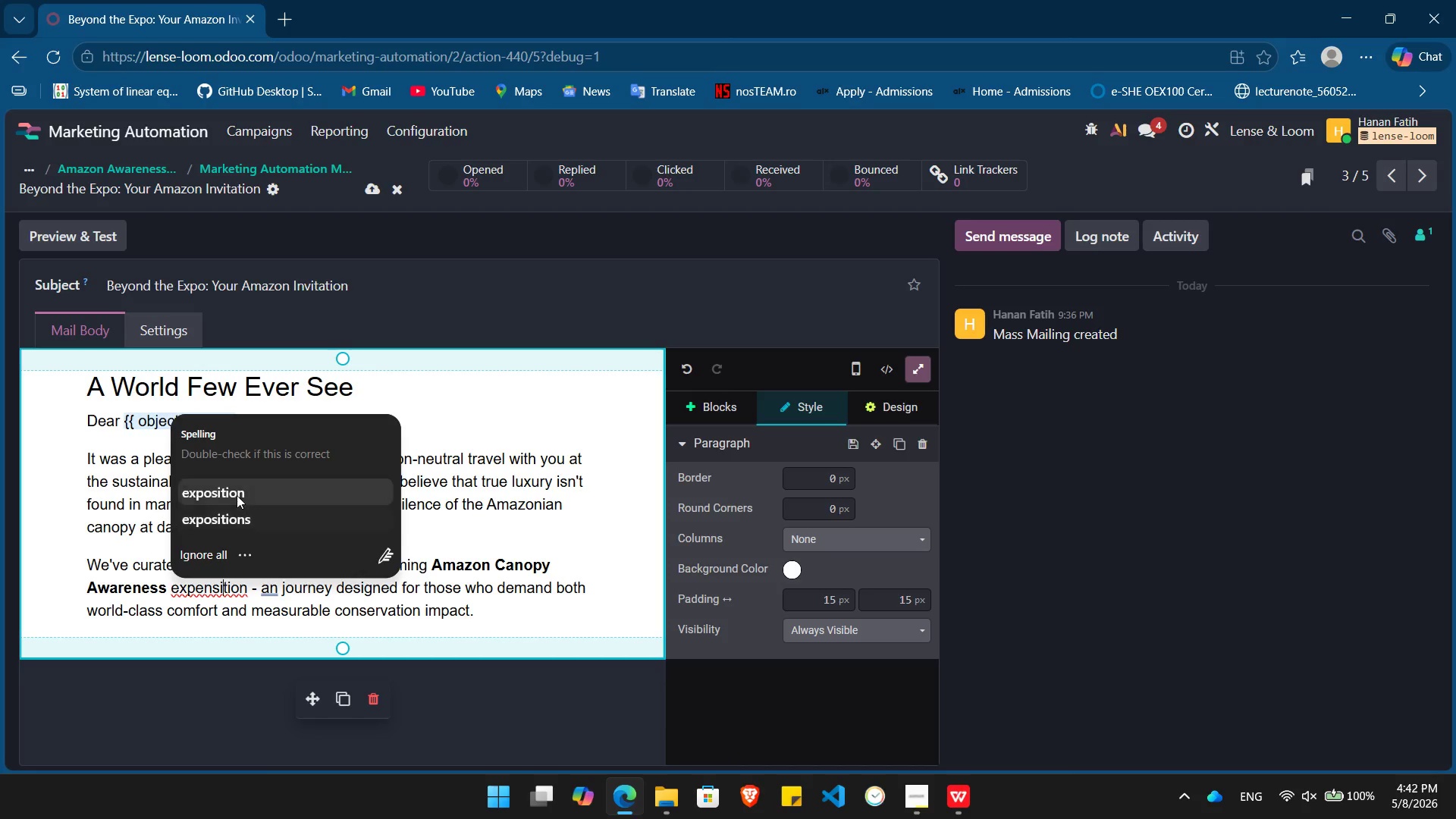 
left_click([236, 494])
 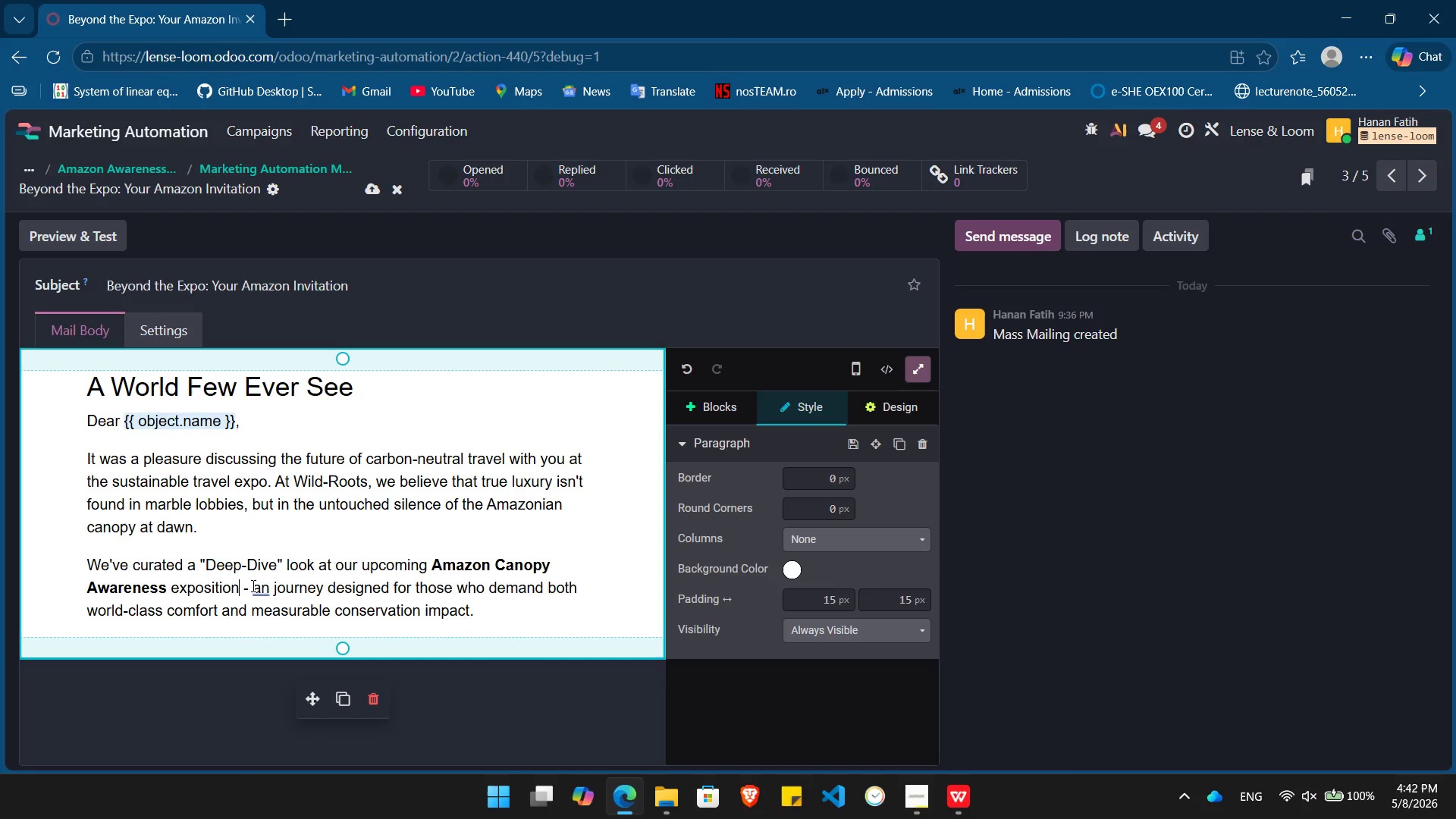 
key(Delete)
 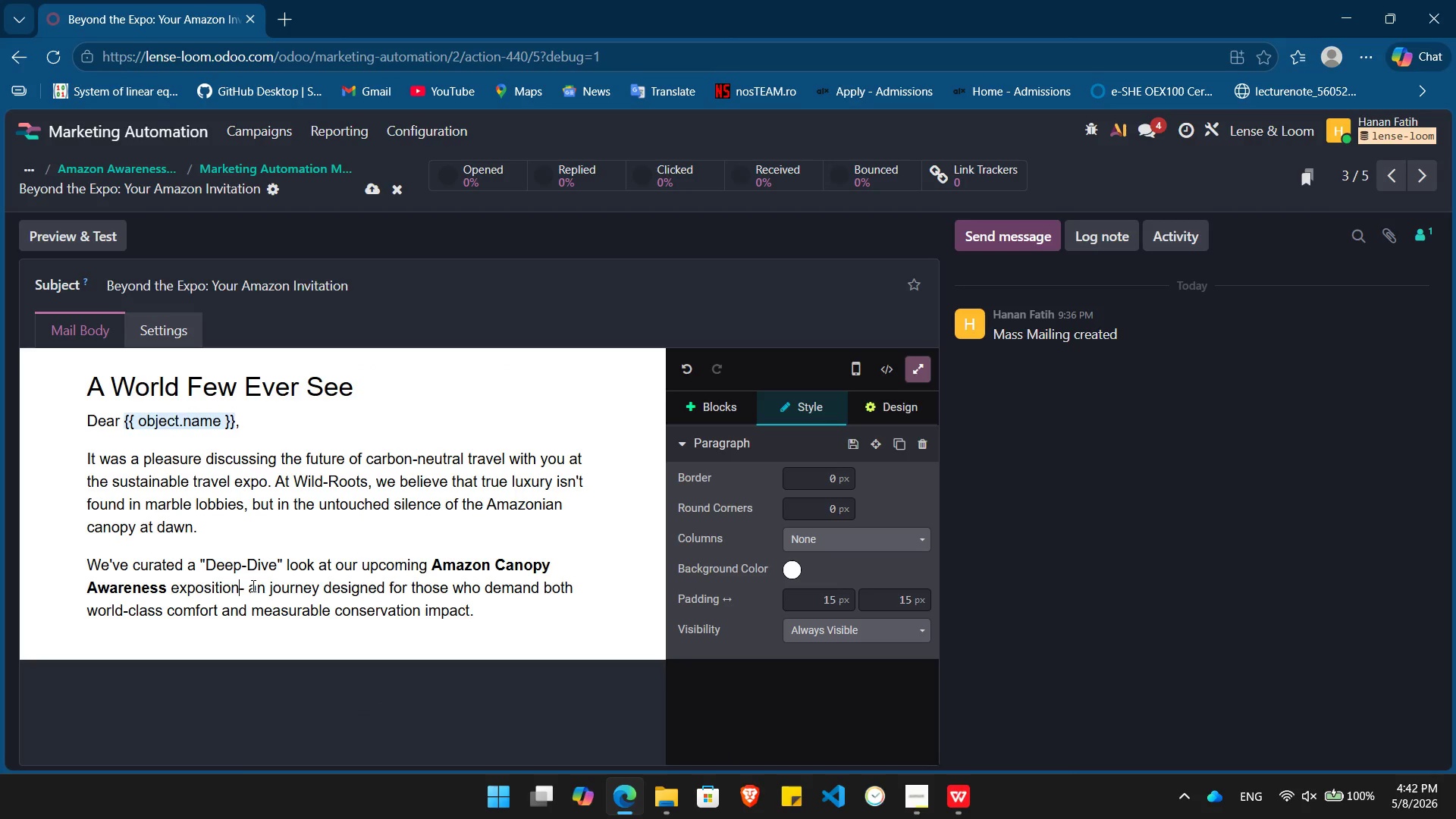 
key(ArrowRight)
 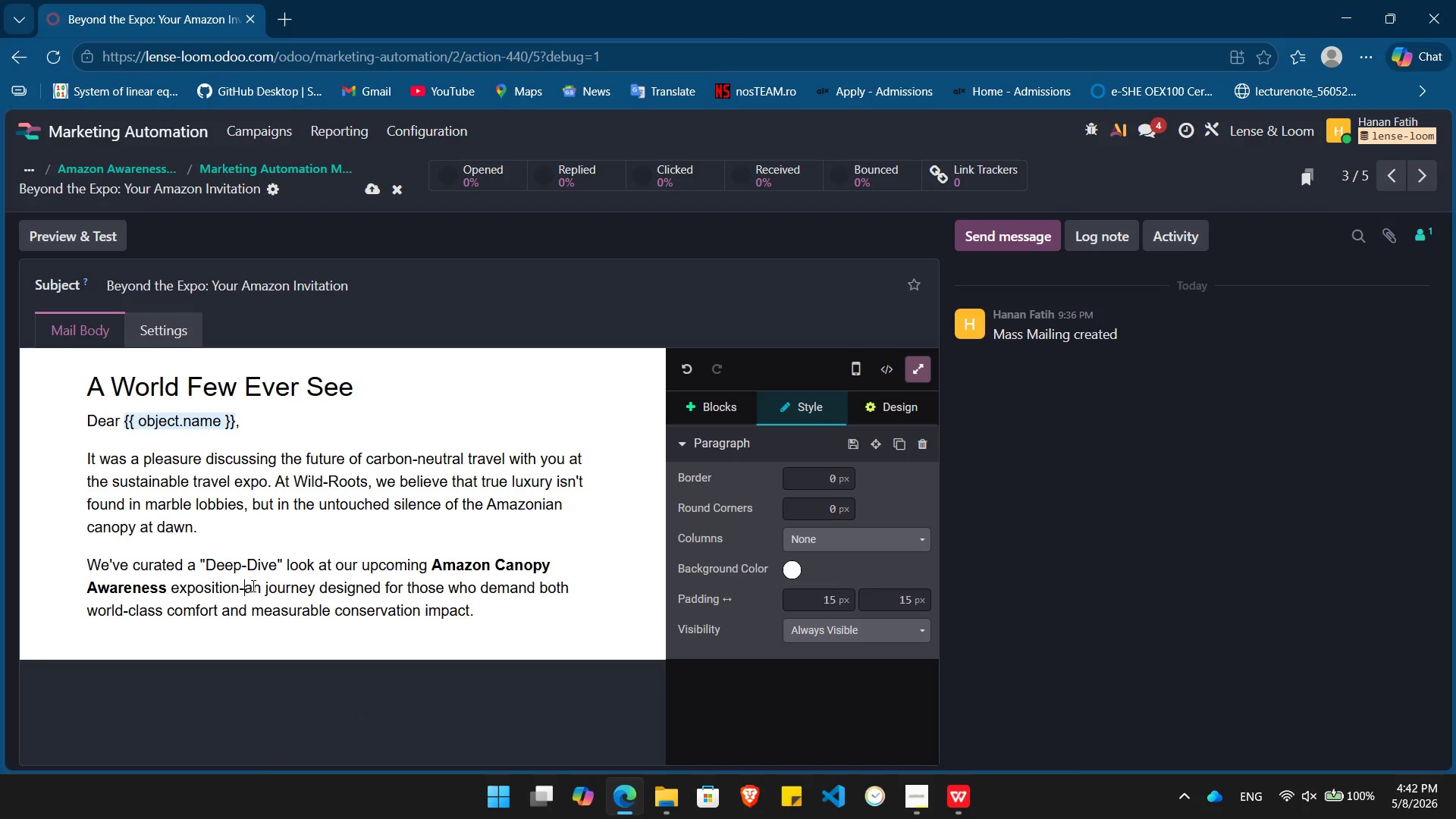 
key(Delete)
 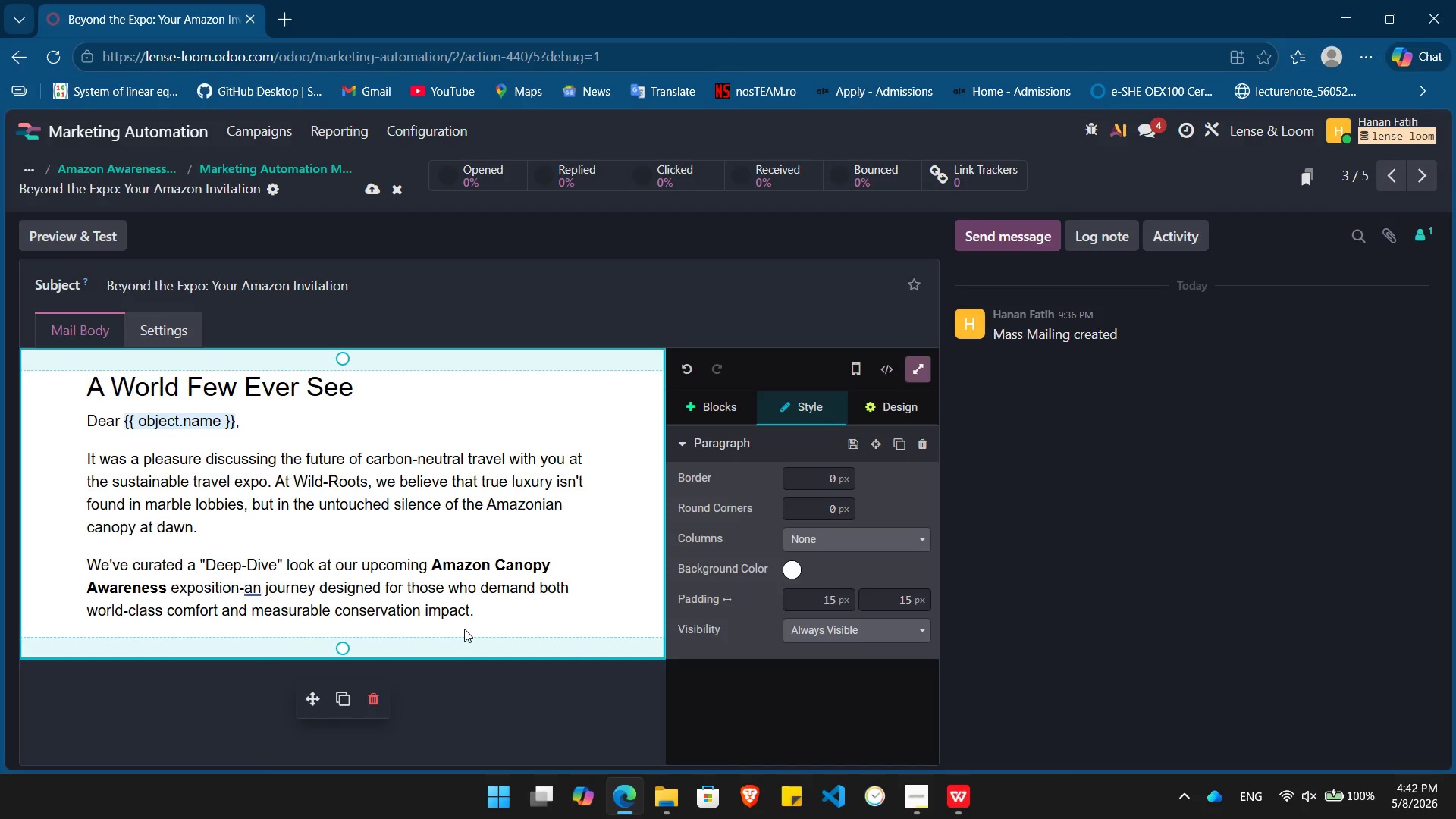 
left_click([499, 607])
 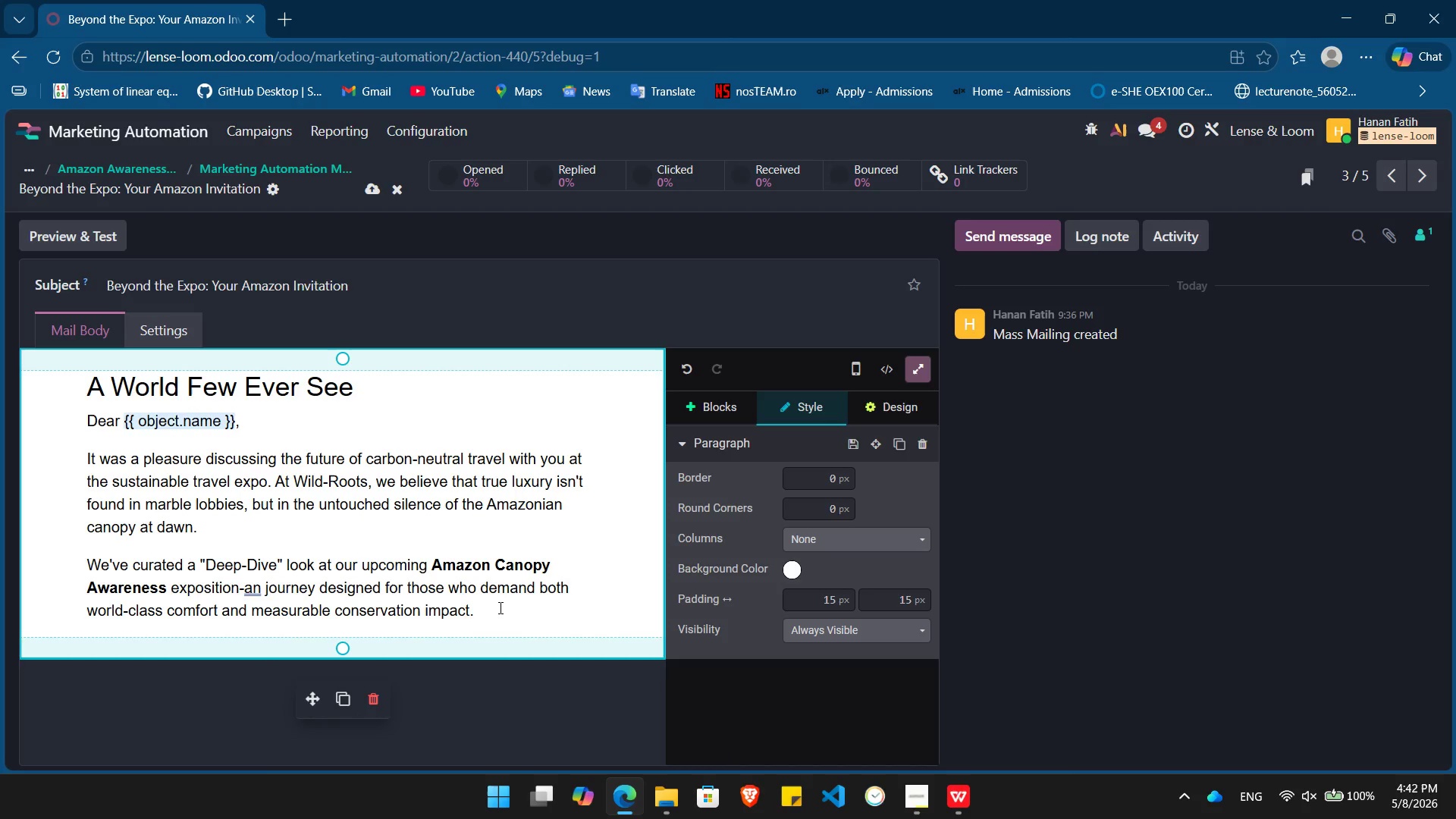 
key(Enter)
 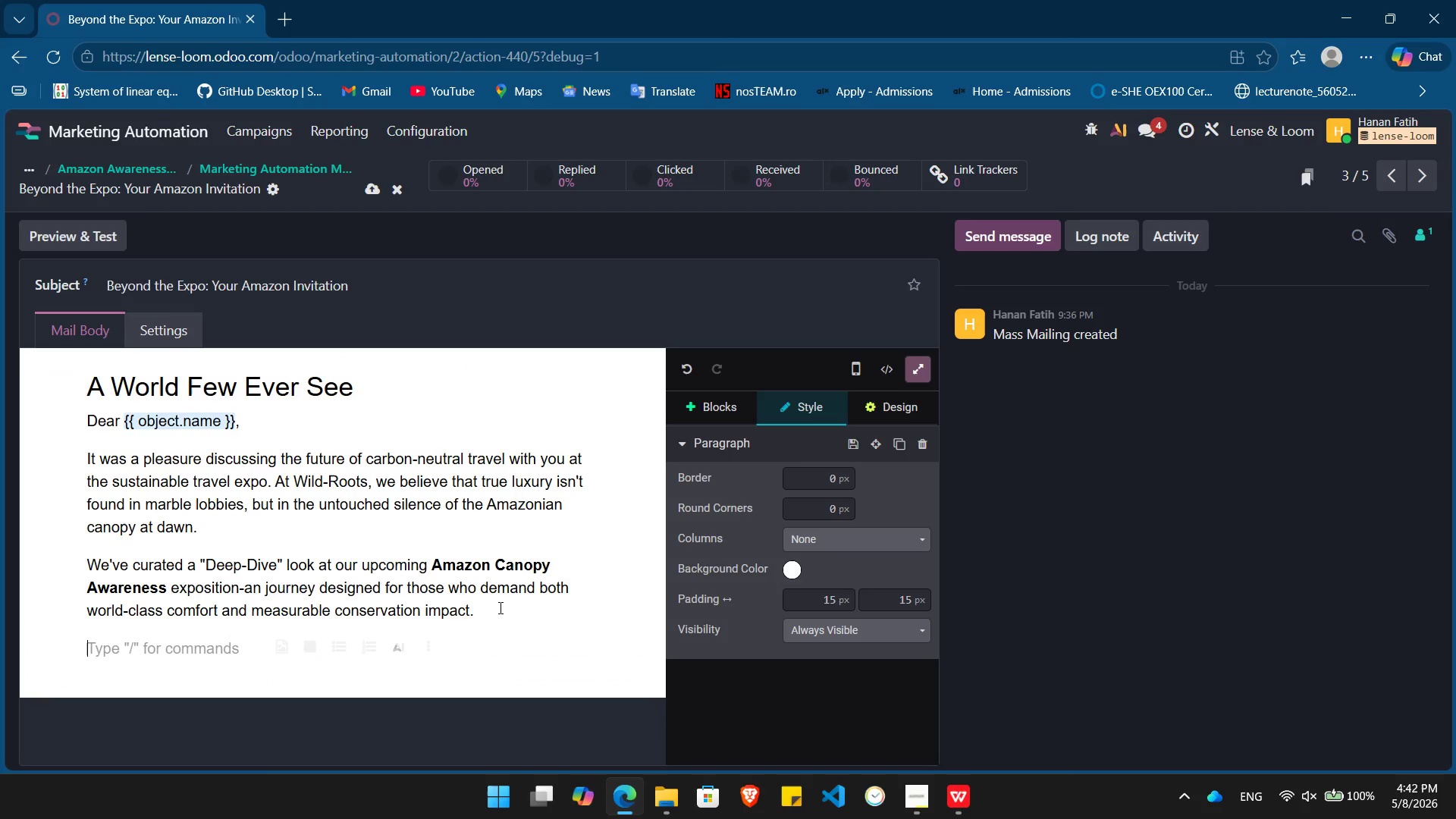 
type(/bu)
 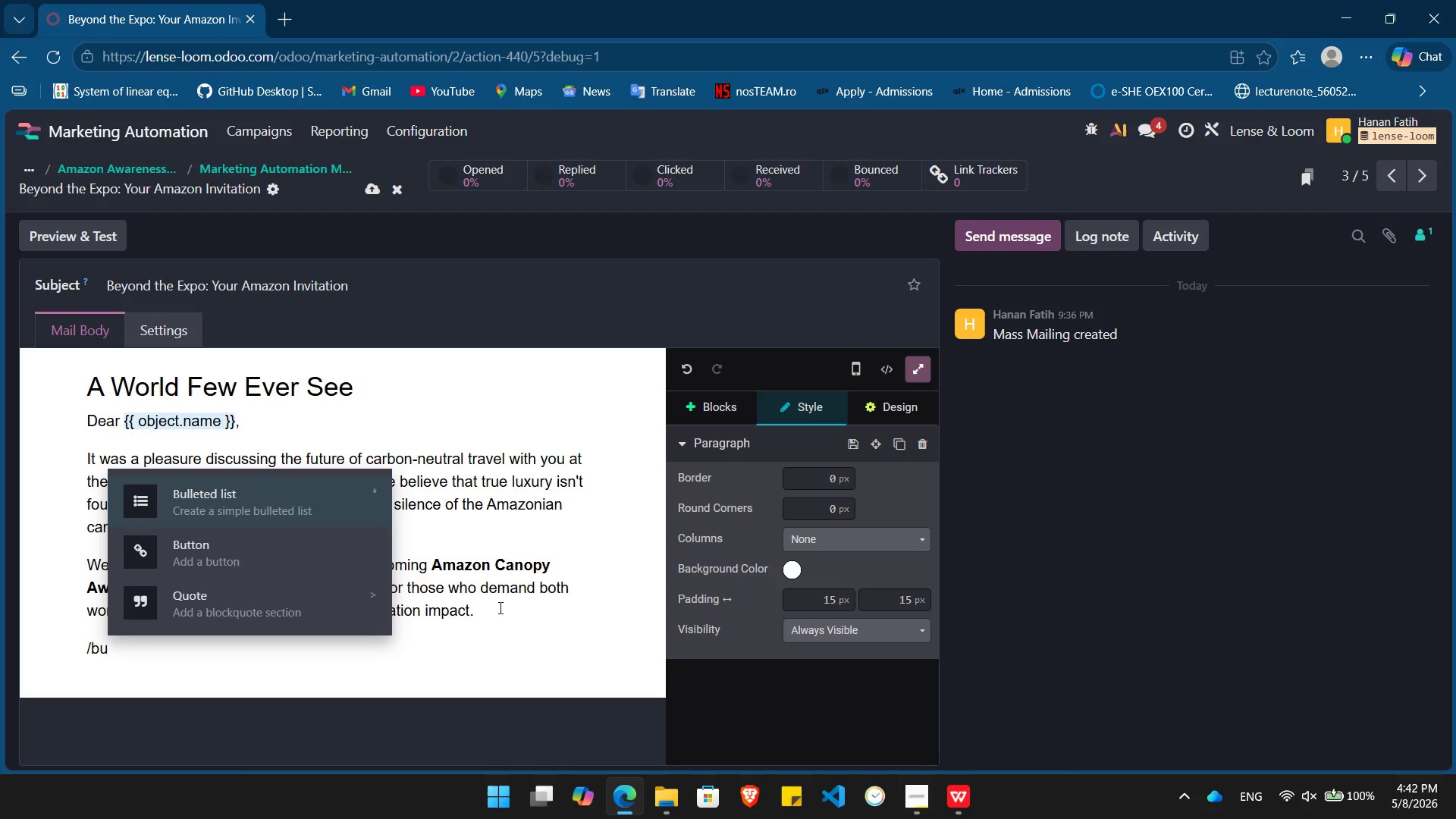 
key(ArrowDown)
 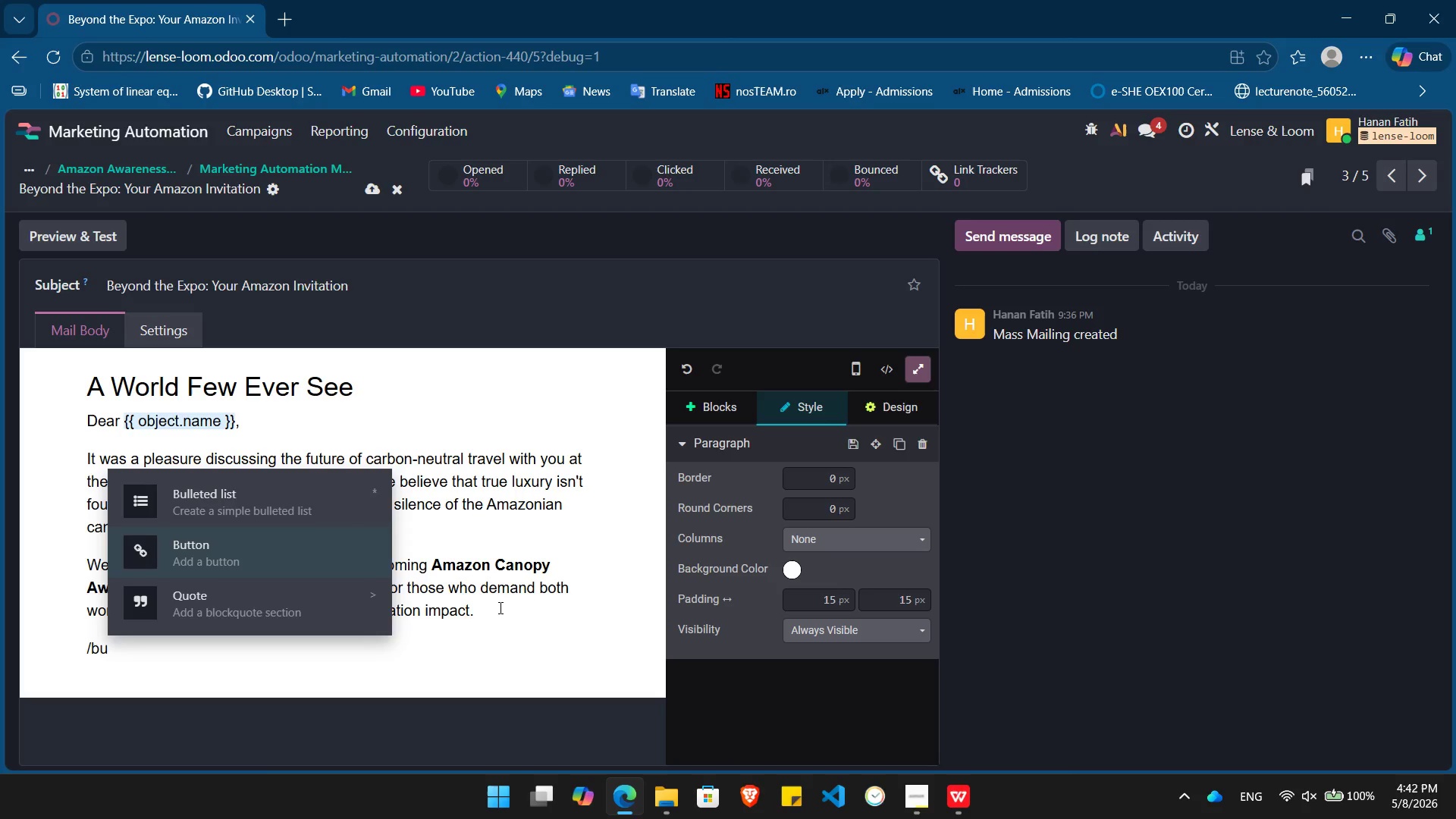 
key(Enter)
 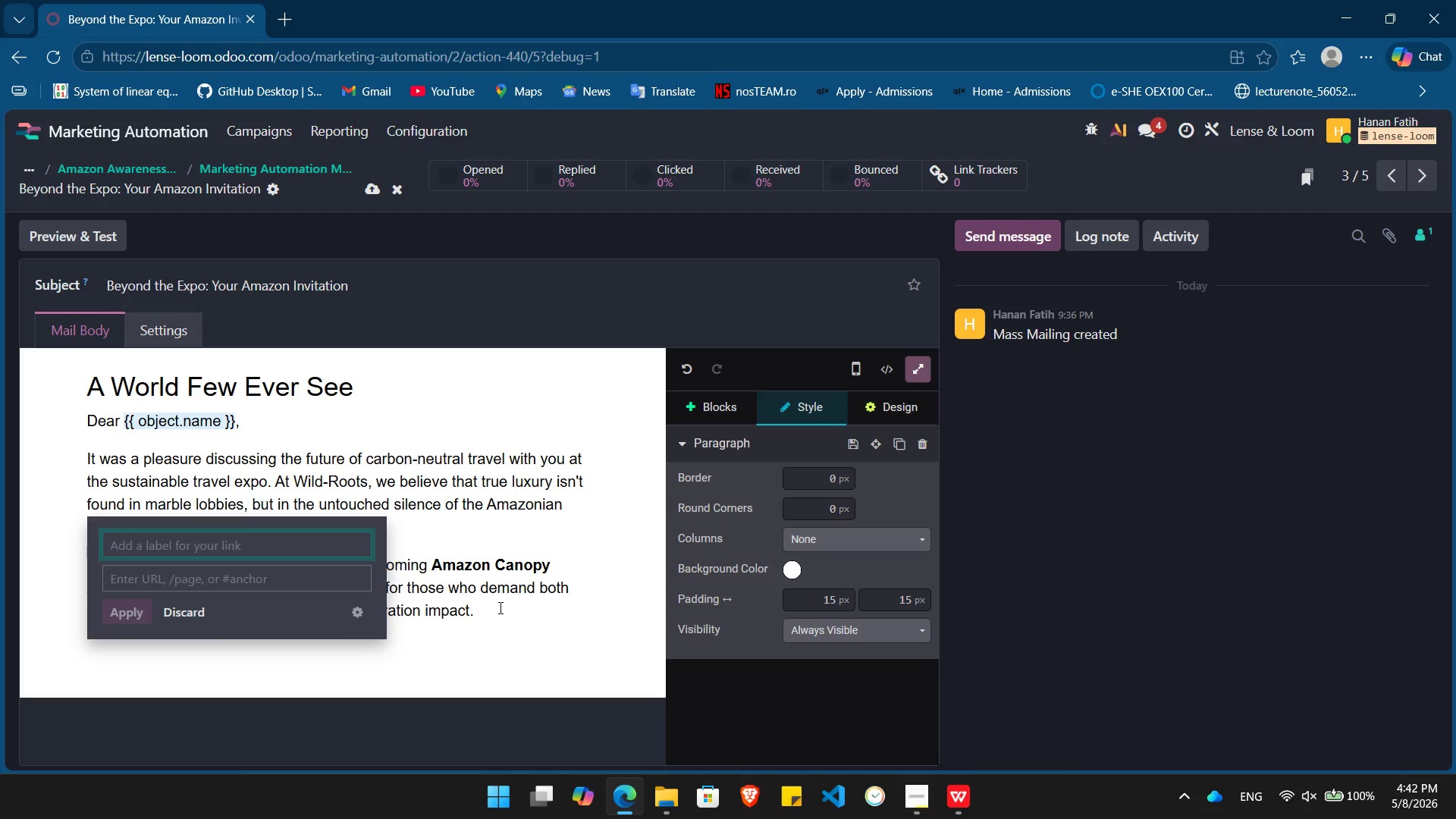 
wait(6.5)
 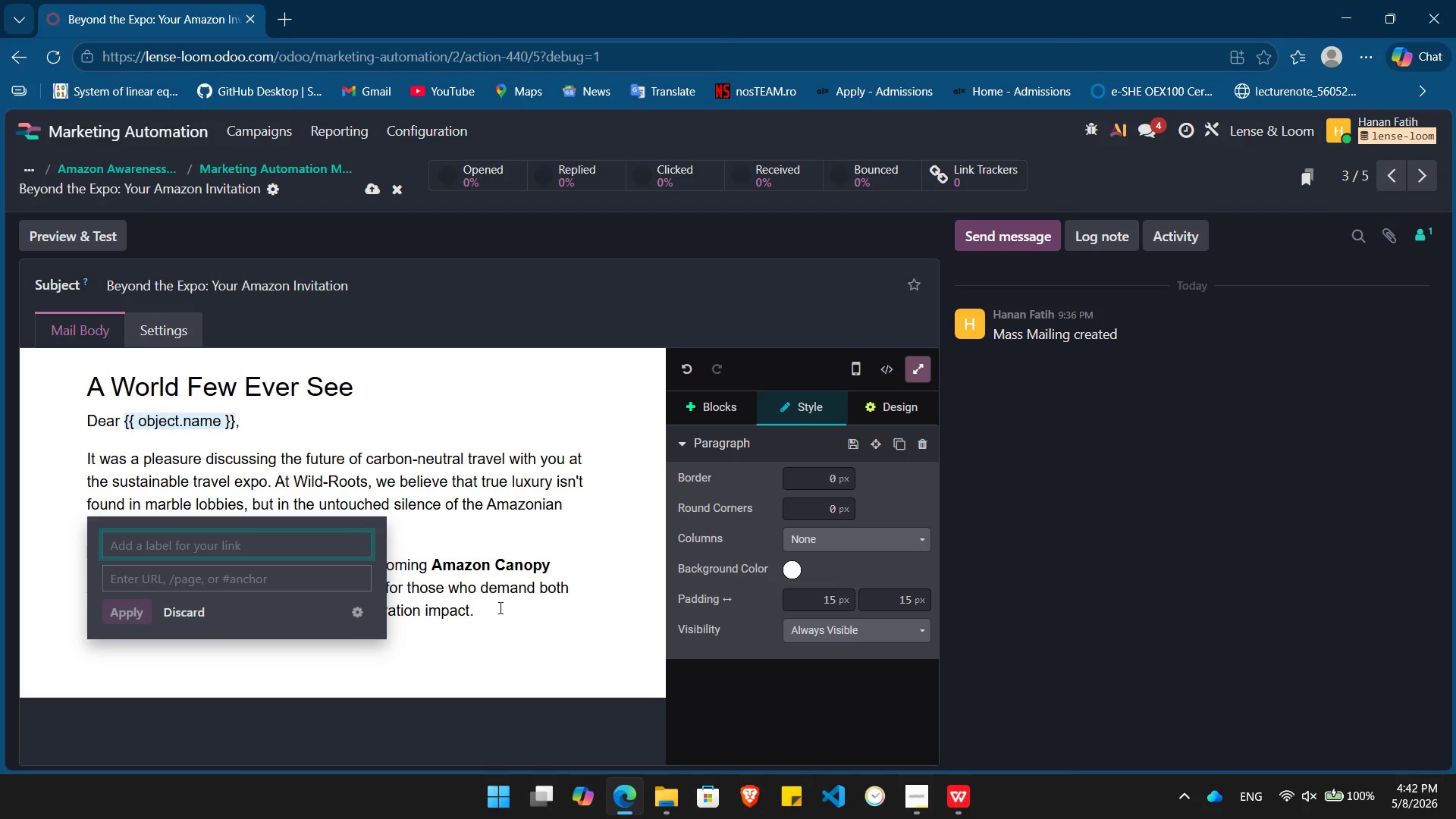 
type(Explore the Canopy)
key(Tab)
 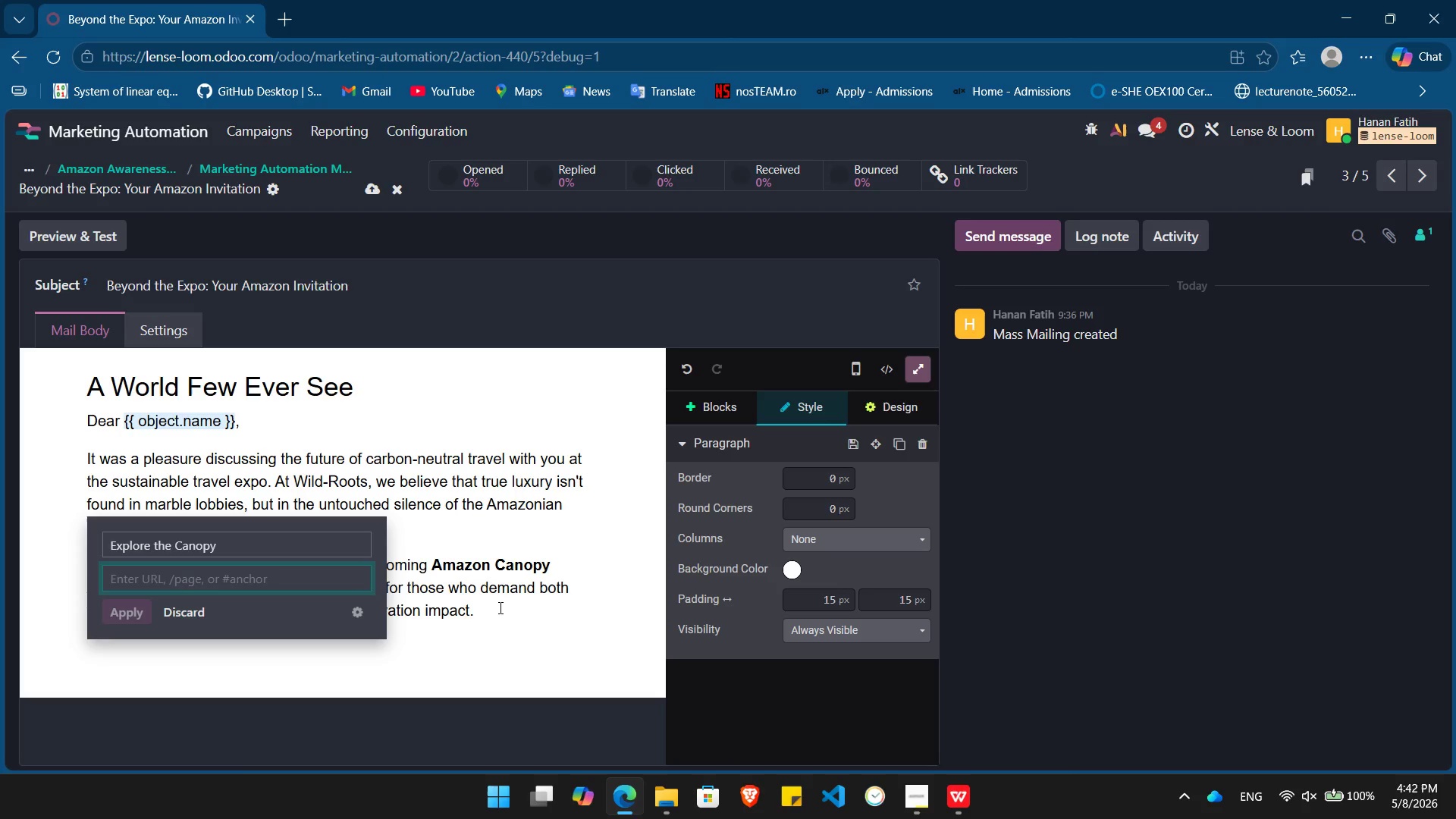 
key(Meta+MetaLeft)
 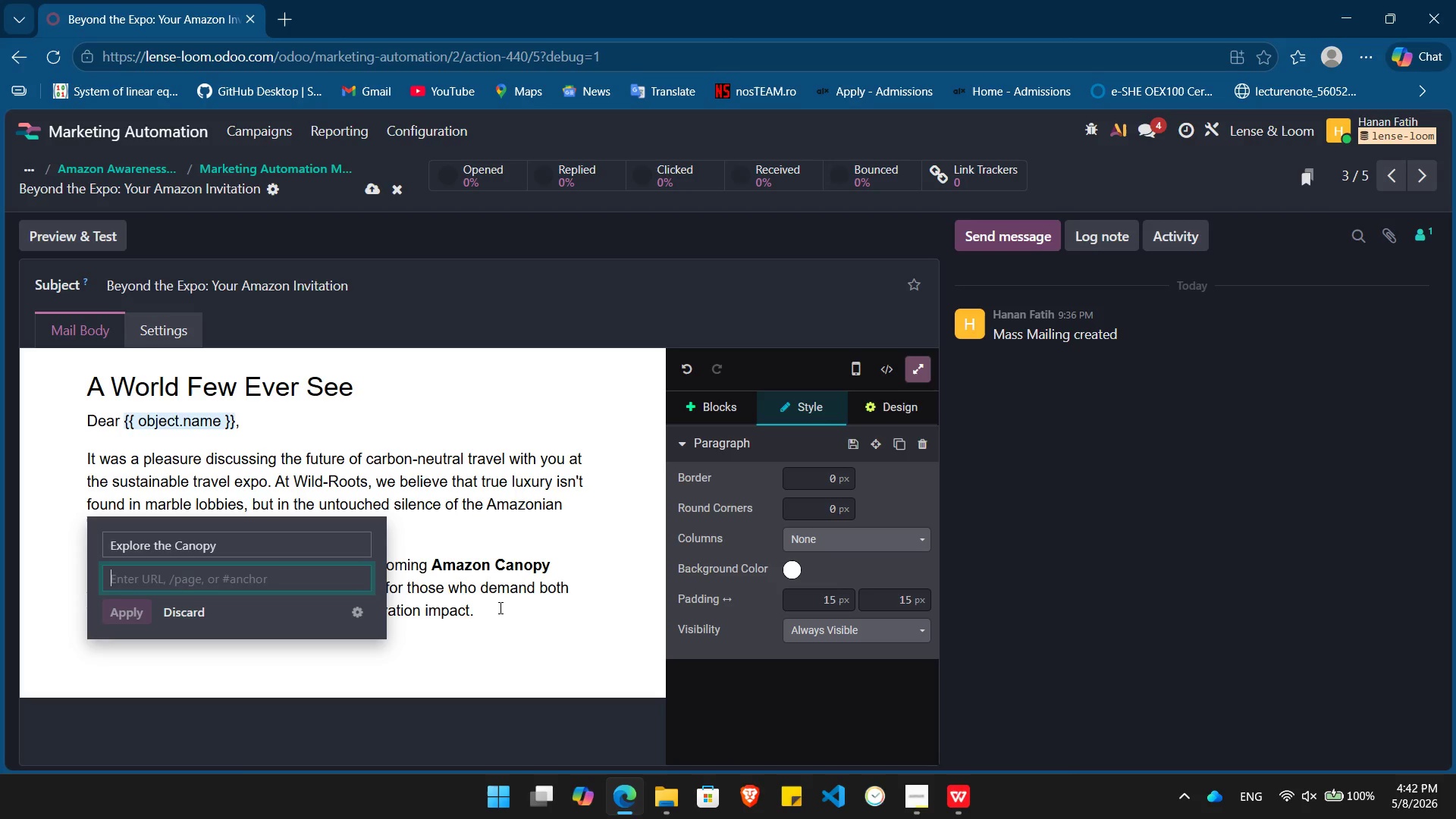 
key(Meta+V)
 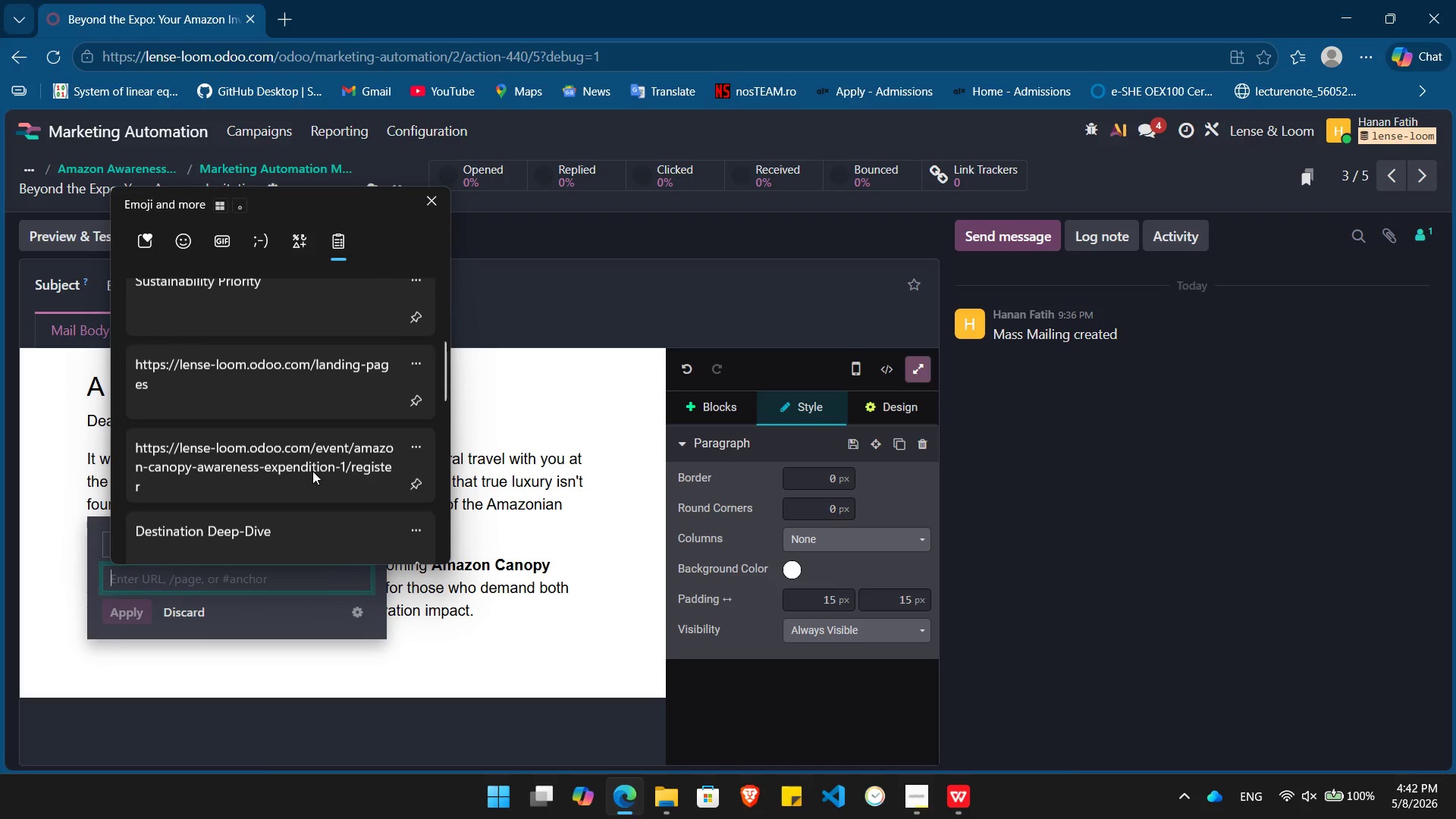 
left_click([293, 393])
 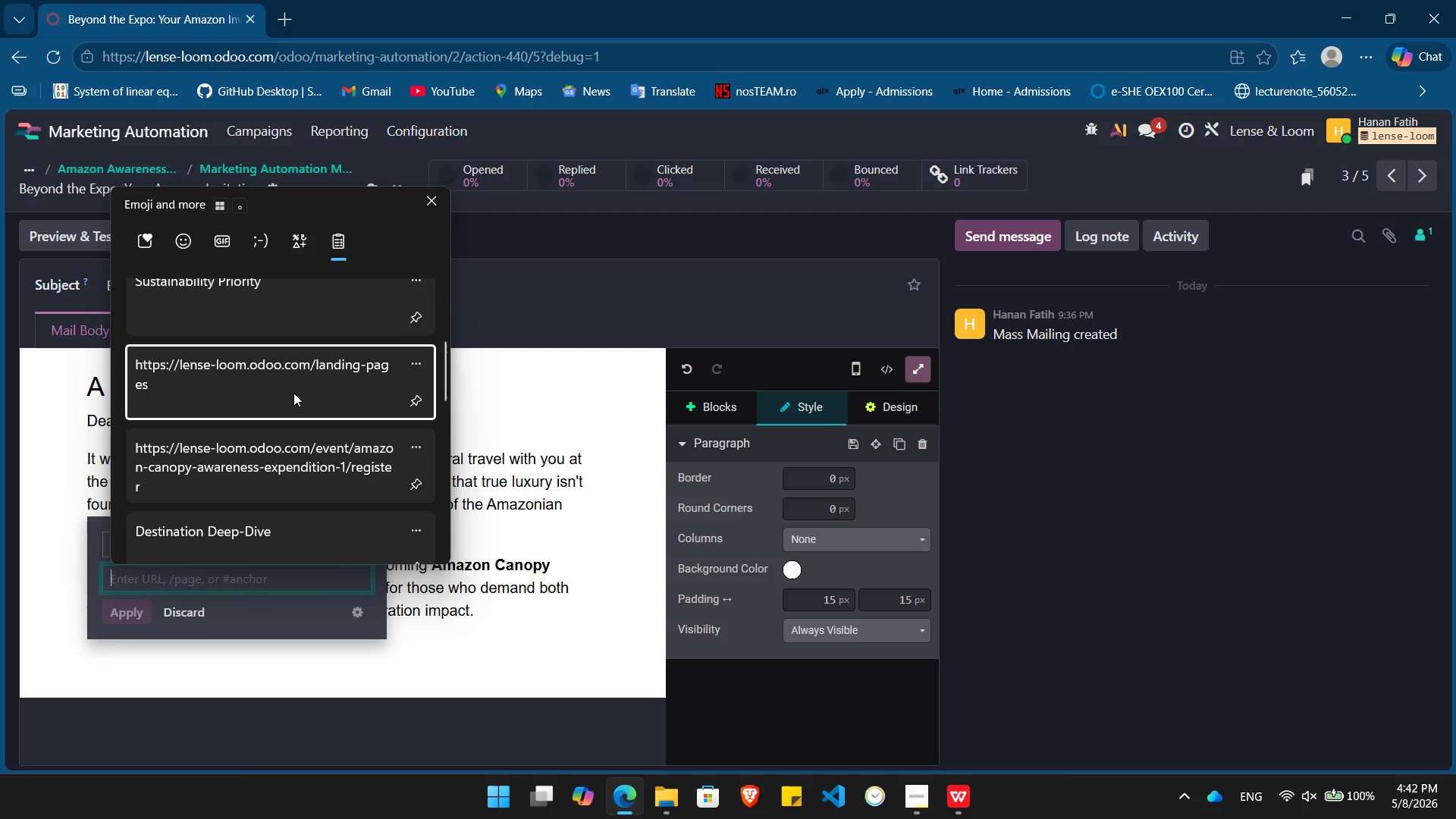 
key(Control+ControlLeft)
 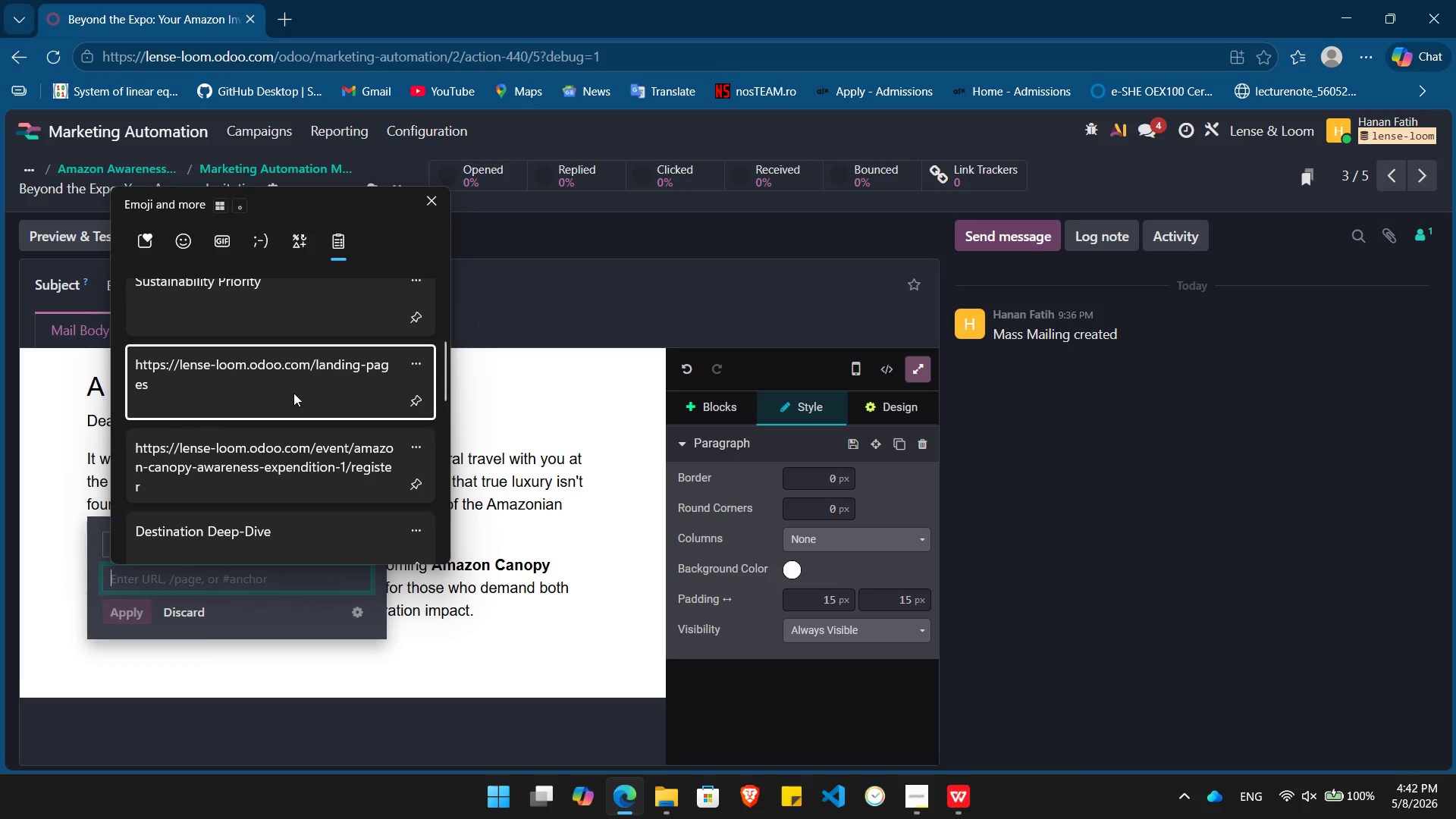 
key(Control+V)
 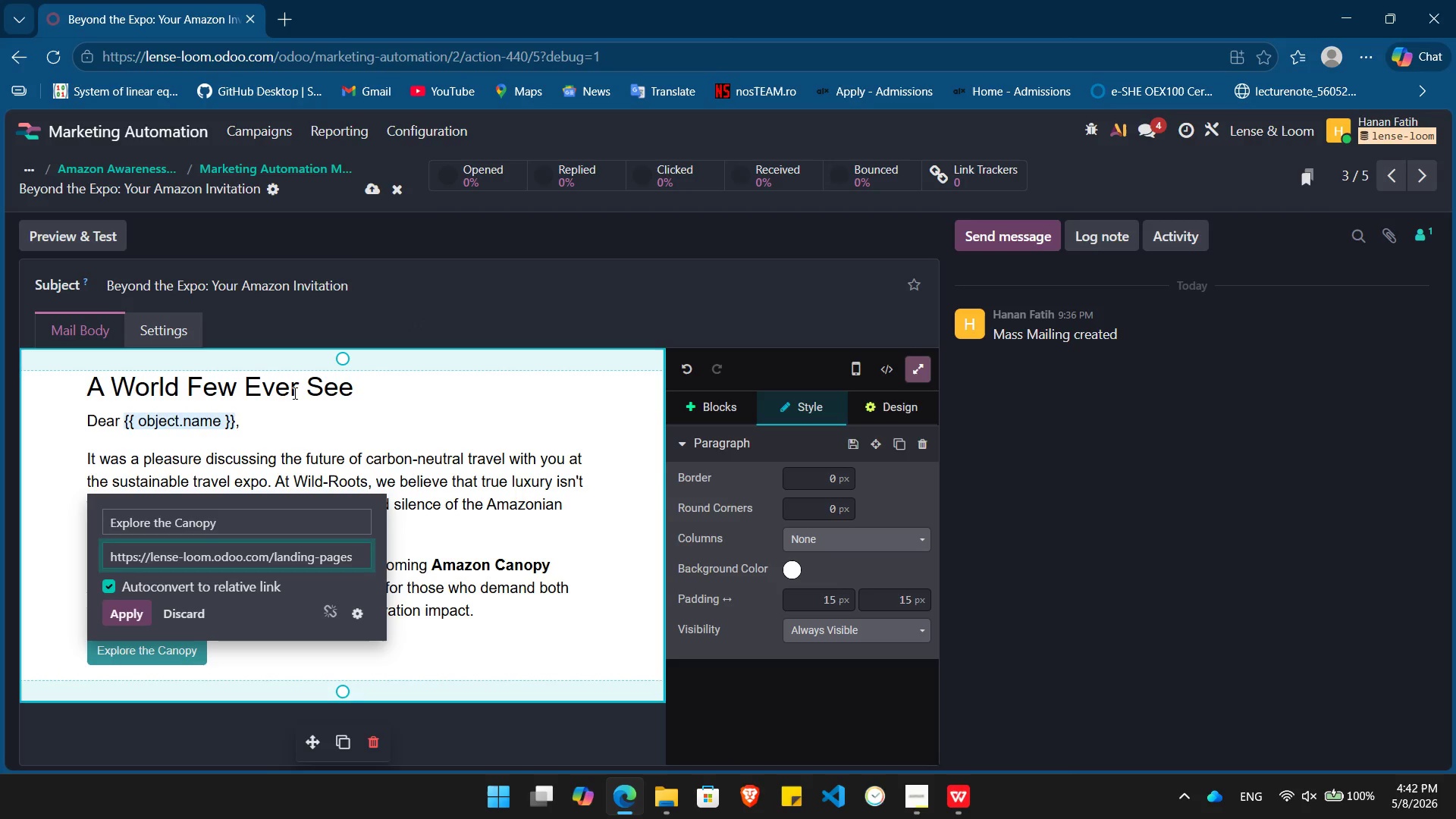 
key(Enter)
 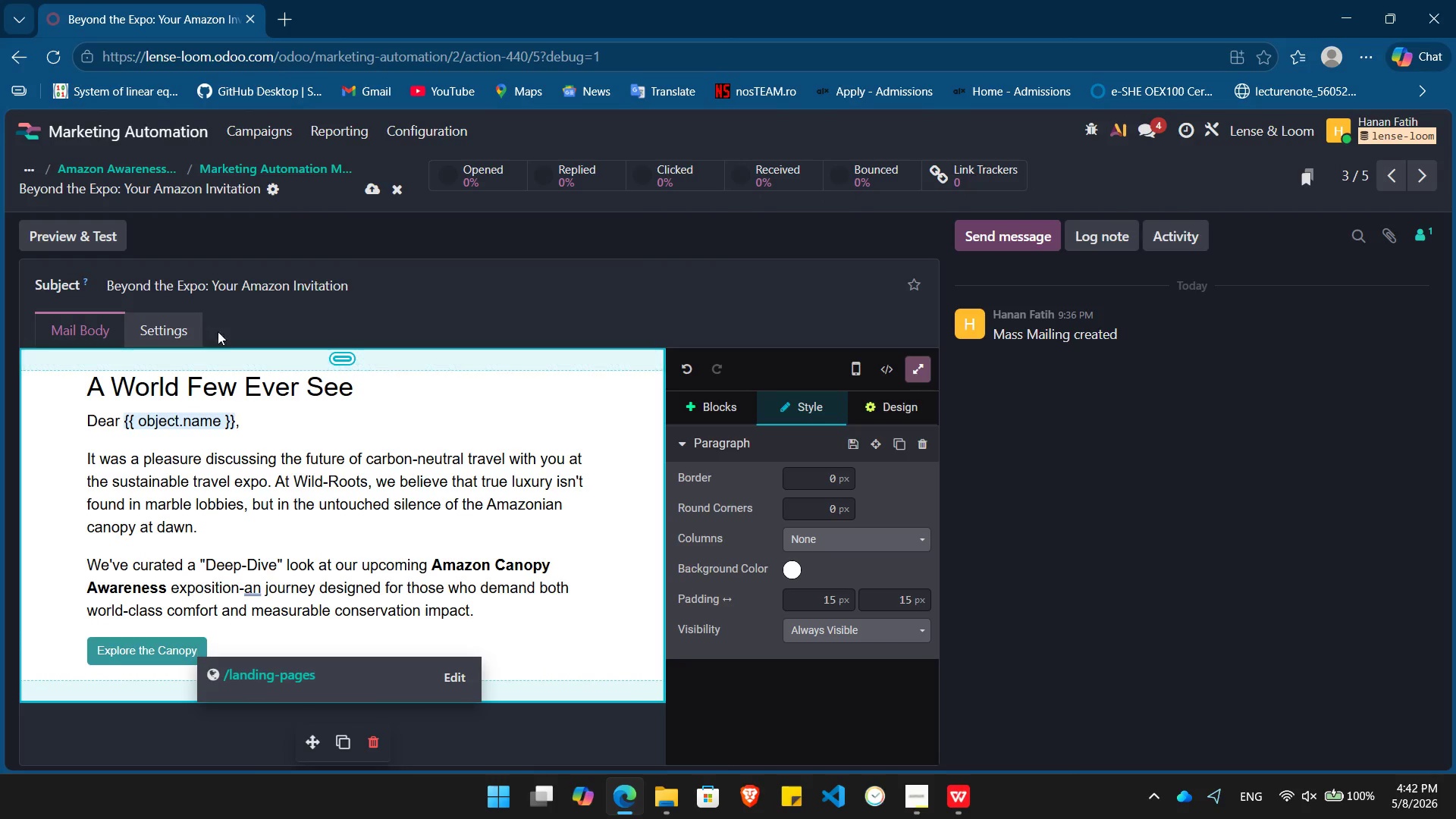 
double_click([228, 399])
 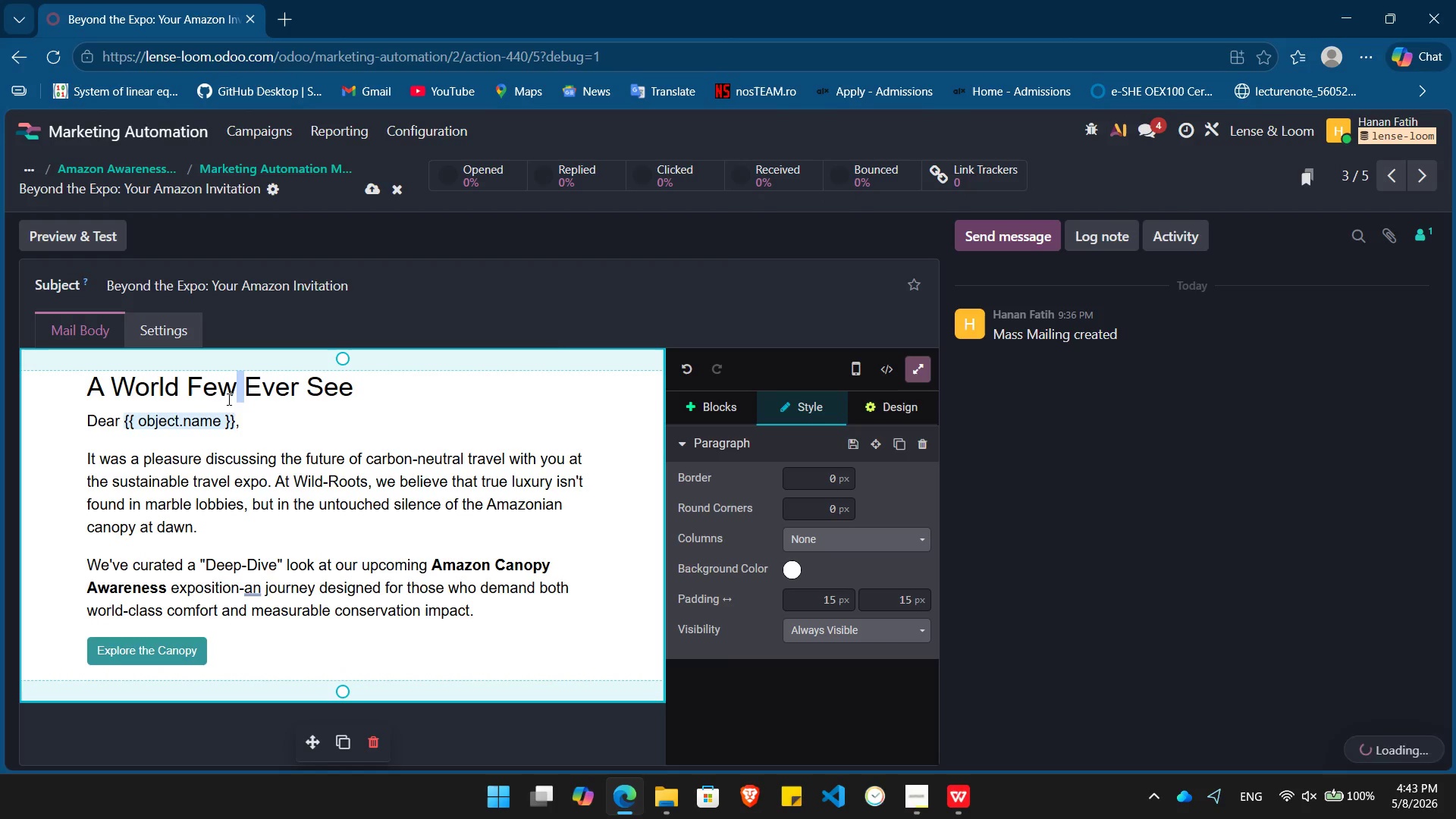 
triple_click([228, 399])
 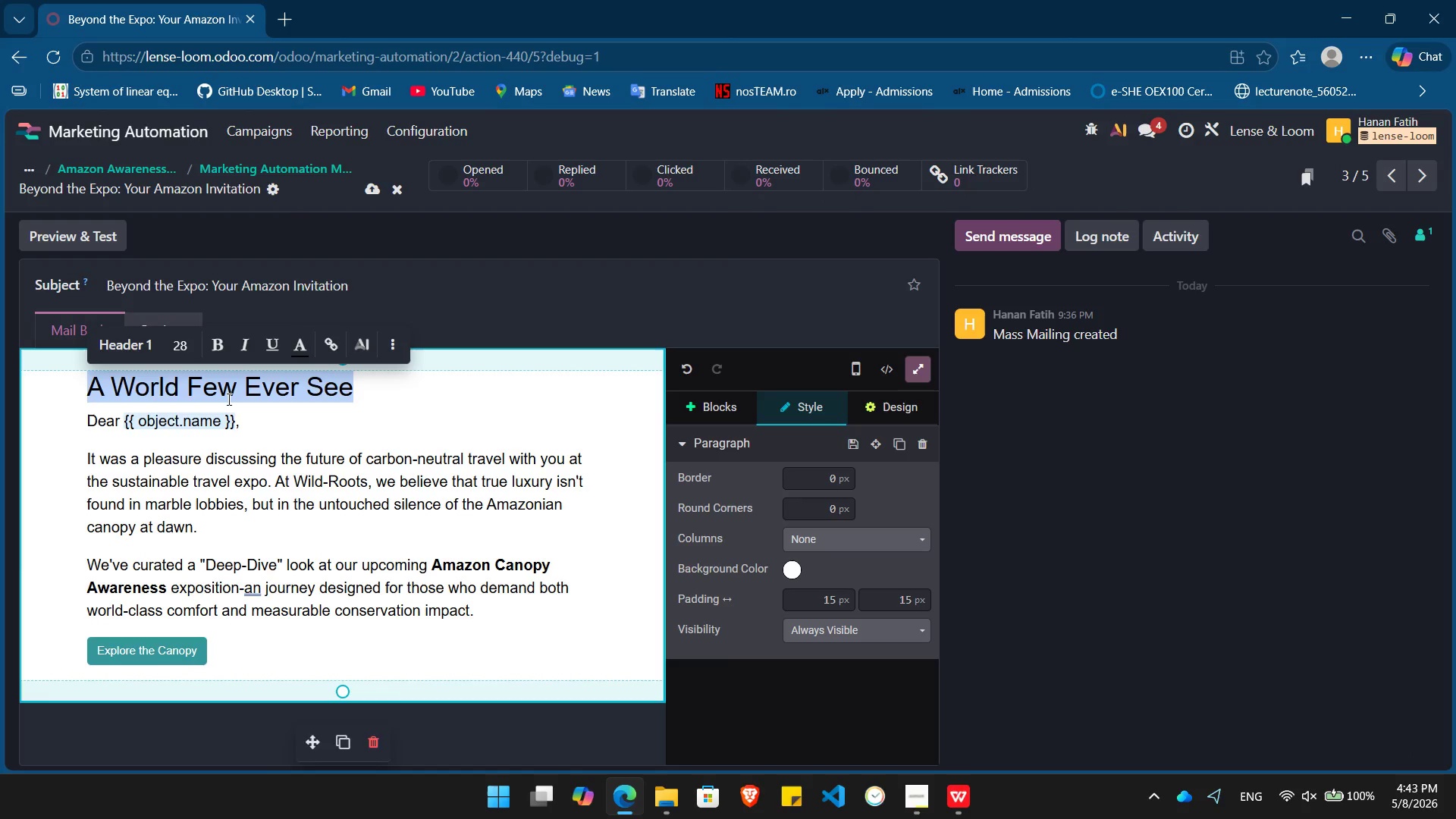 
hold_key(key=ControlLeft, duration=0.72)
 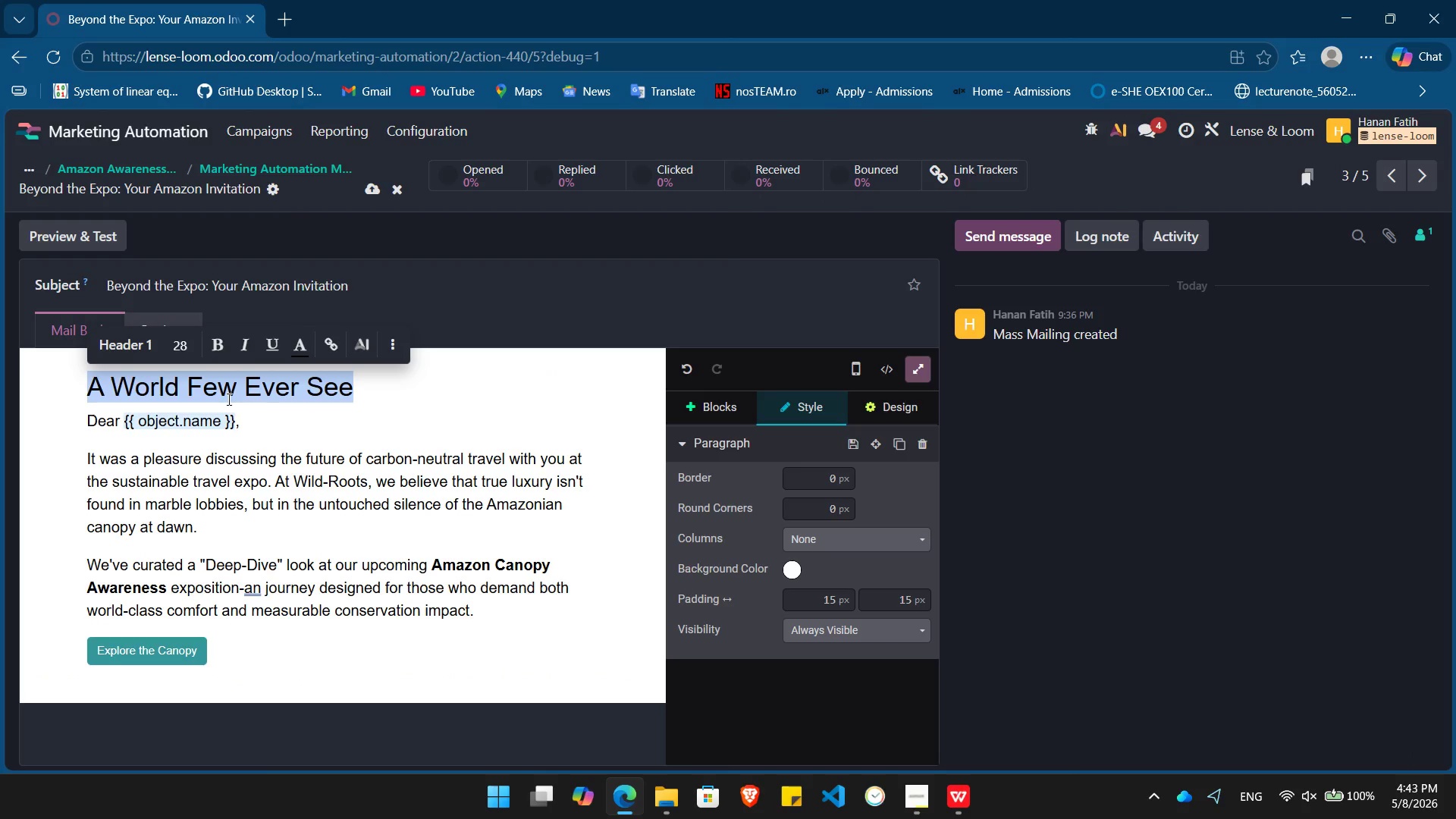 
key(Control+B)
 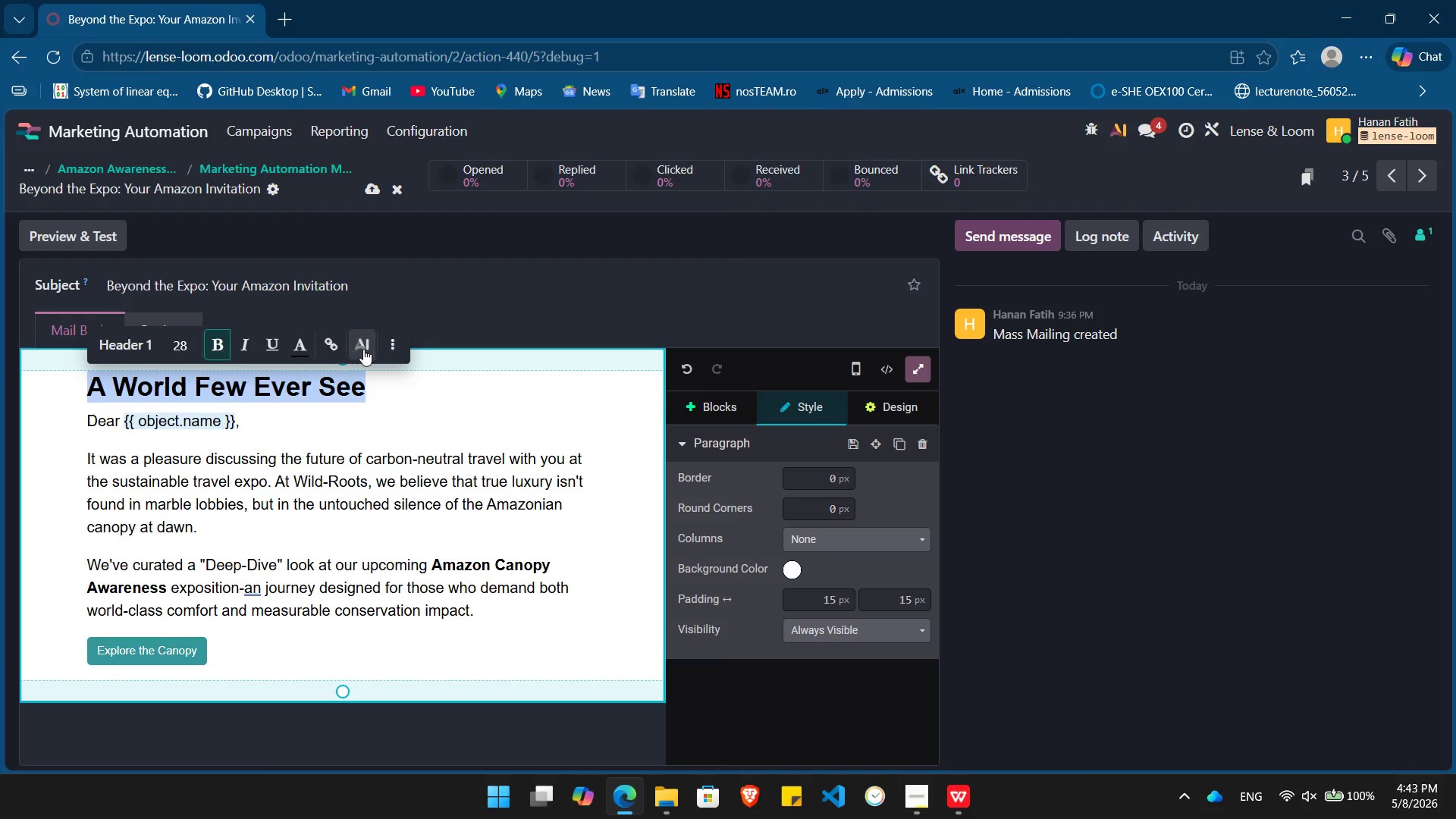 
left_click([391, 351])
 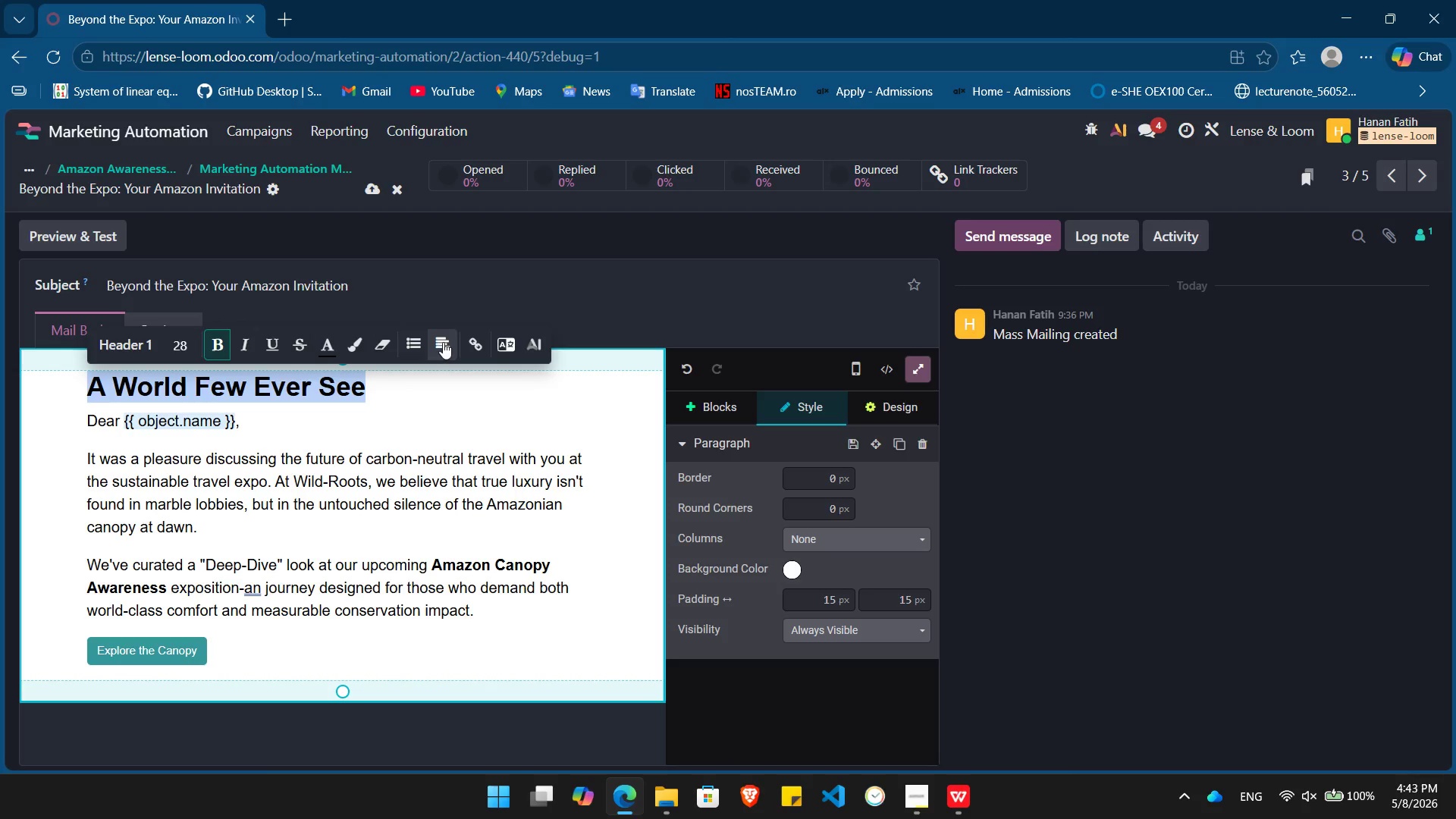 
left_click([443, 342])
 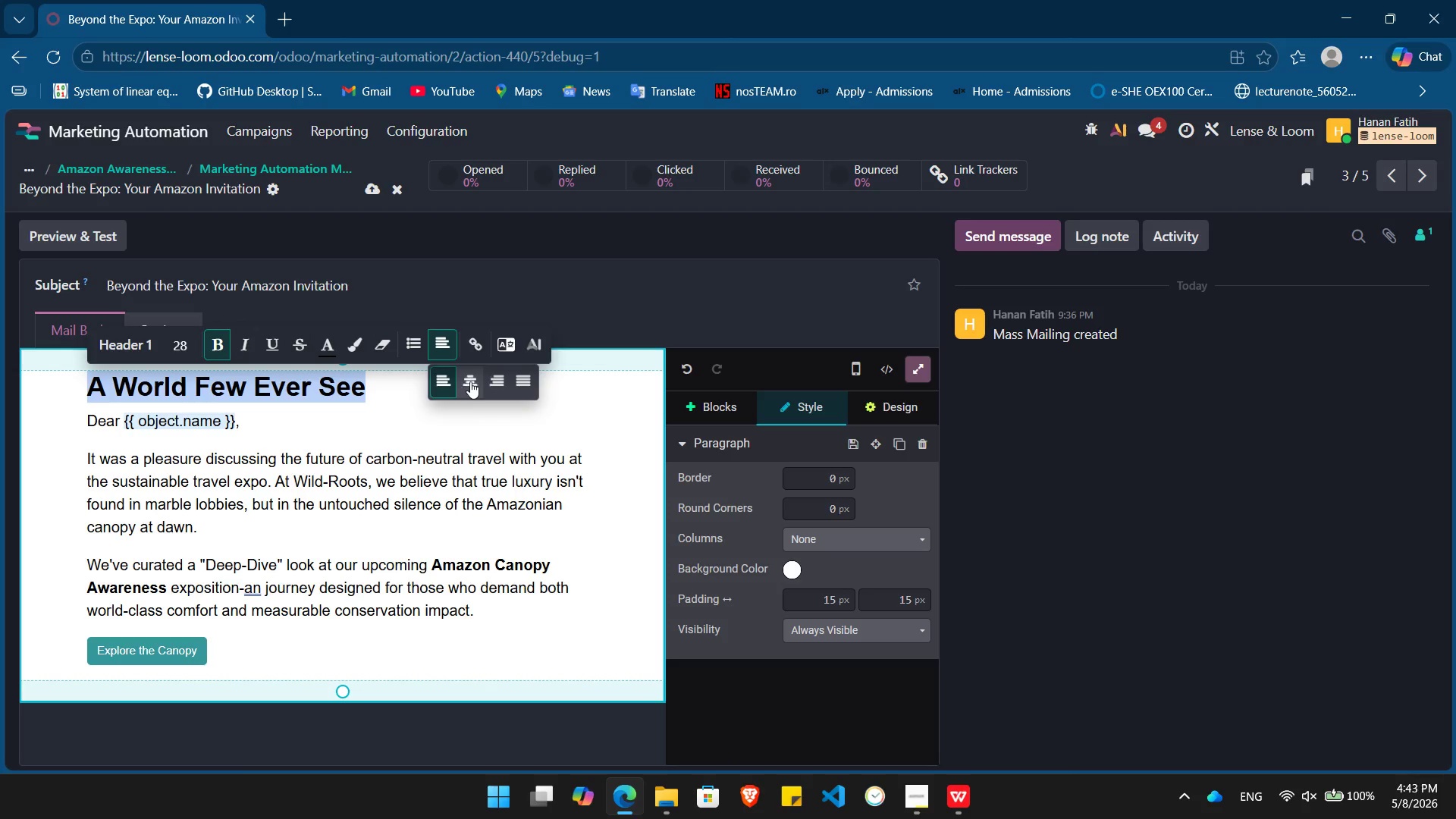 
left_click([470, 381])
 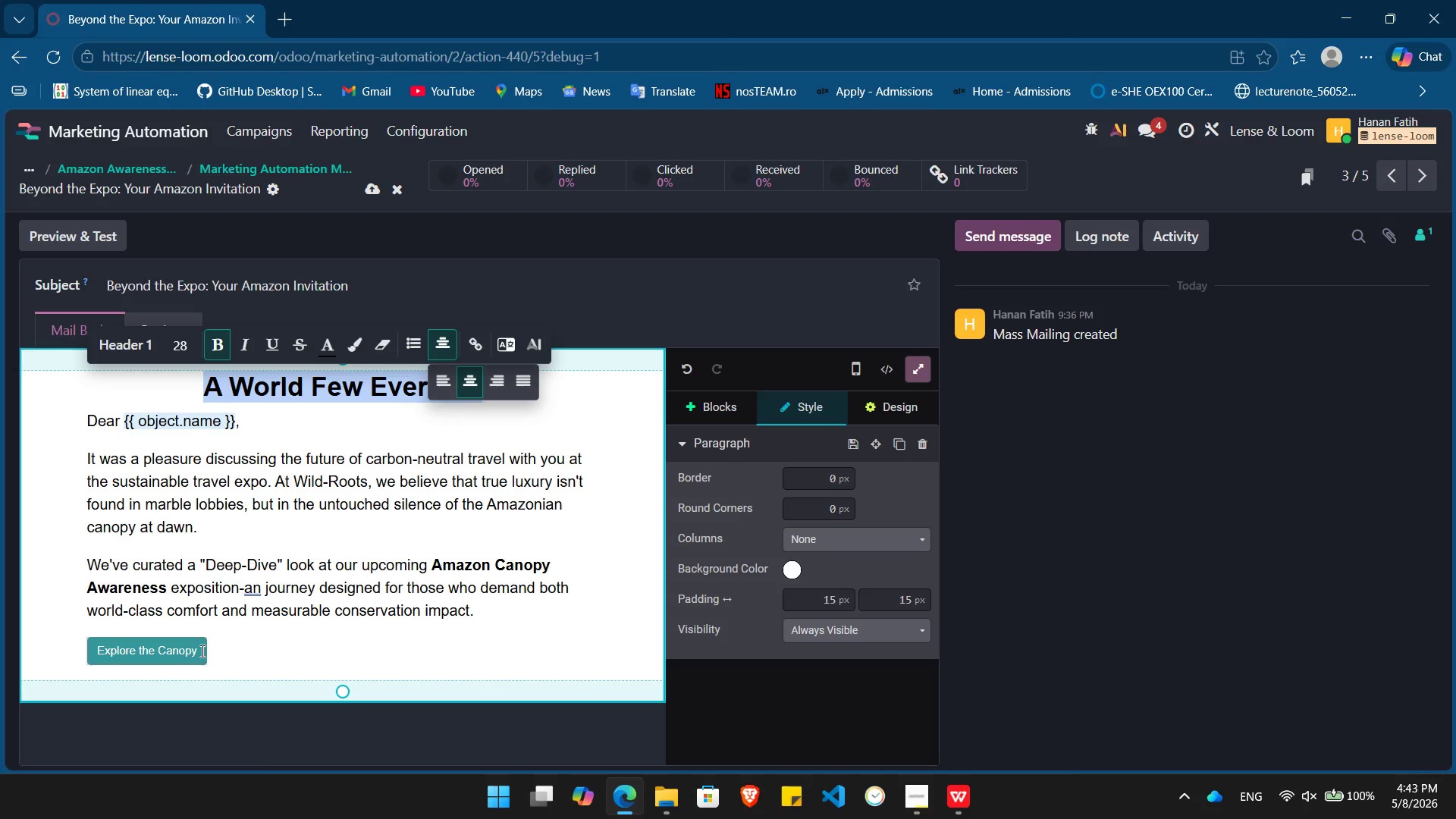 
double_click([201, 651])
 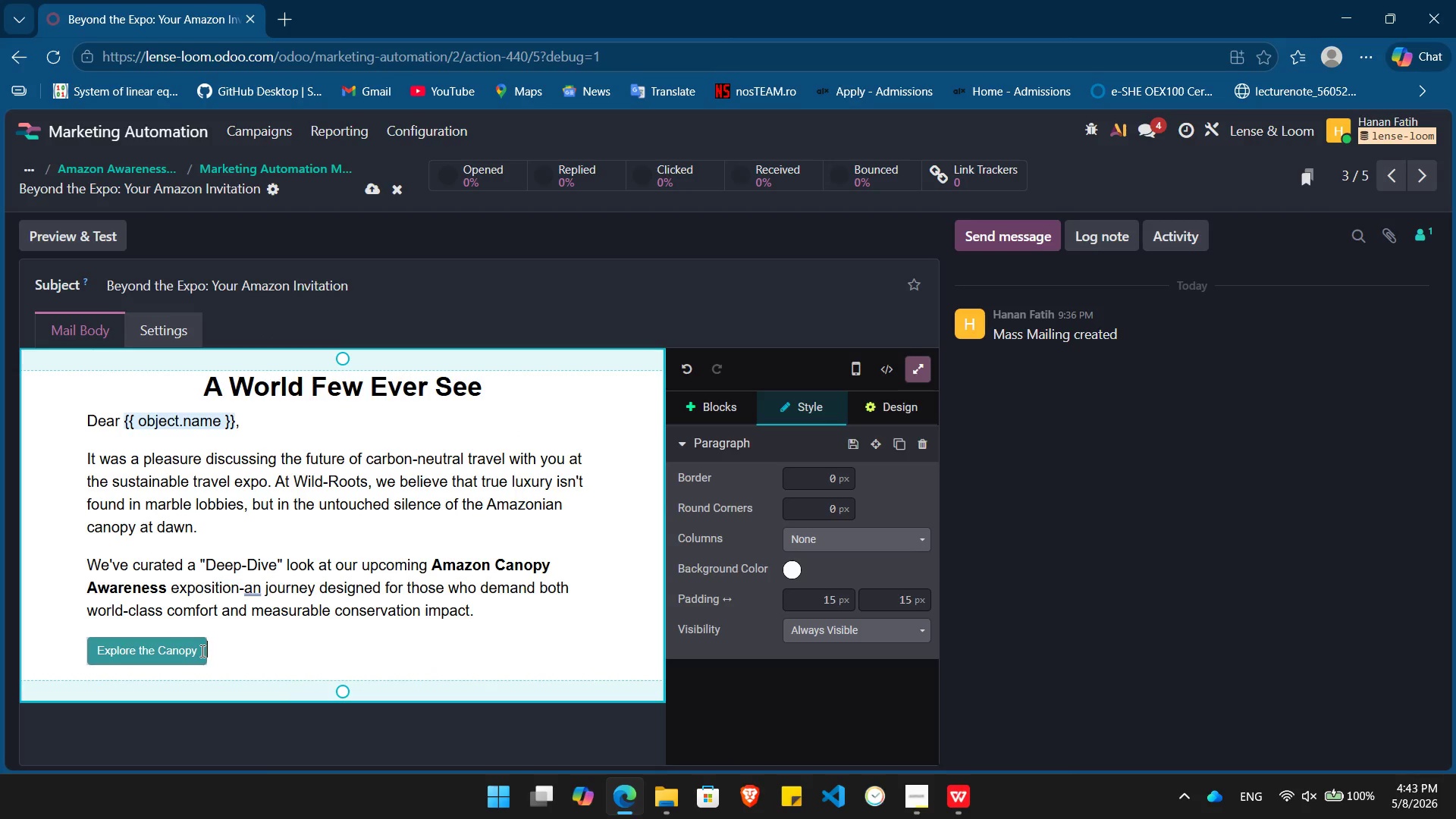 
triple_click([201, 651])
 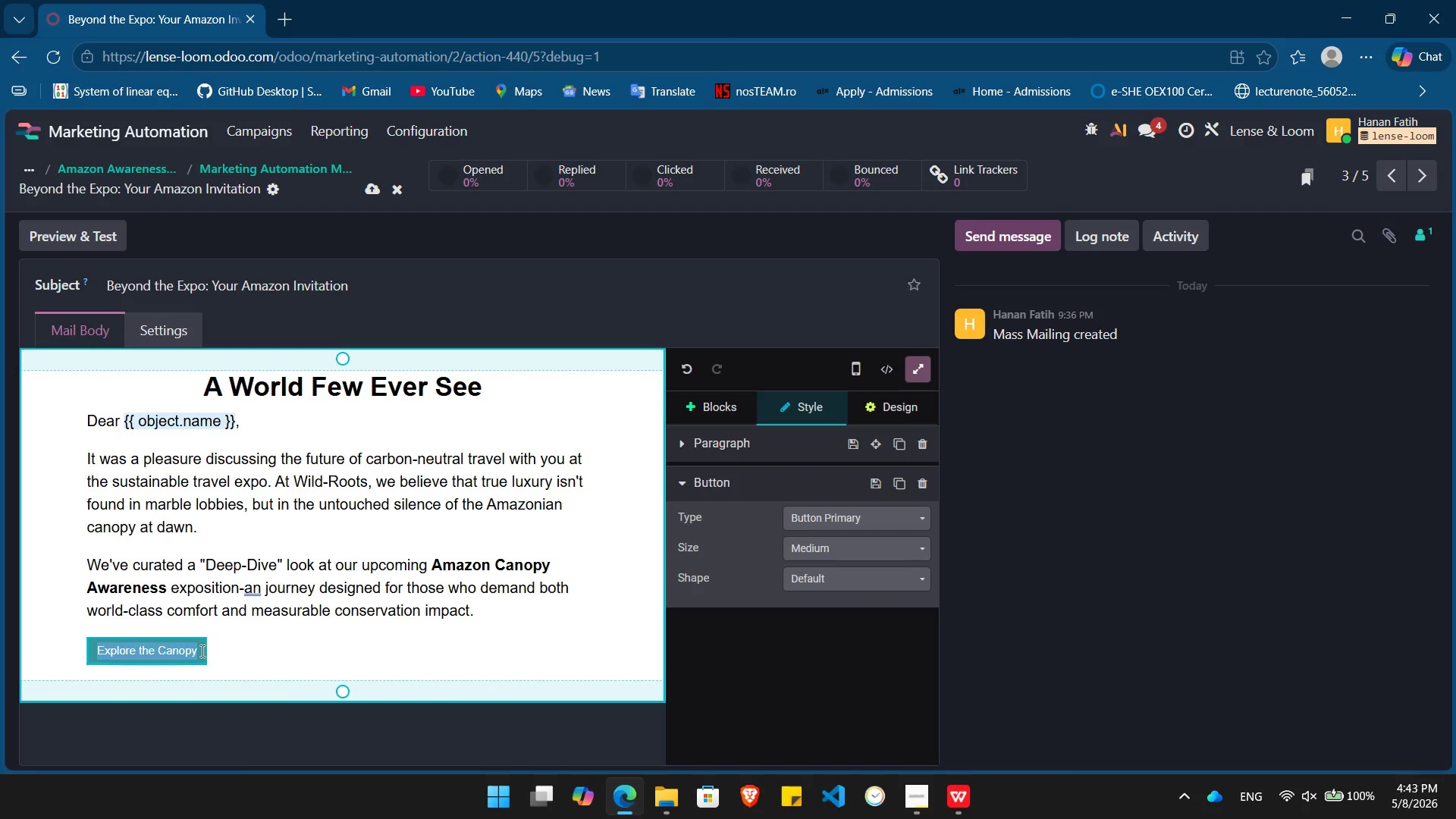 
triple_click([201, 651])
 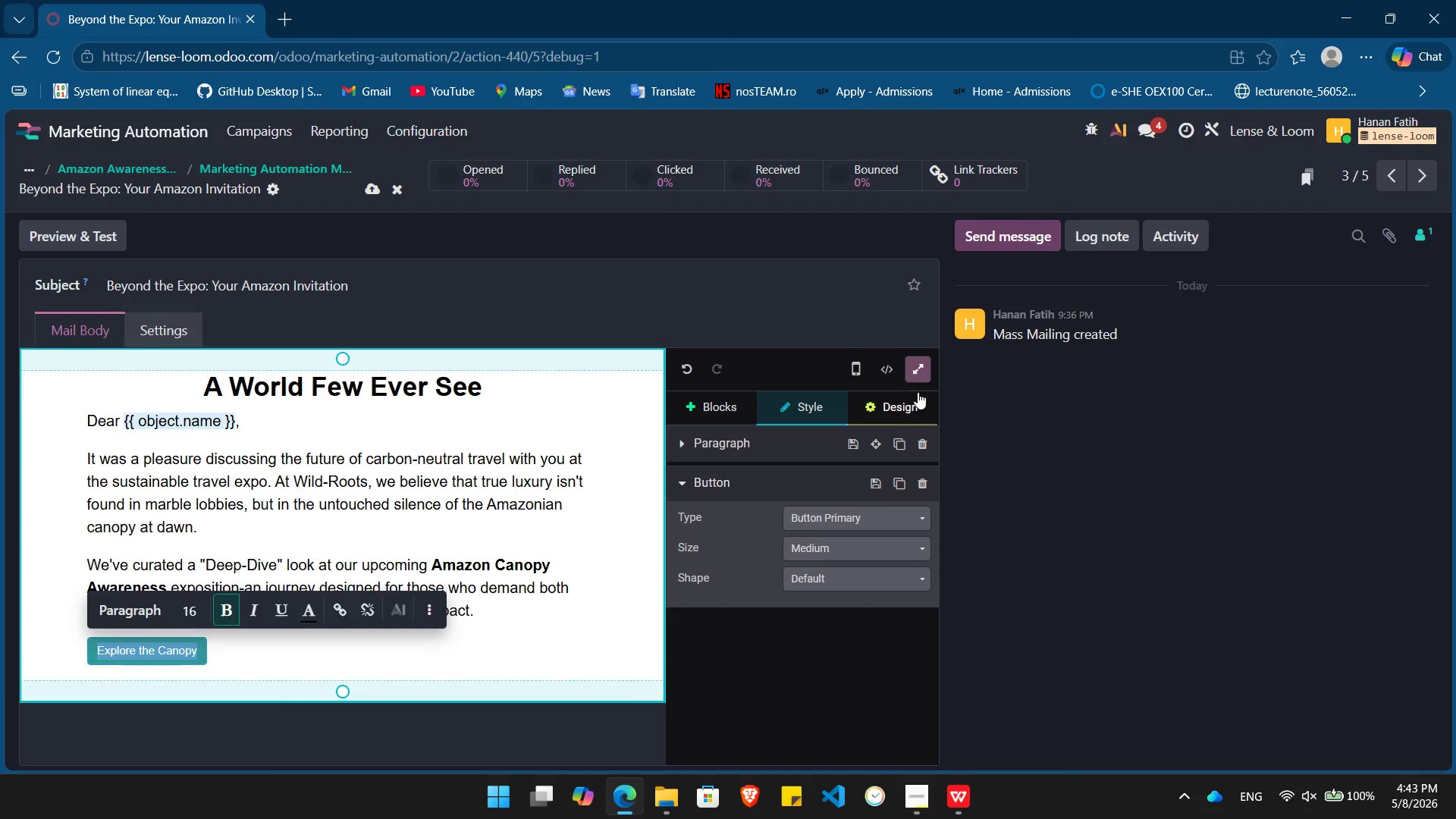 
left_click([891, 416])
 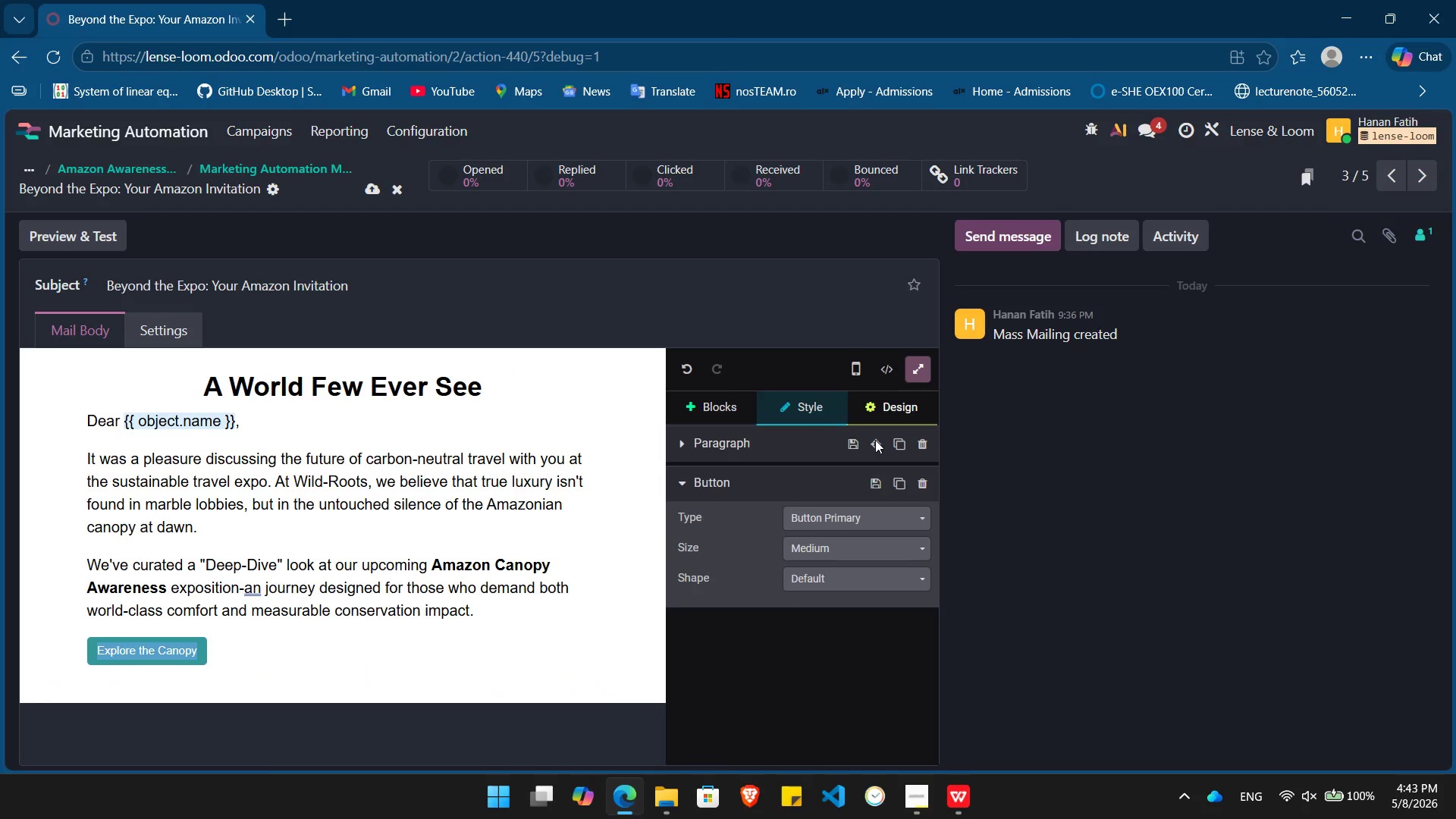 
mouse_move([827, 600])
 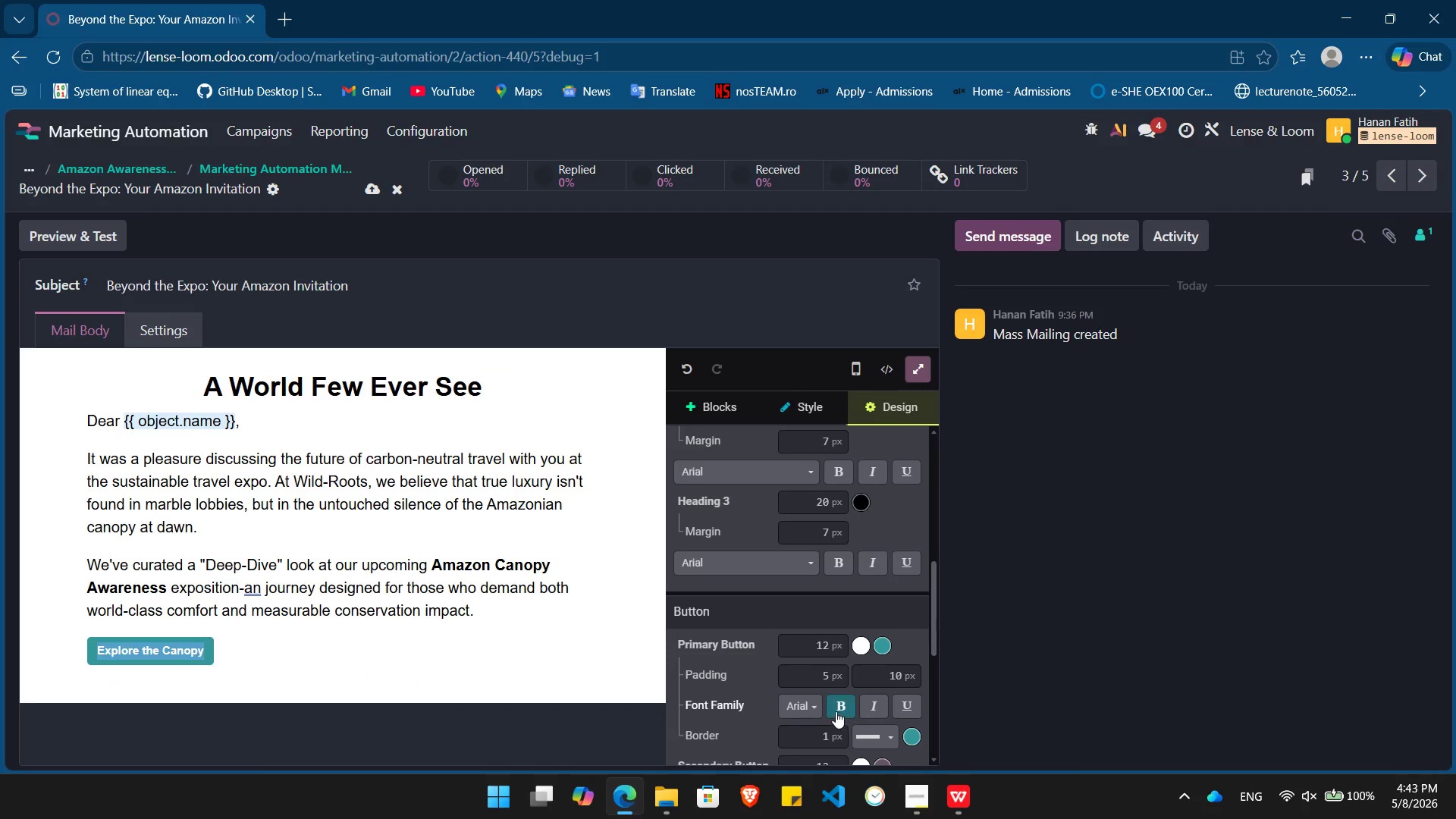 
left_click([836, 711])
 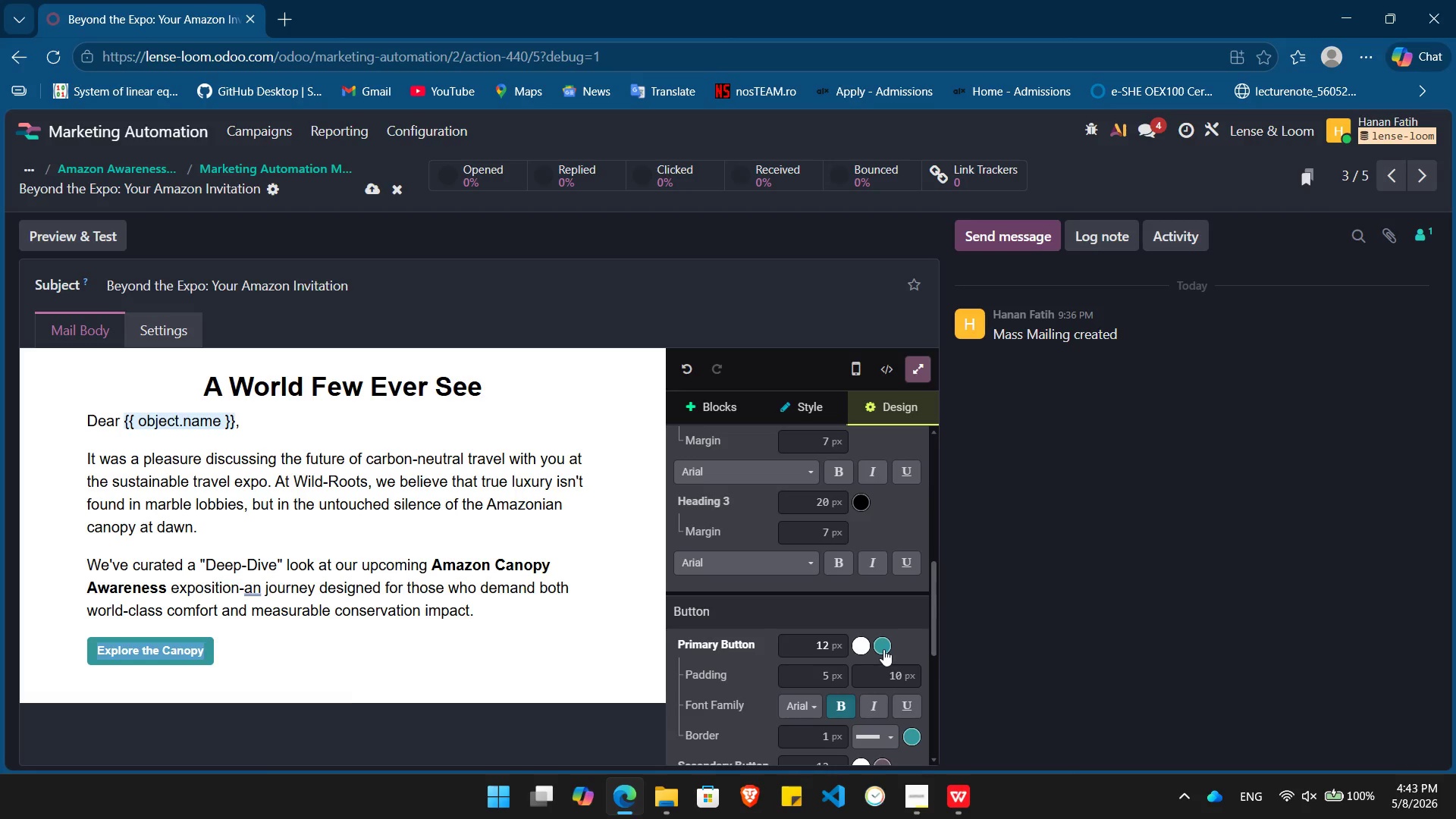 
left_click([883, 645])
 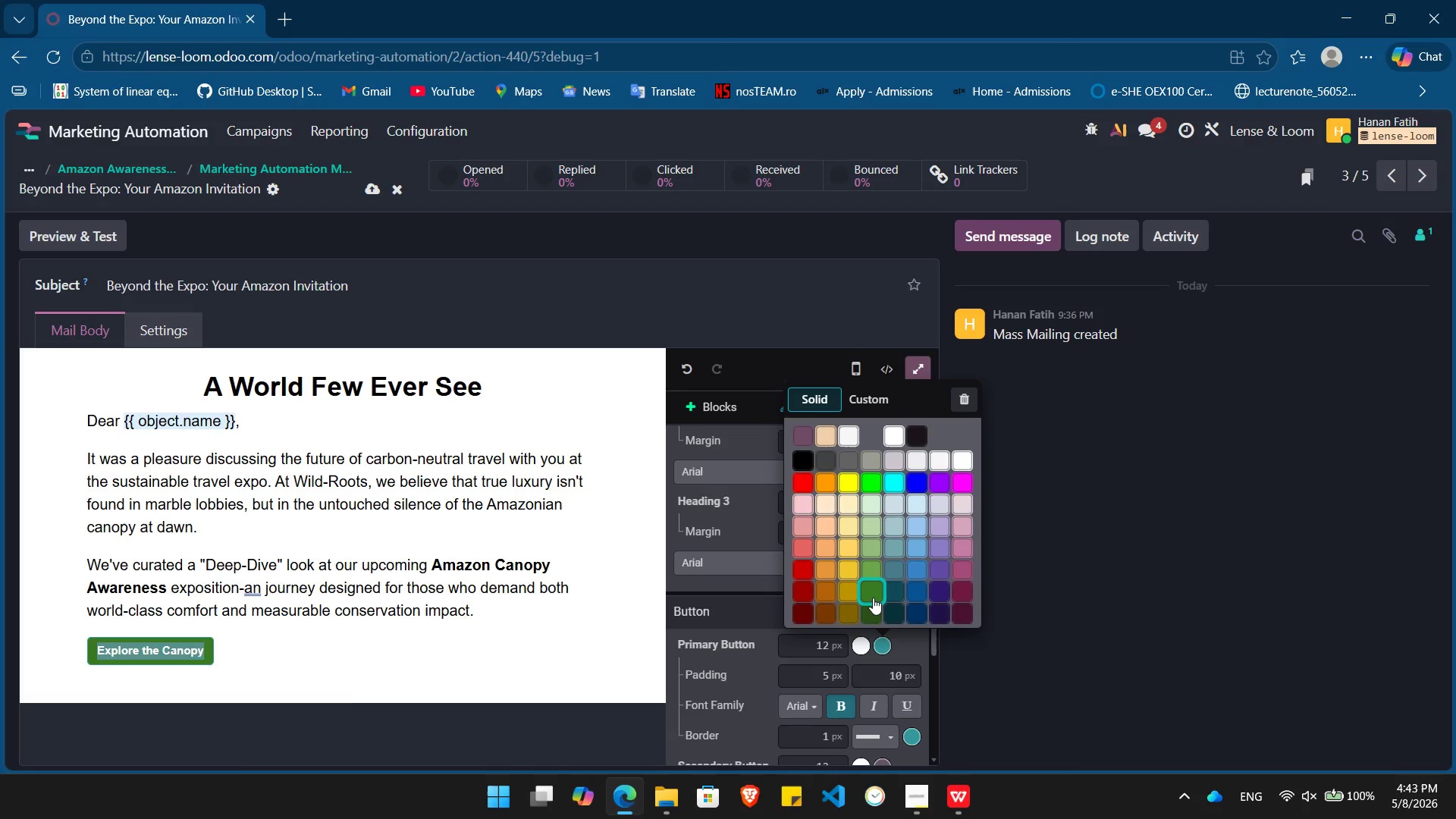 
left_click([873, 598])
 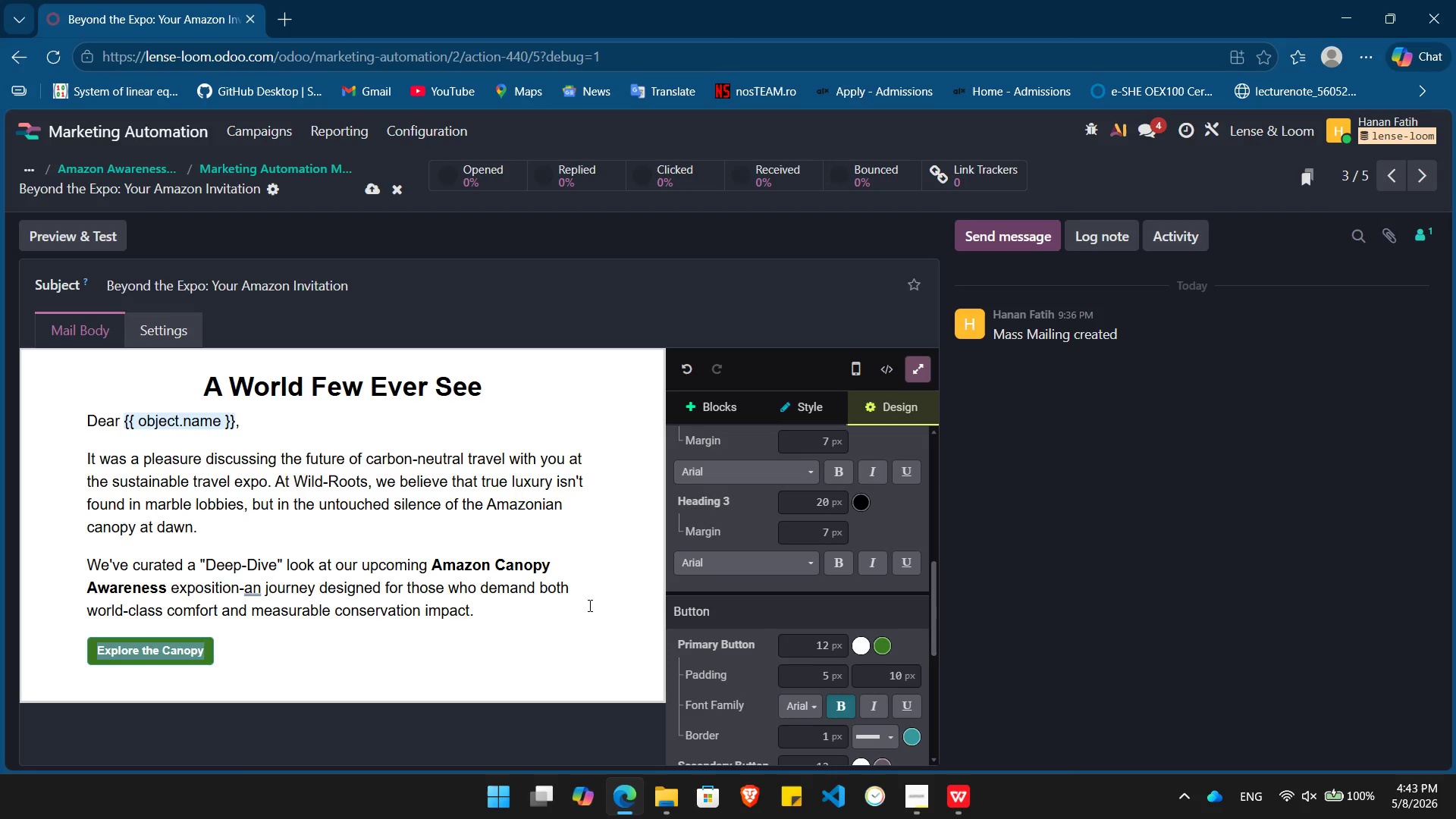 
left_click([588, 605])
 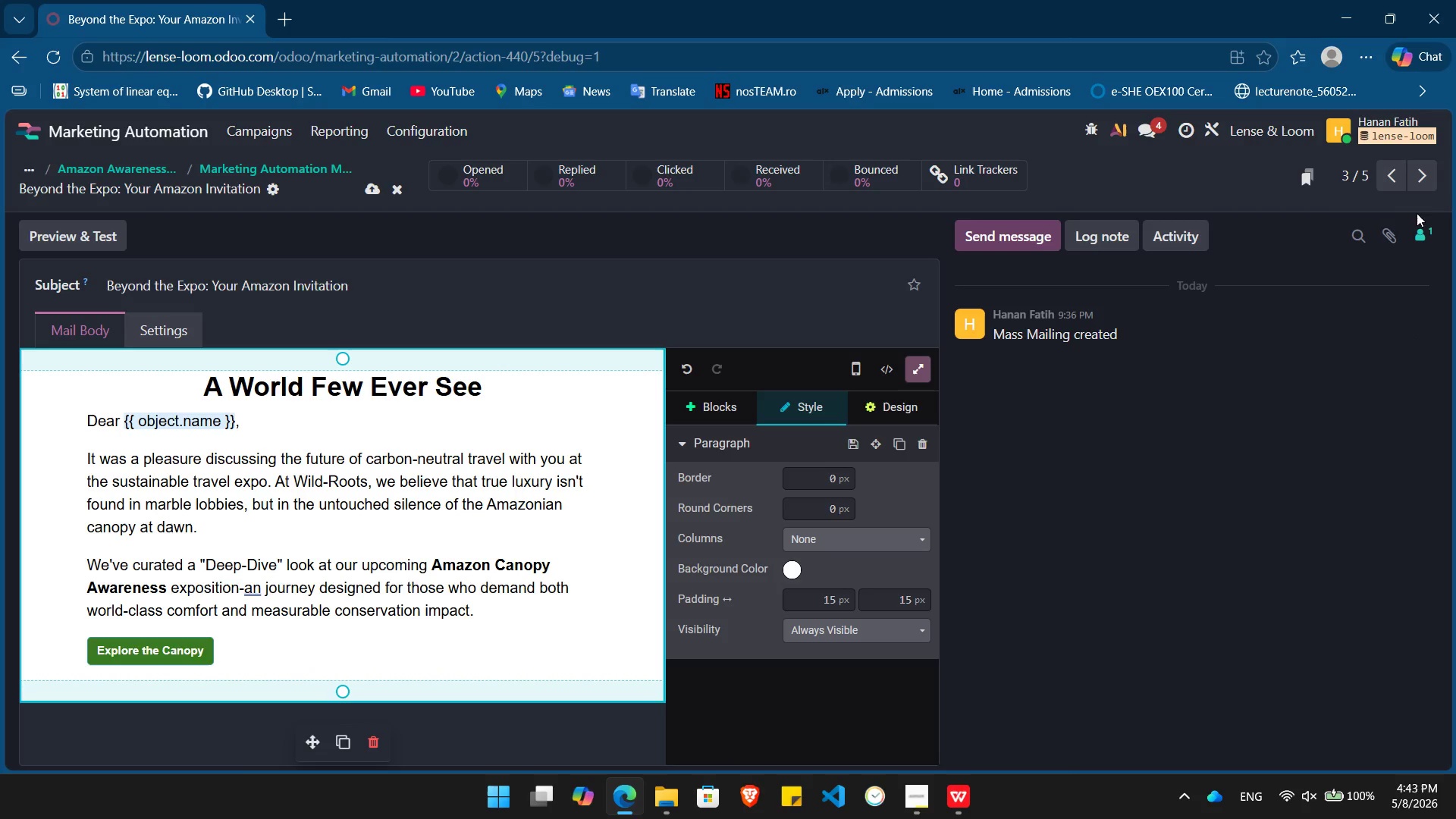 
wait(7.88)
 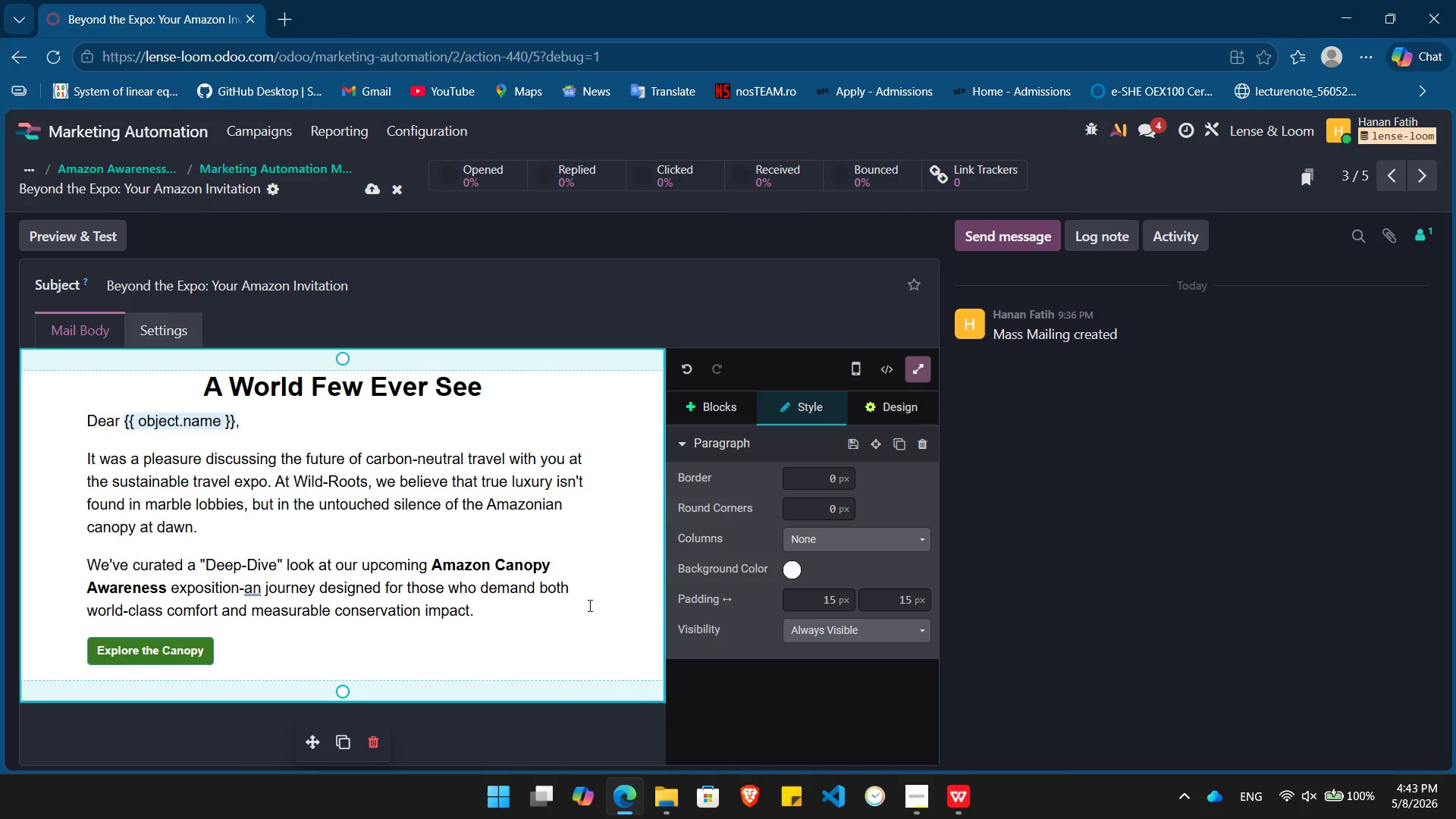 
left_click([1416, 177])
 